 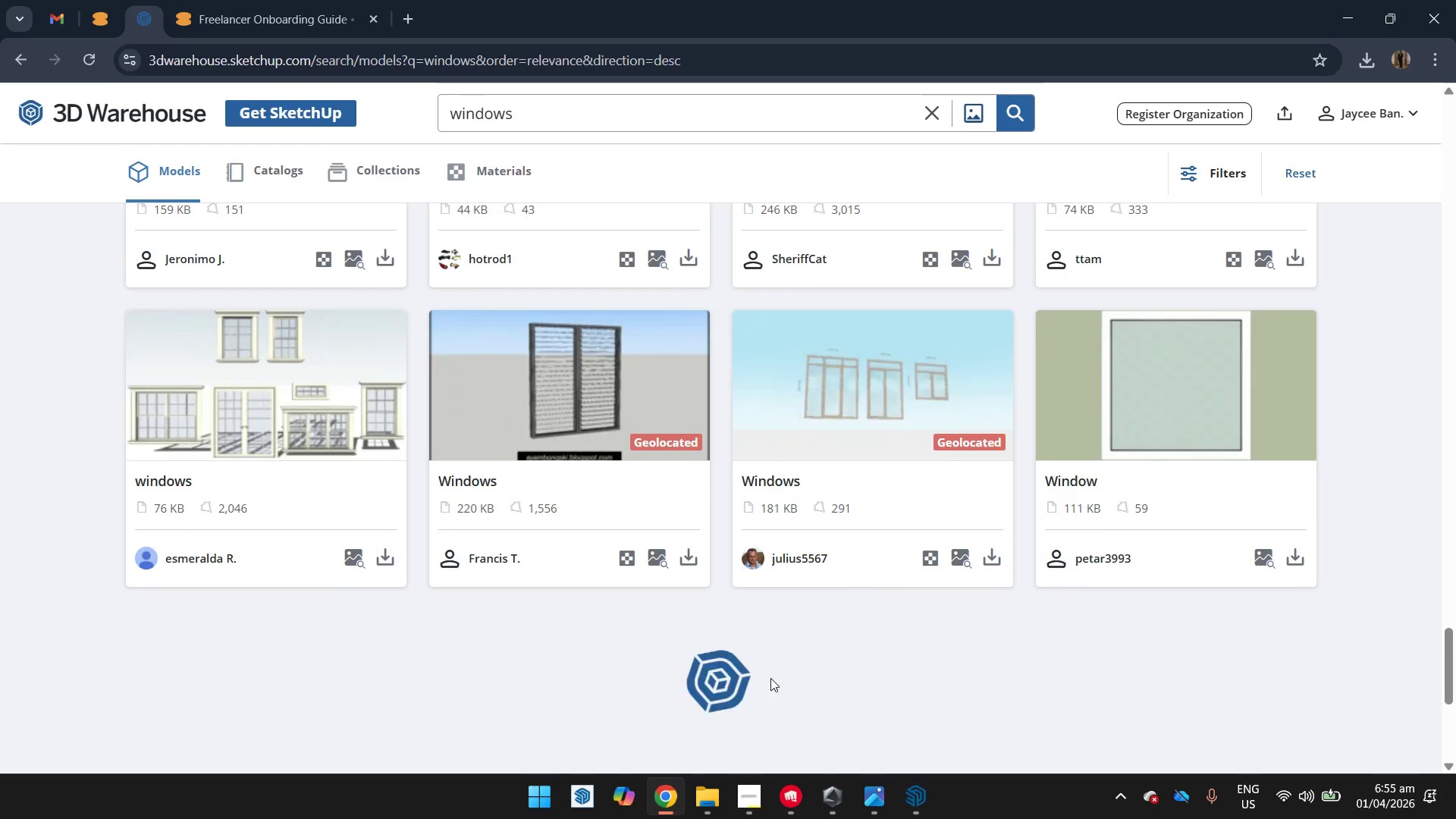 
scroll: coordinate [770, 678], scroll_direction: none, amount: 0.0
 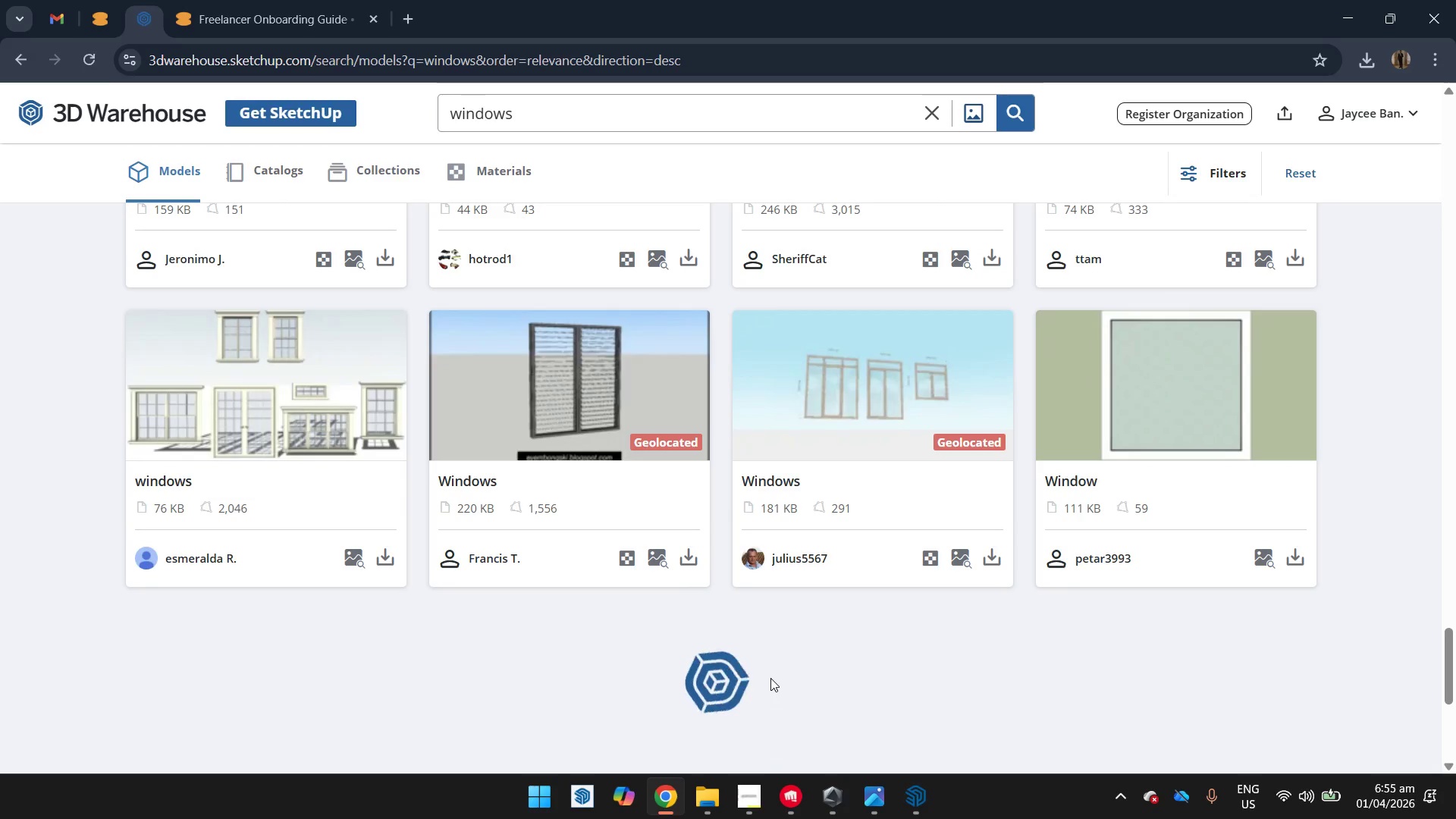 
scroll: coordinate [770, 678], scroll_direction: up, amount: 1.0
 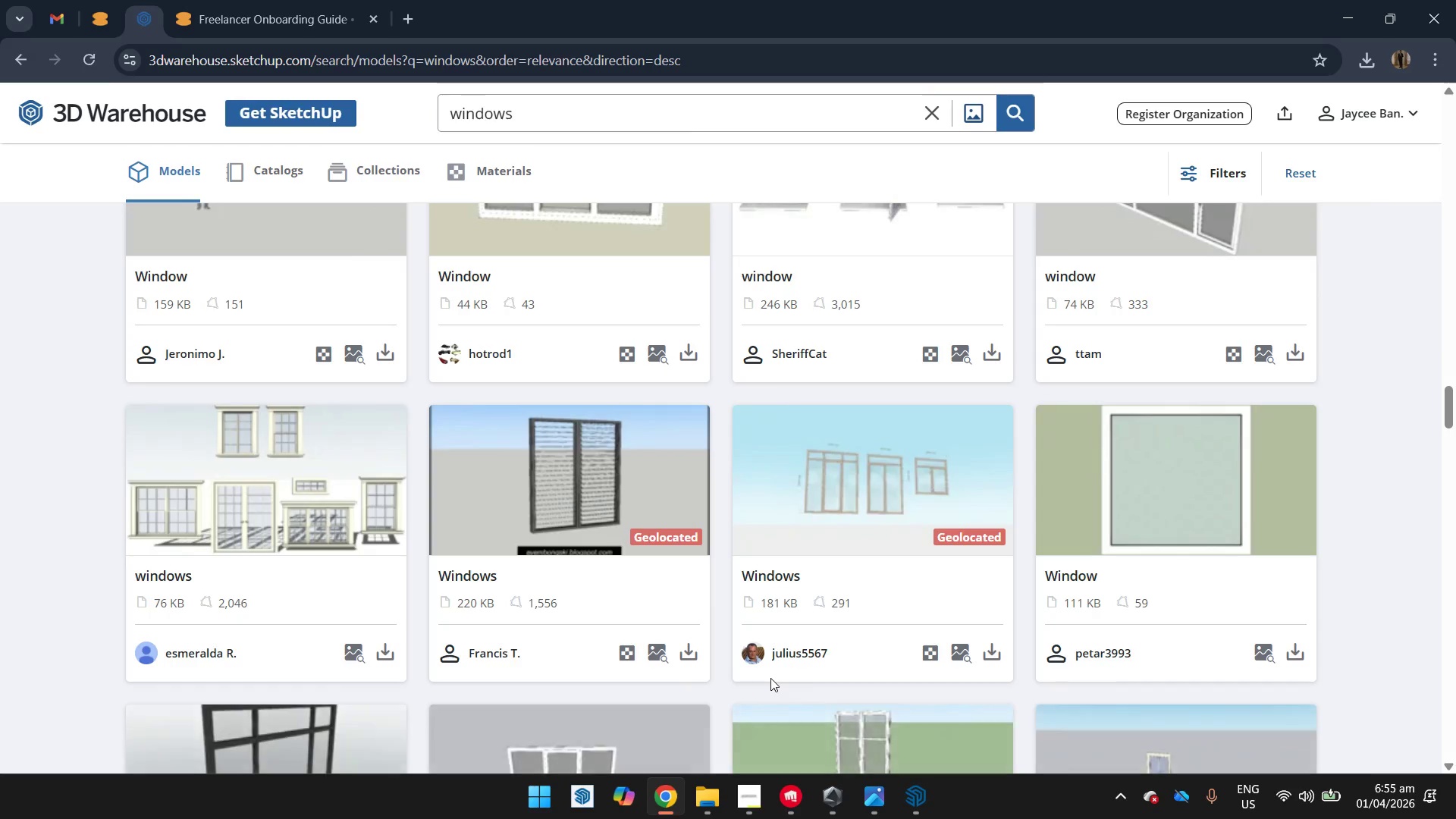 
scroll: coordinate [770, 678], scroll_direction: down, amount: 6.0
 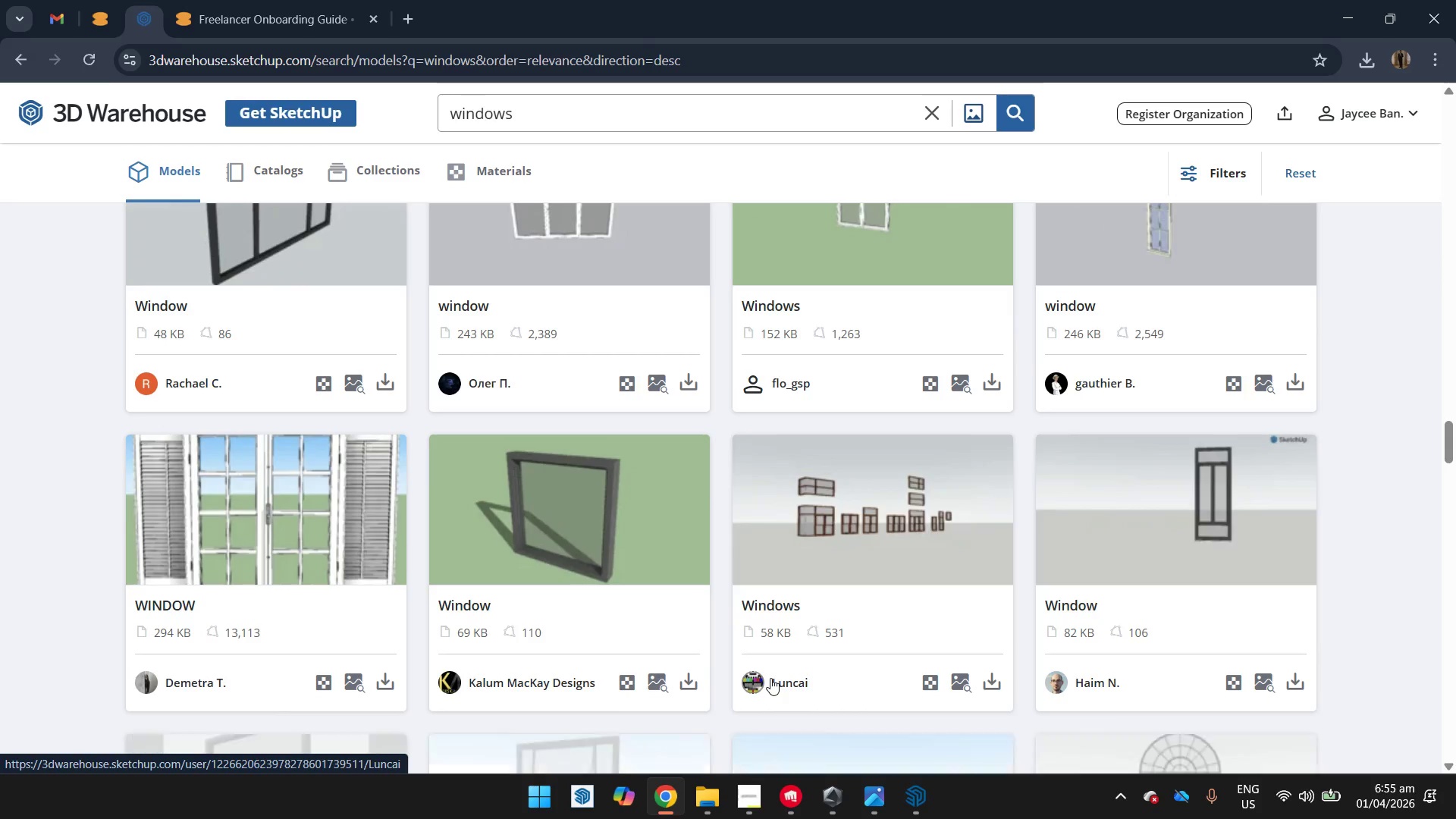 
scroll: coordinate [770, 678], scroll_direction: up, amount: 1.0
 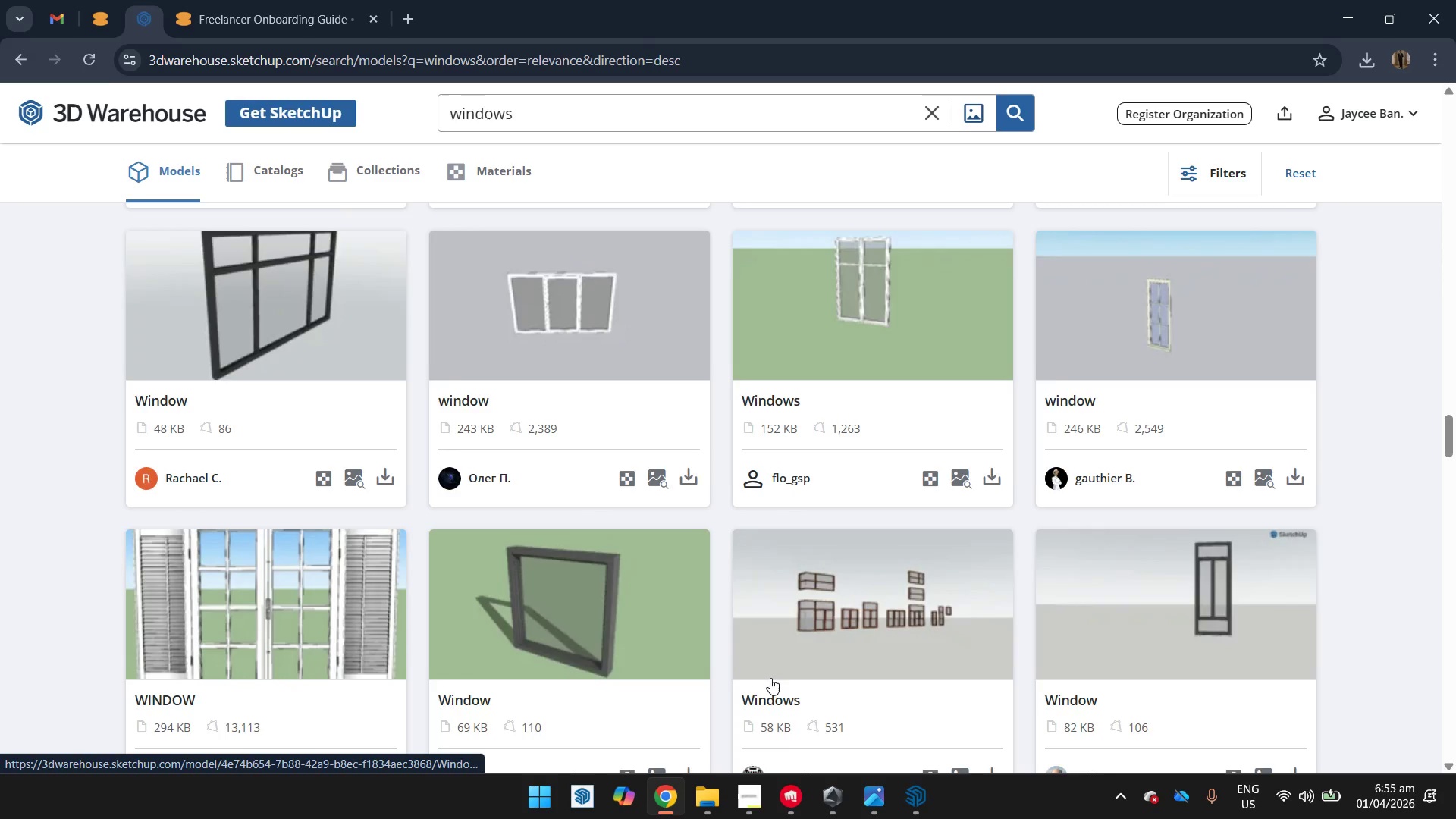 
scroll: coordinate [770, 678], scroll_direction: down, amount: 7.0
 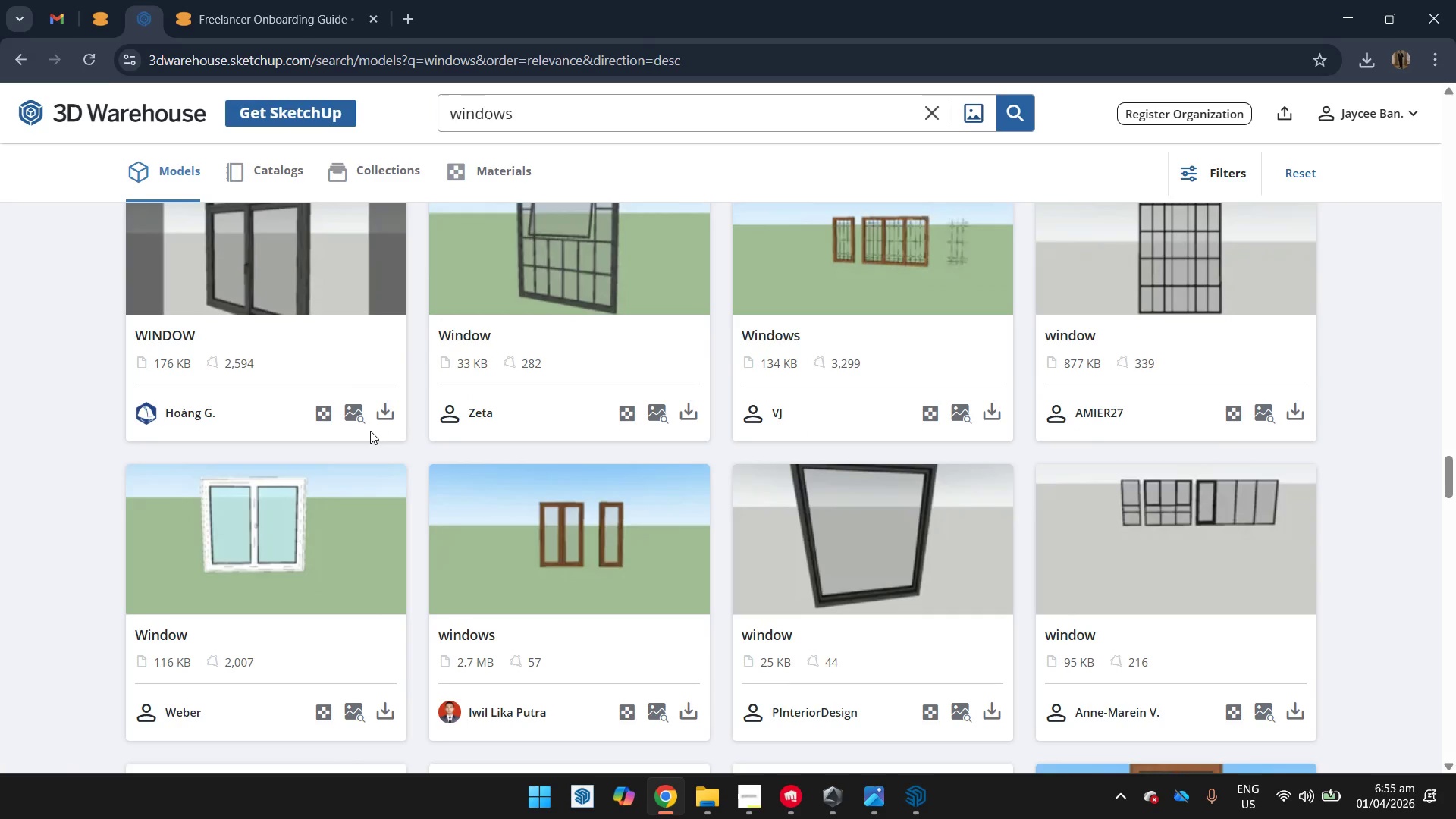 
left_click([381, 420])
 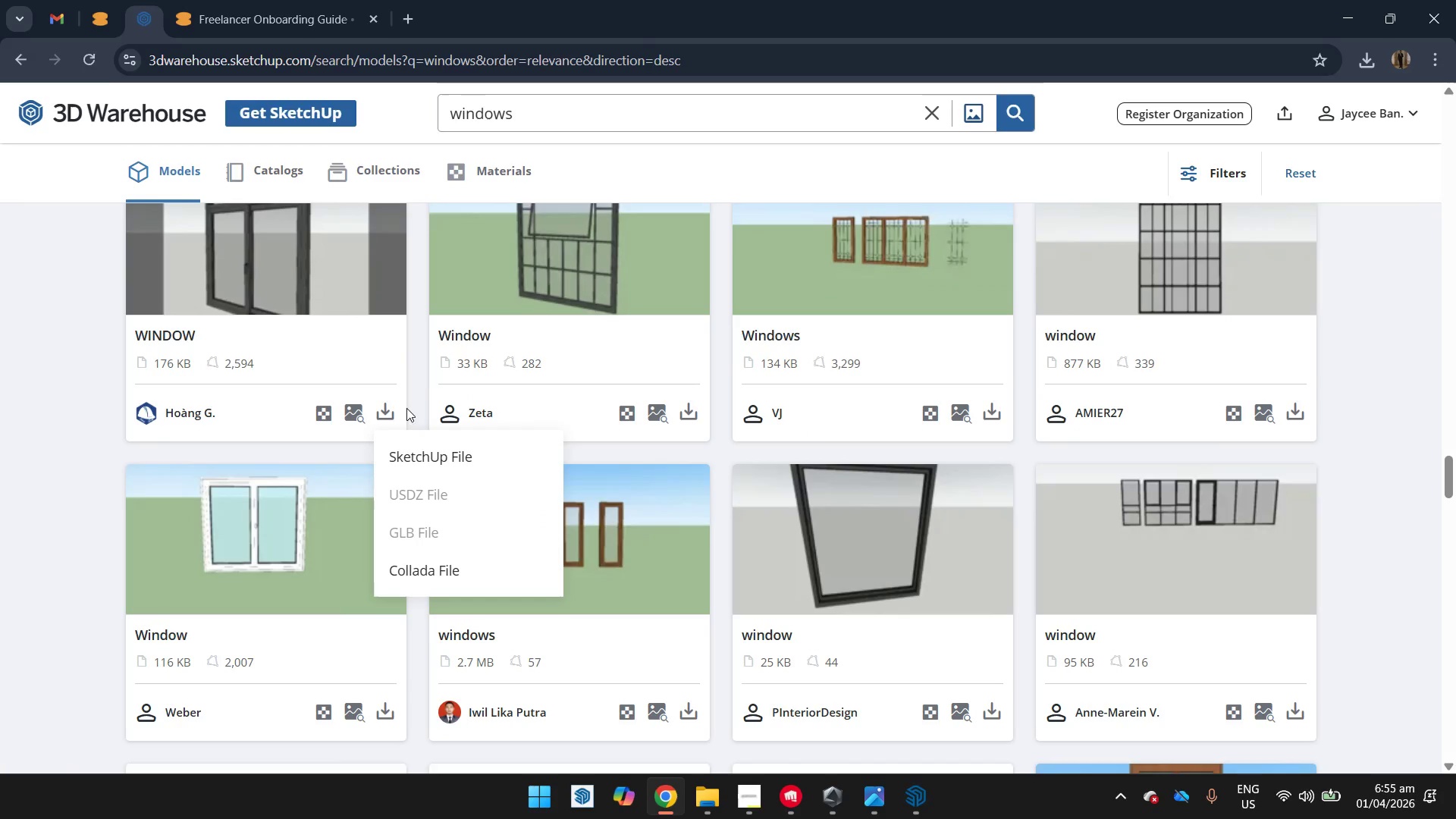 
left_click([455, 443])
 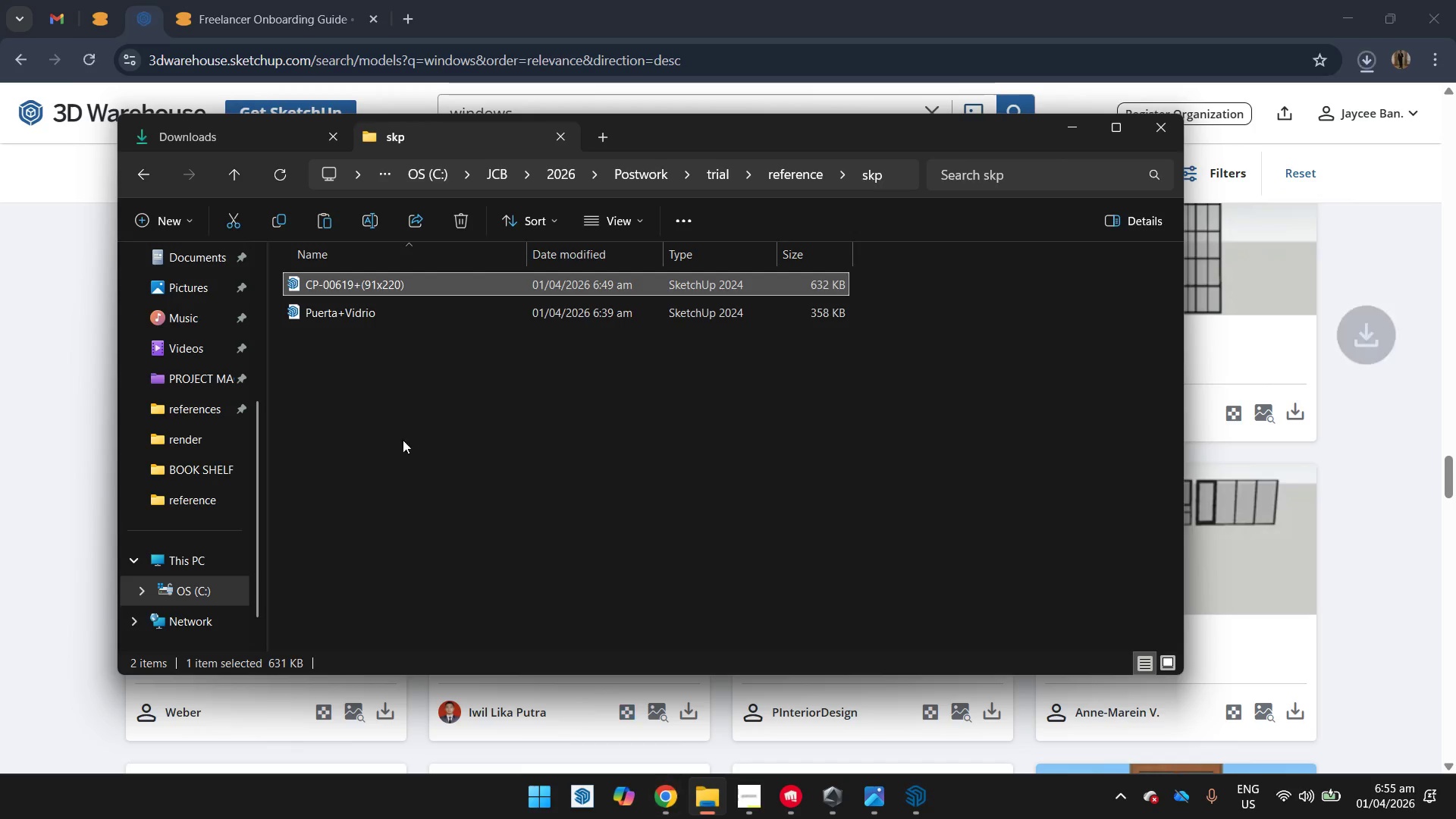 
left_click([265, 127])
 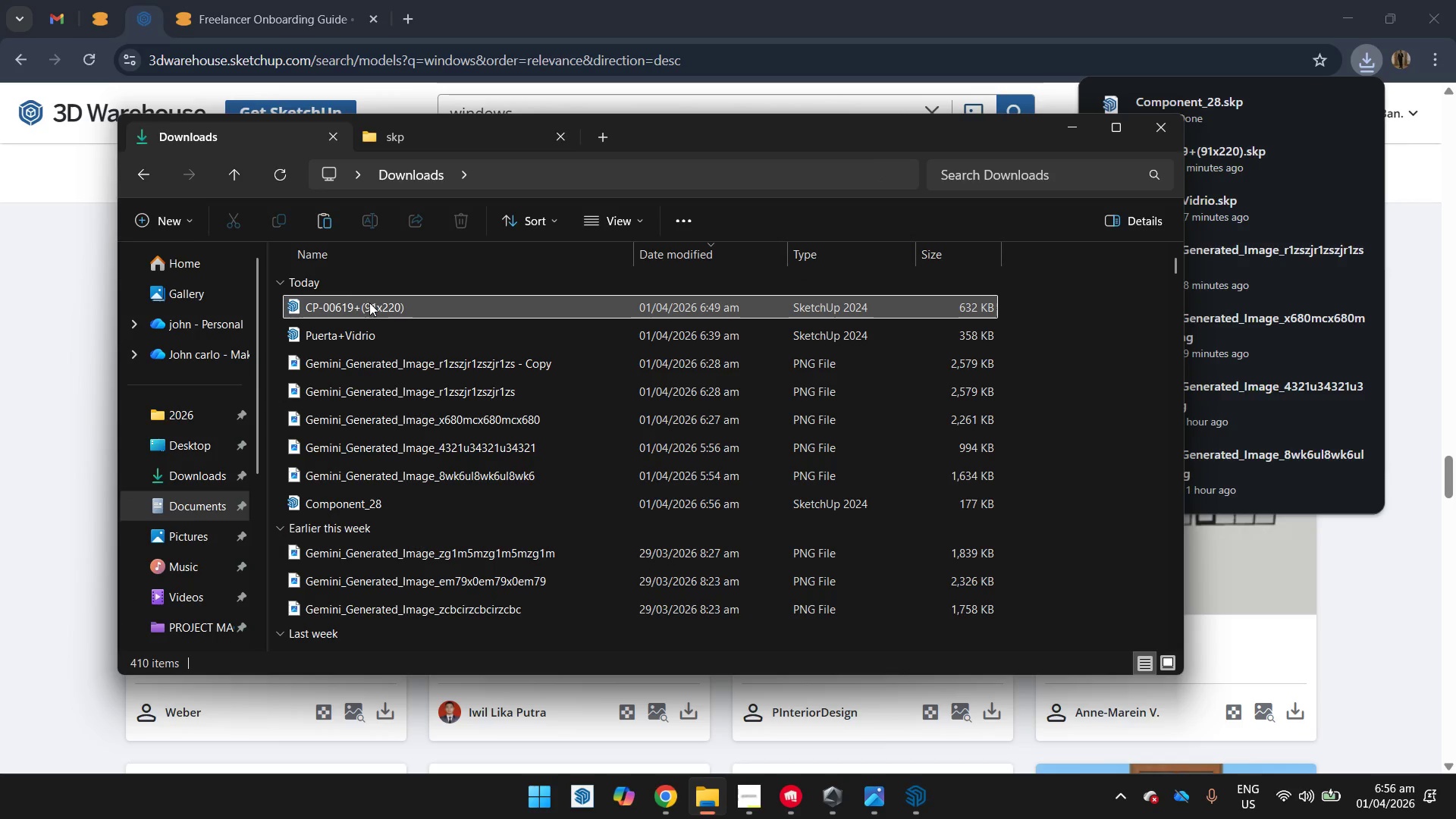 
left_click([277, 176])
 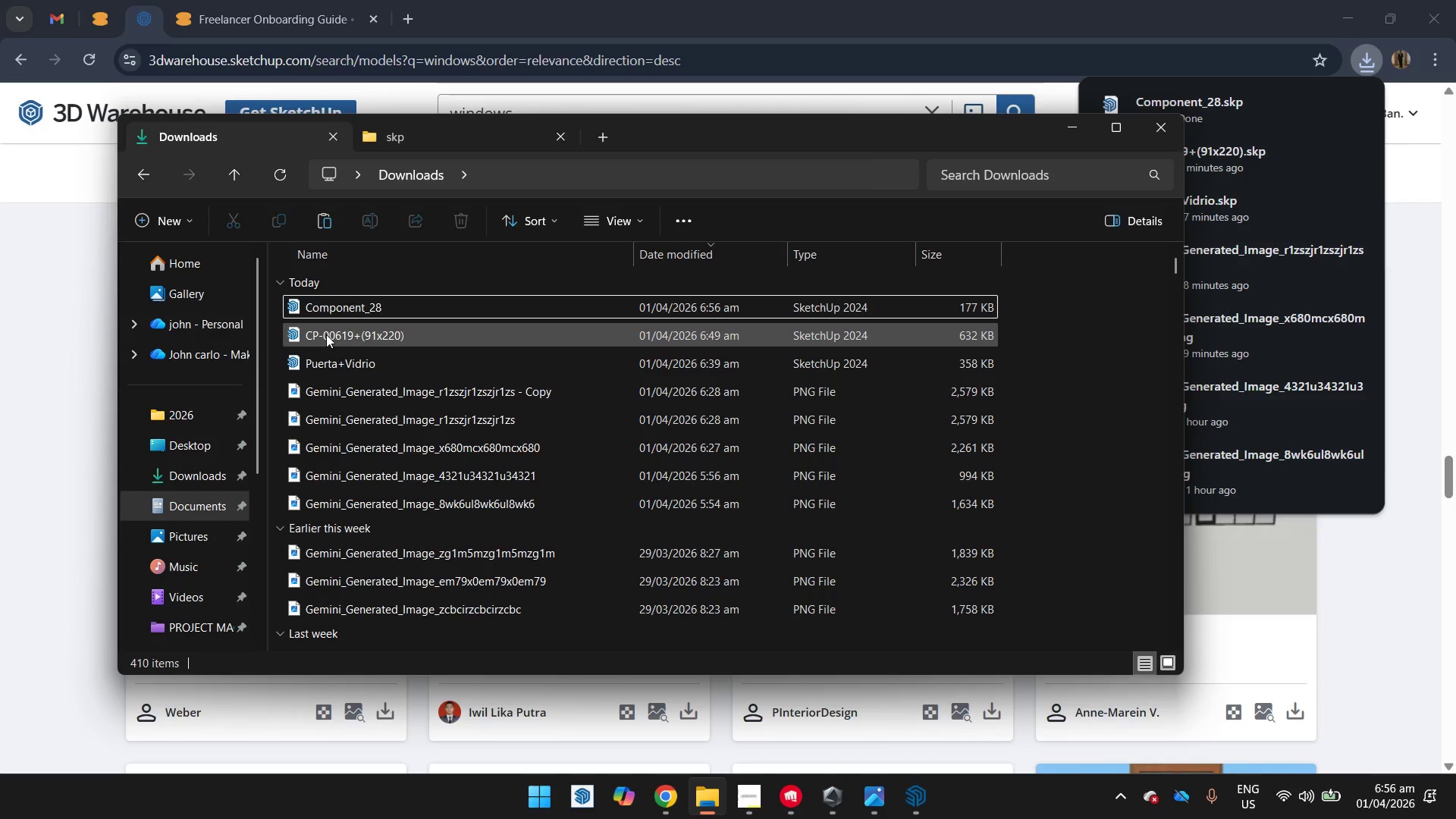 
left_click([332, 308])
 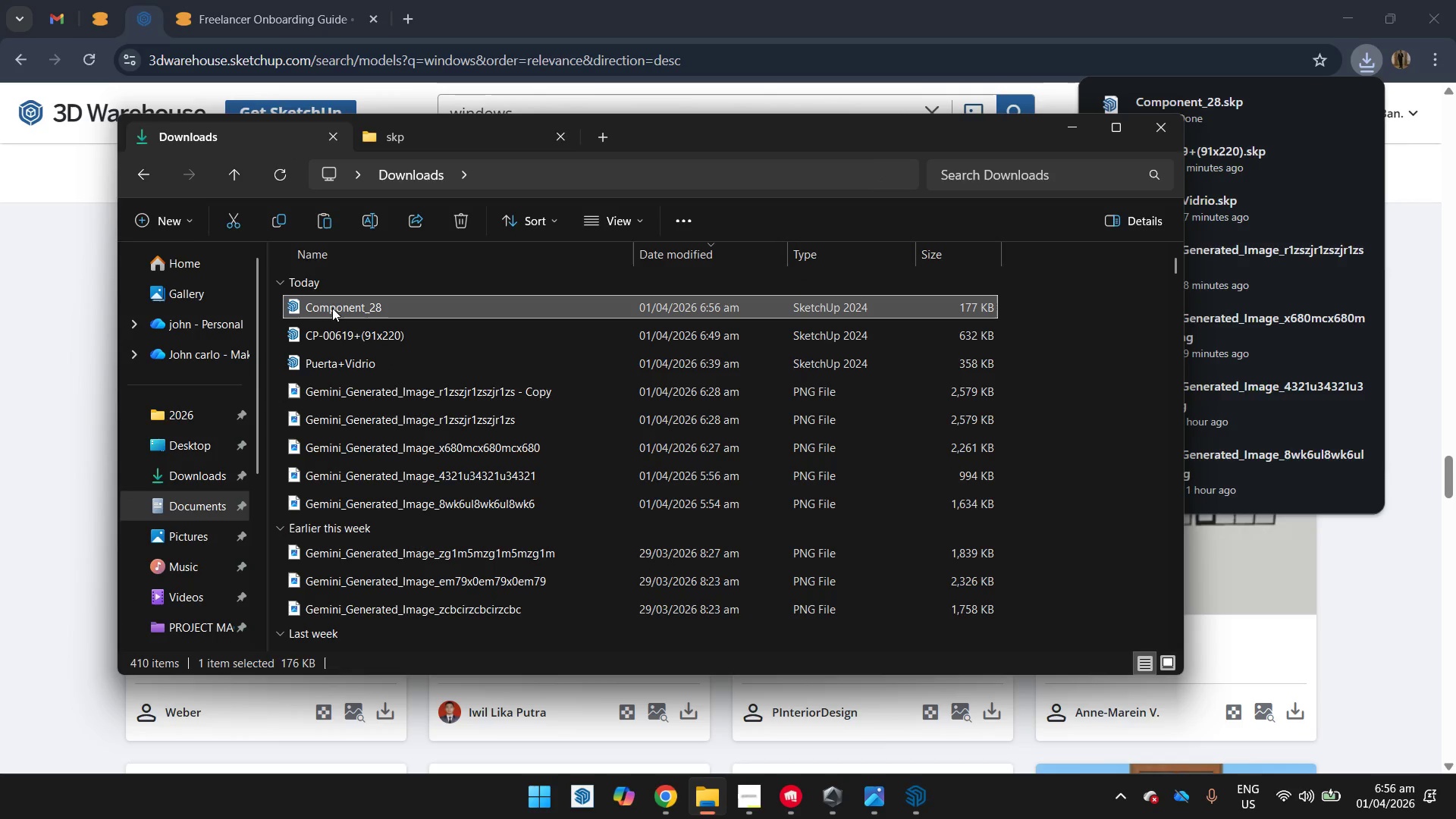 
key(Control+ControlLeft)
 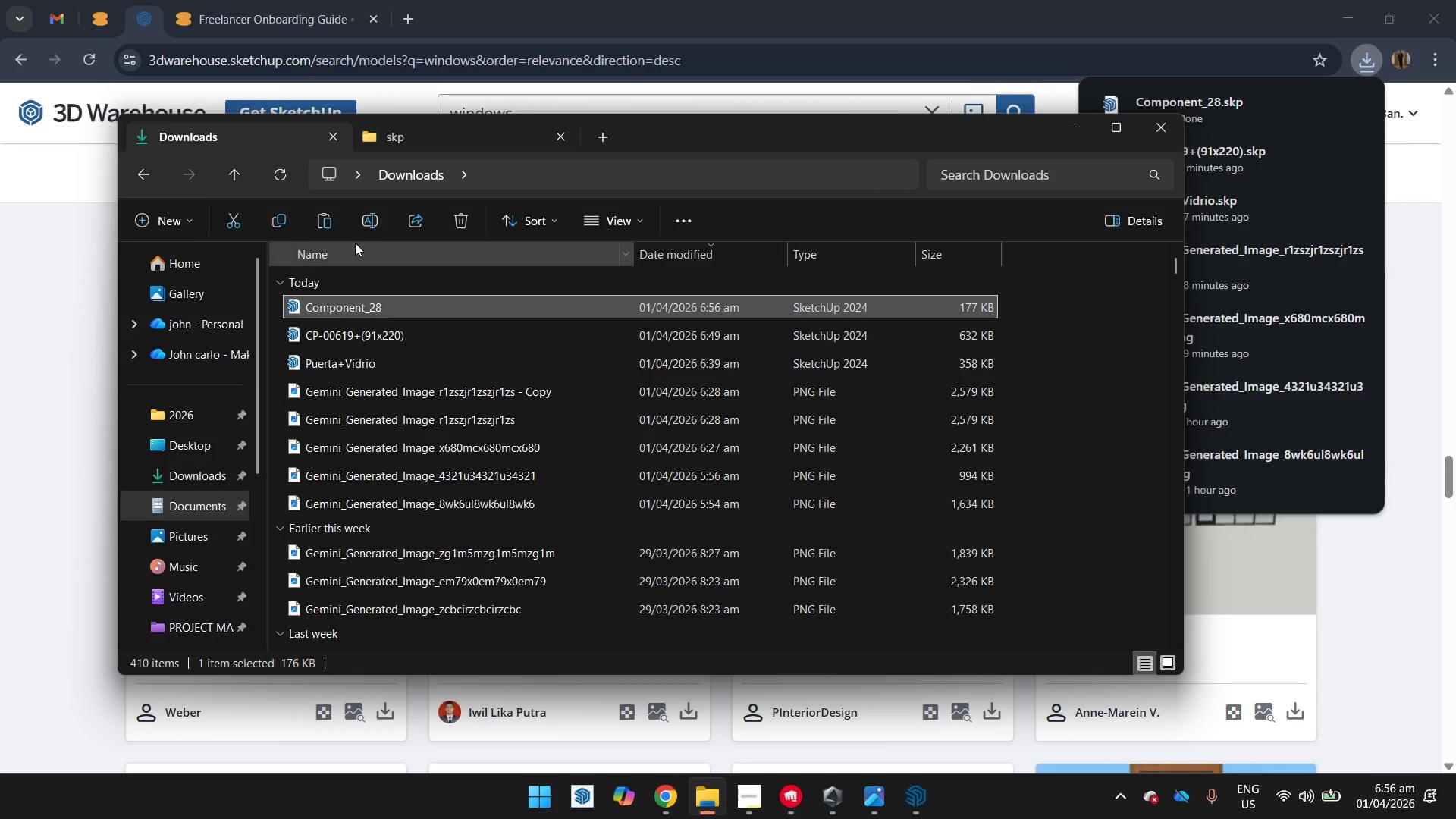 
key(Control+C)
 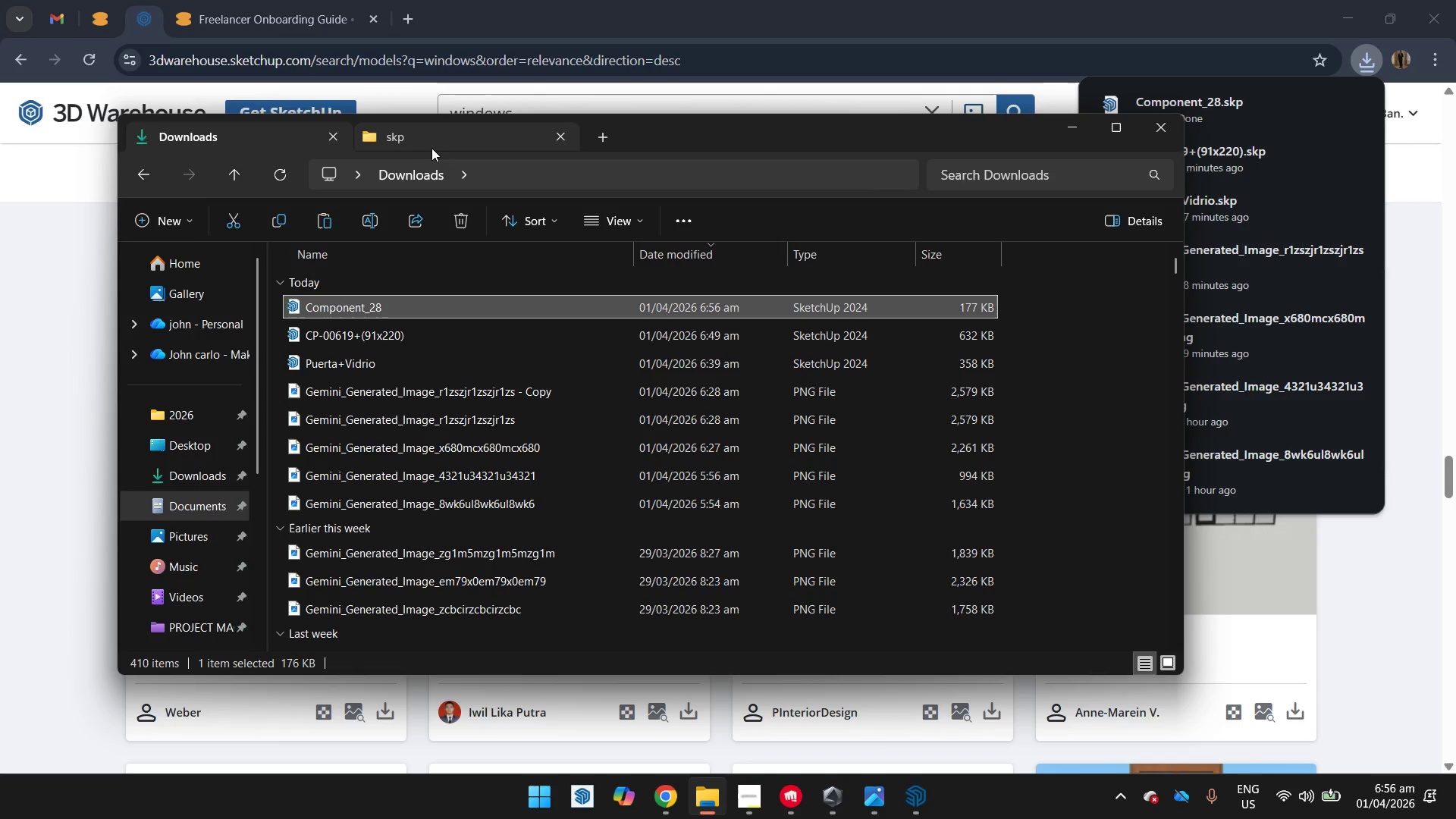 
left_click_drag(start_coordinate=[436, 143], to_coordinate=[439, 156])
 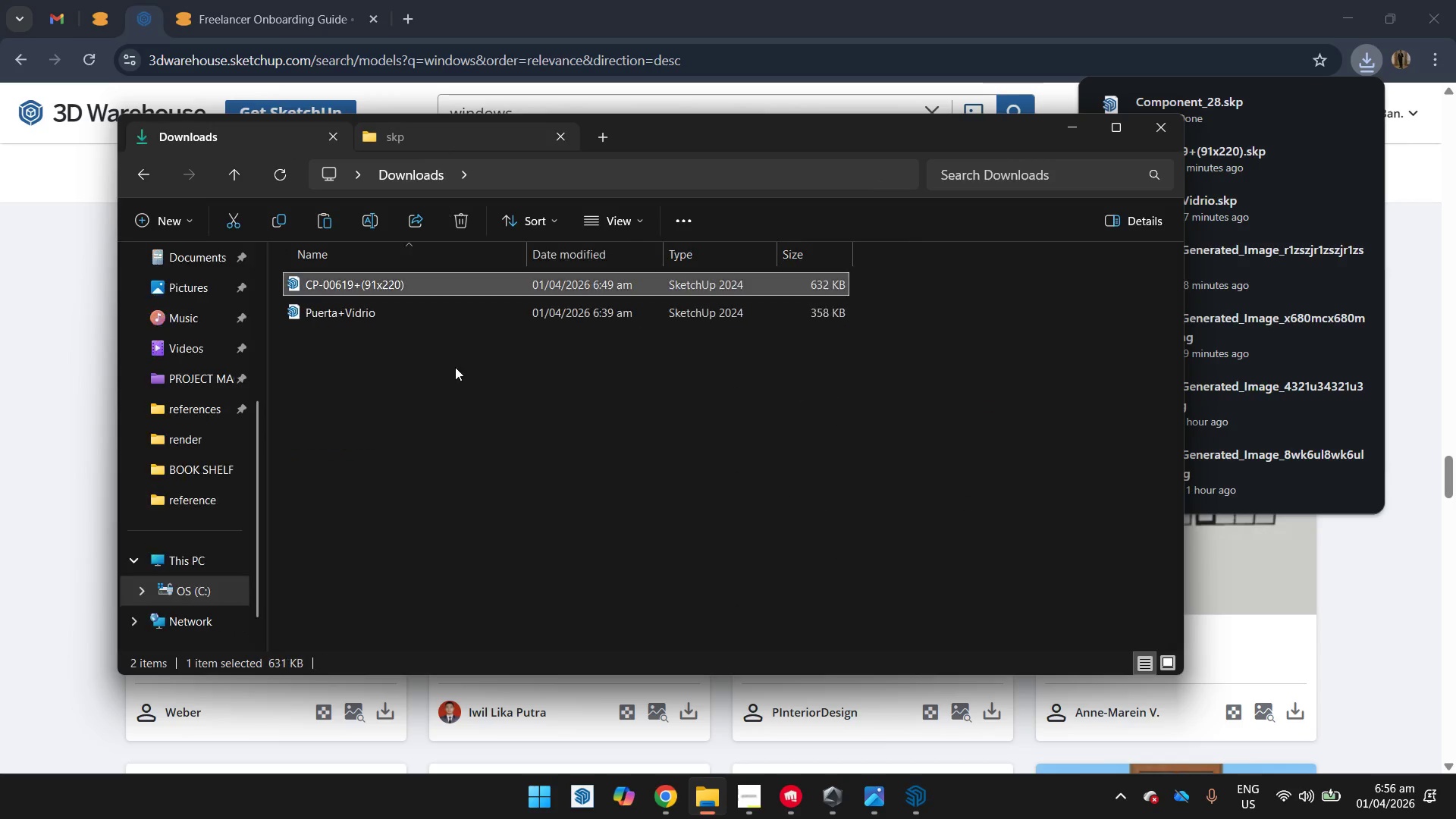 
key(Control+ControlLeft)
 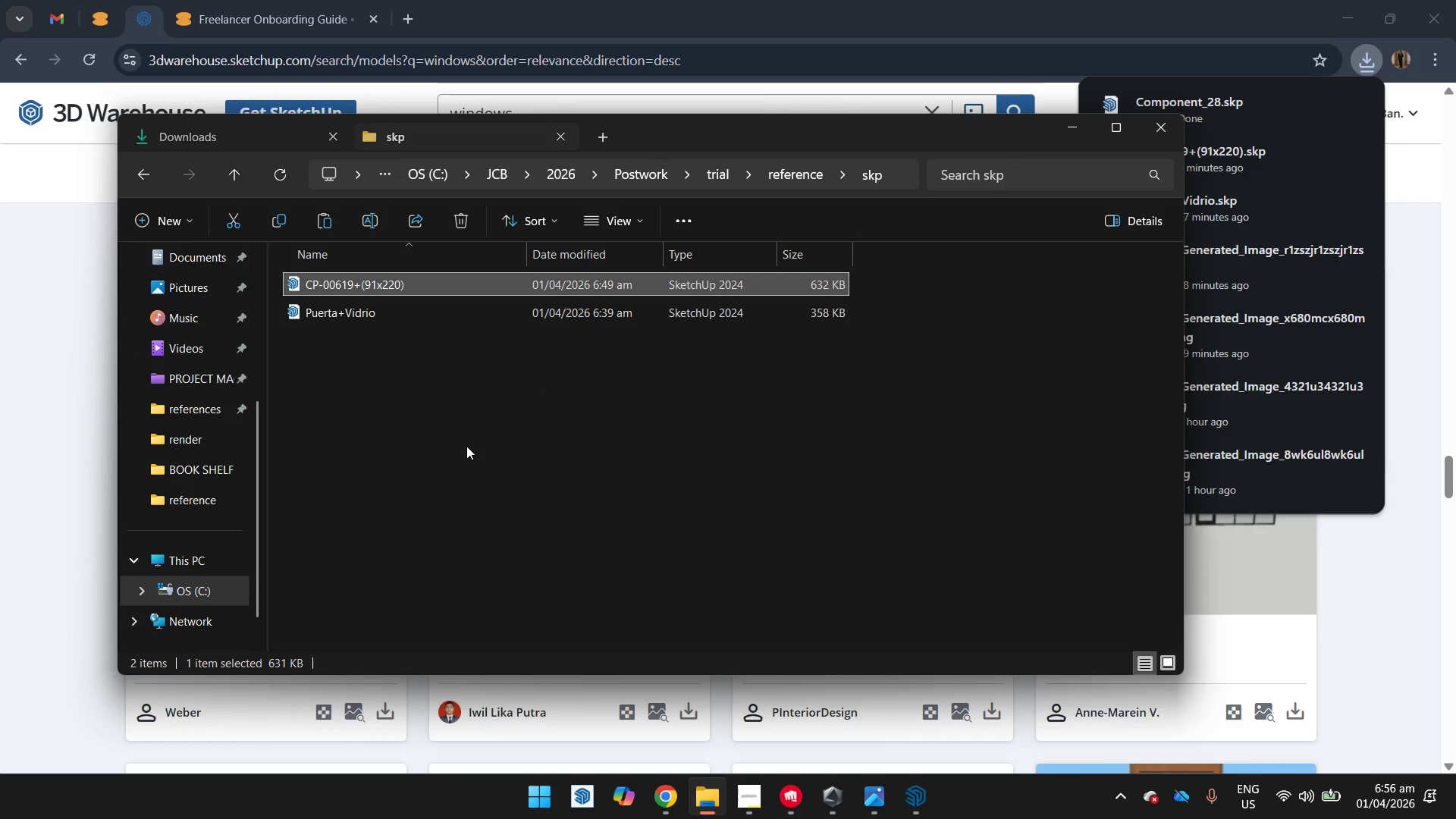 
key(Control+V)
 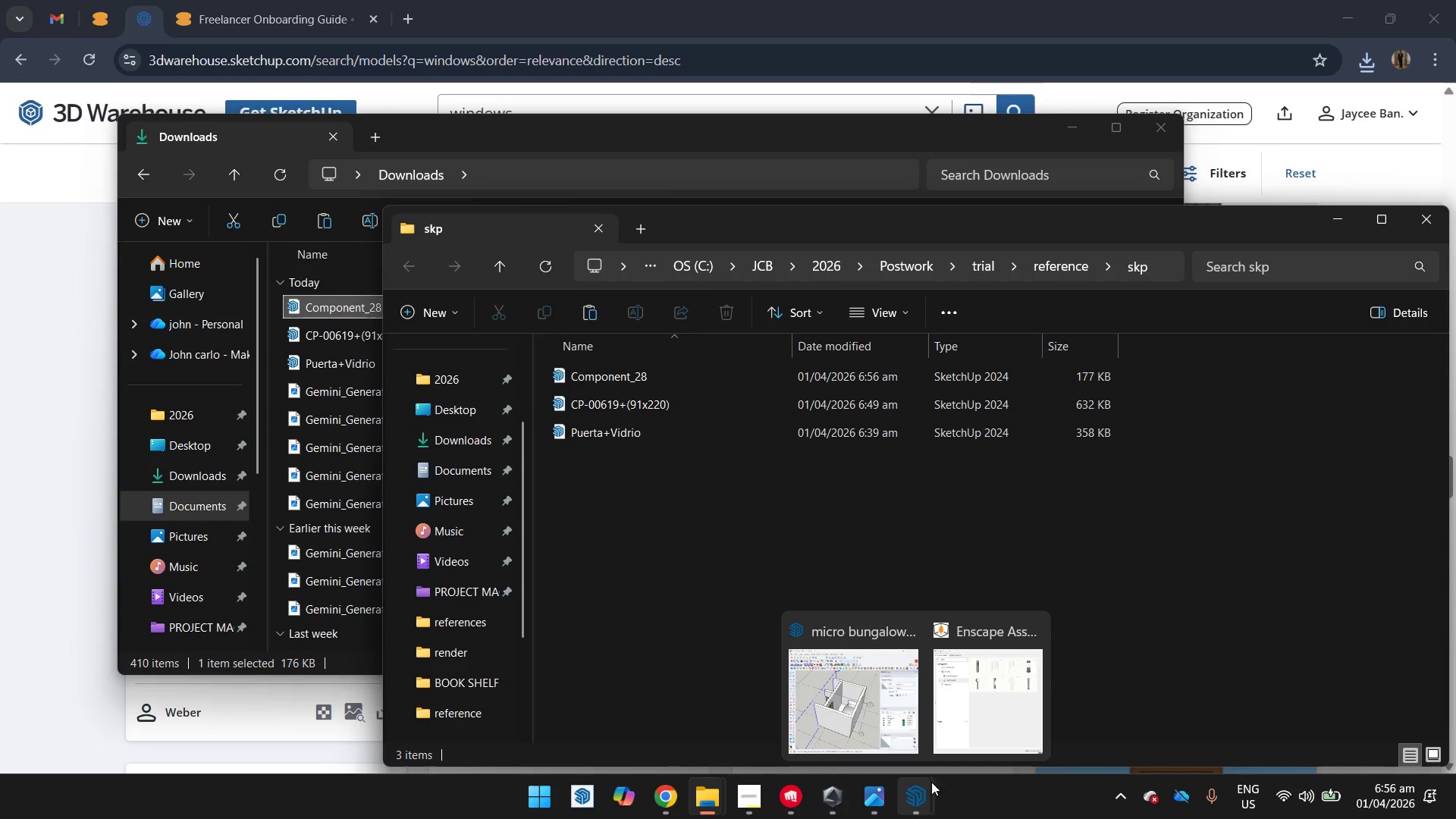 
left_click([1417, 215])
 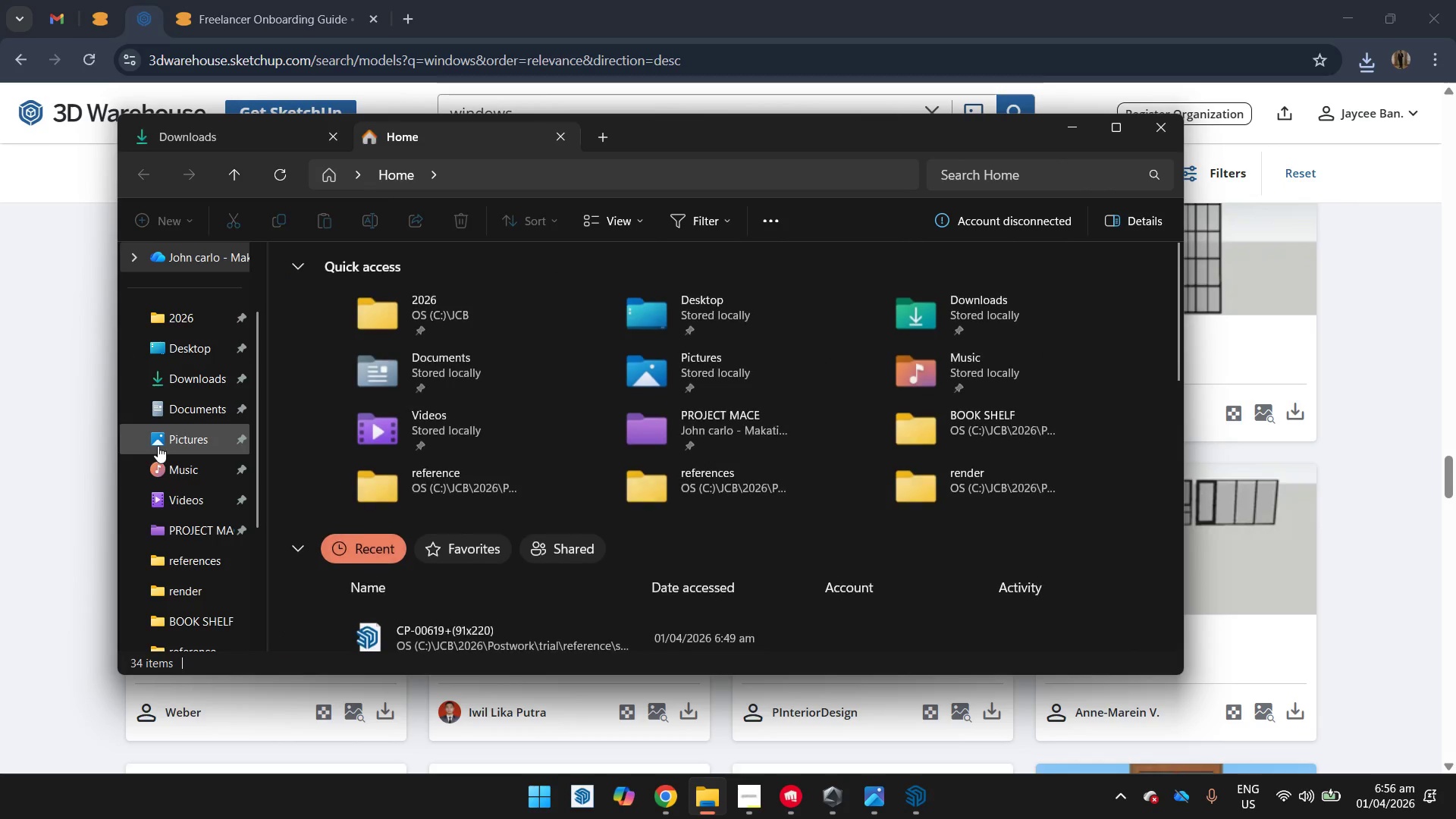 
left_click([190, 318])
 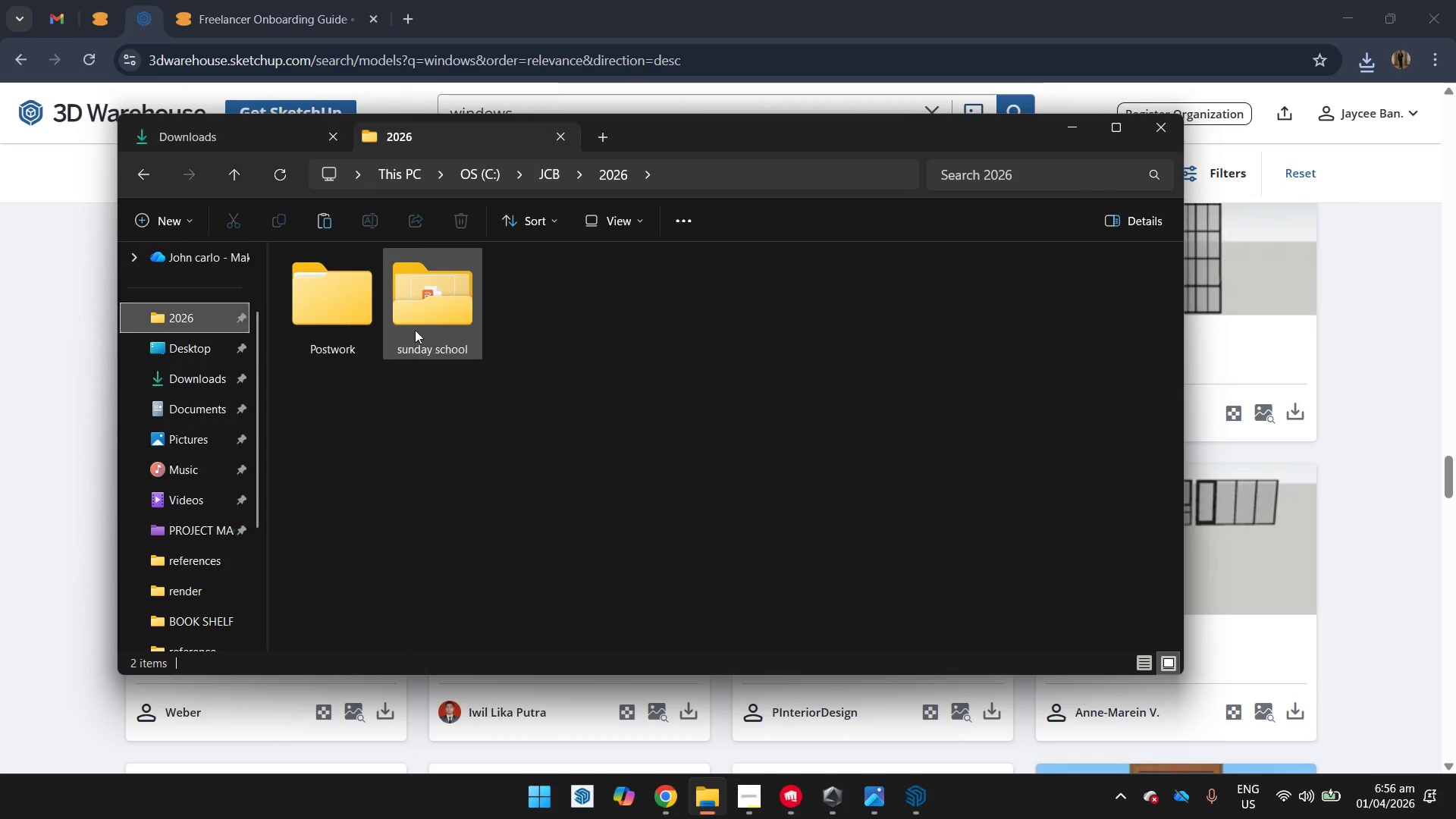 
double_click([347, 309])
 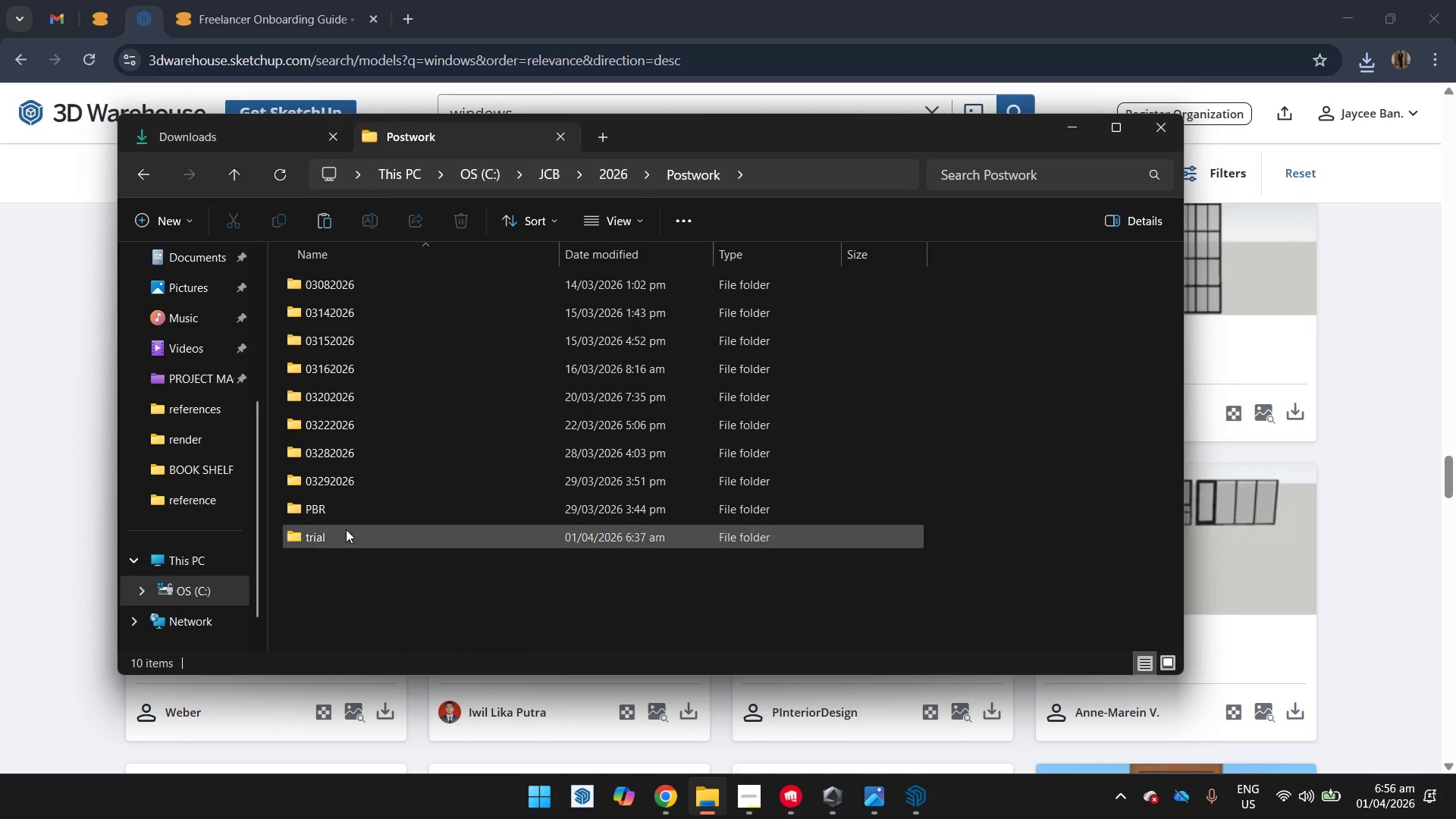 
double_click([346, 529])
 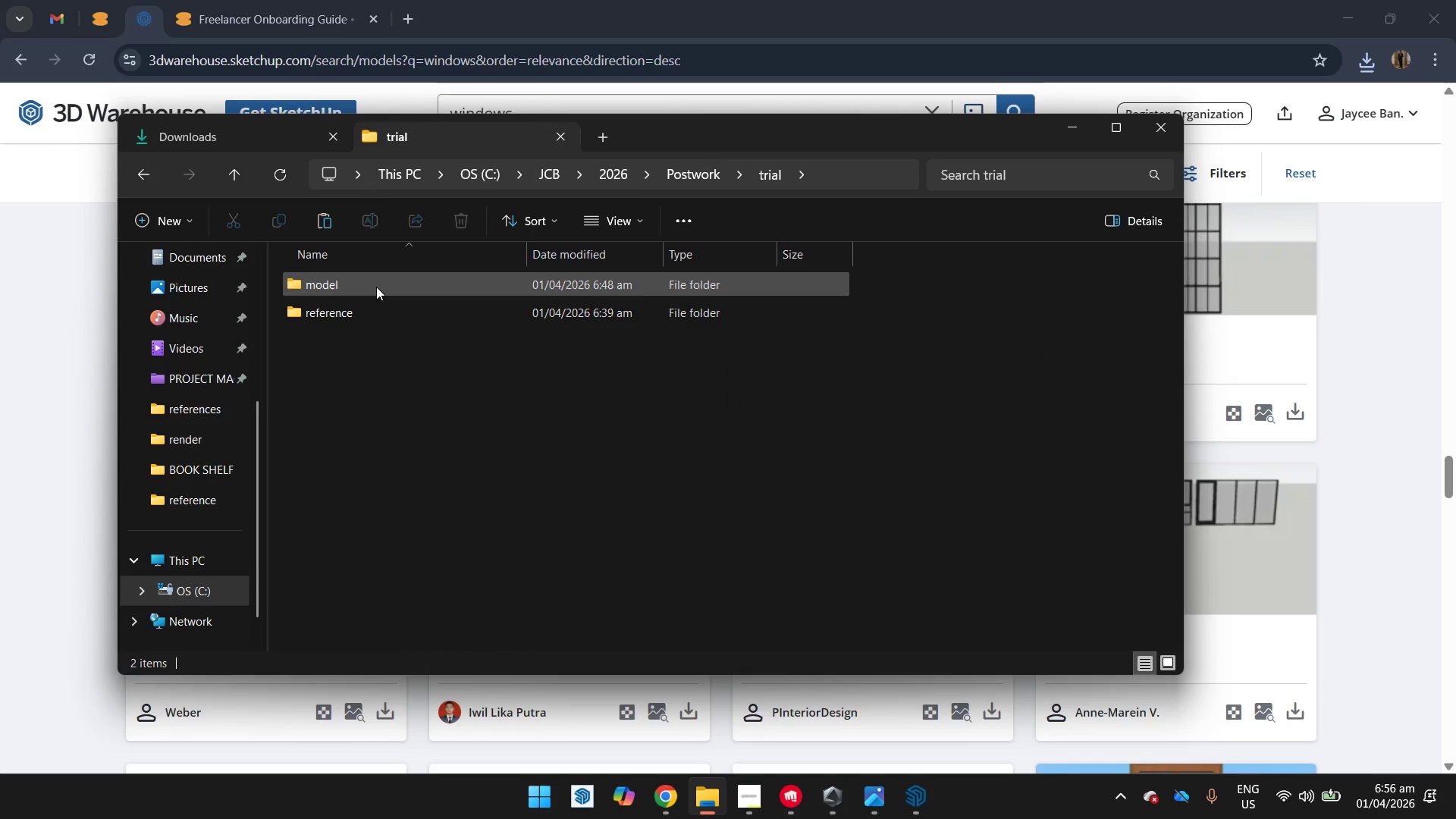 
left_click([366, 315])
 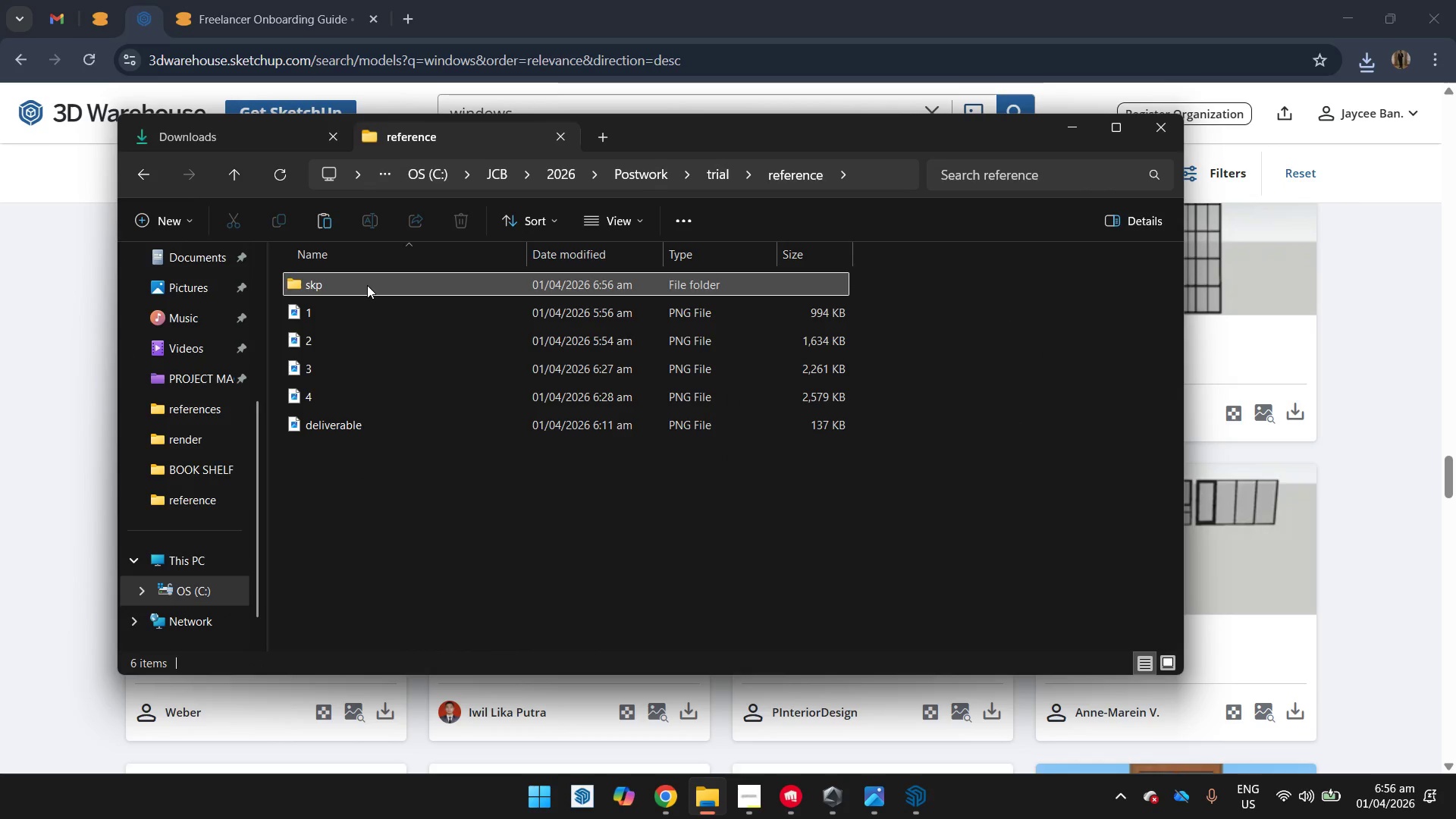 
double_click([367, 285])
 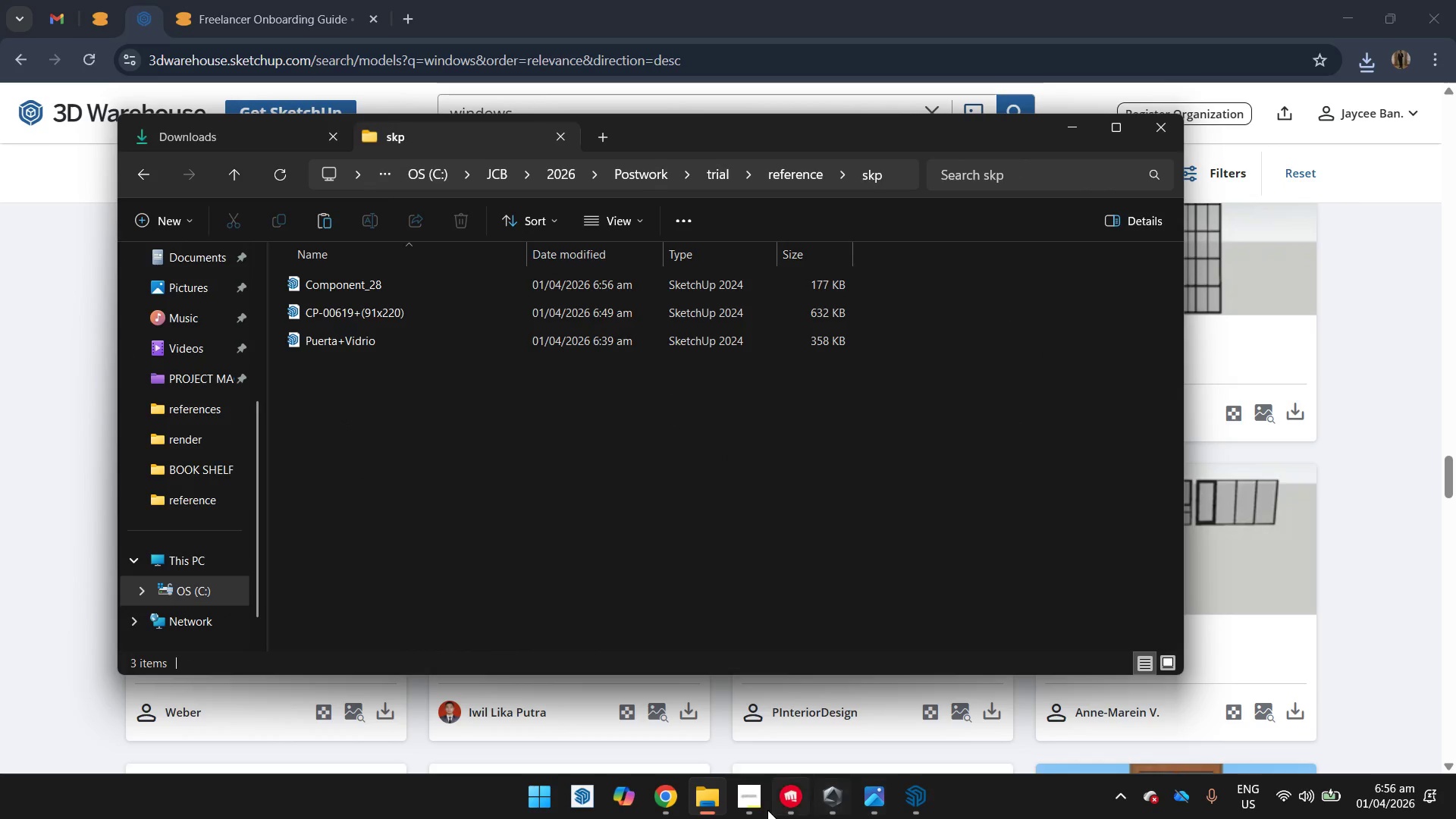 
left_click([902, 796])
 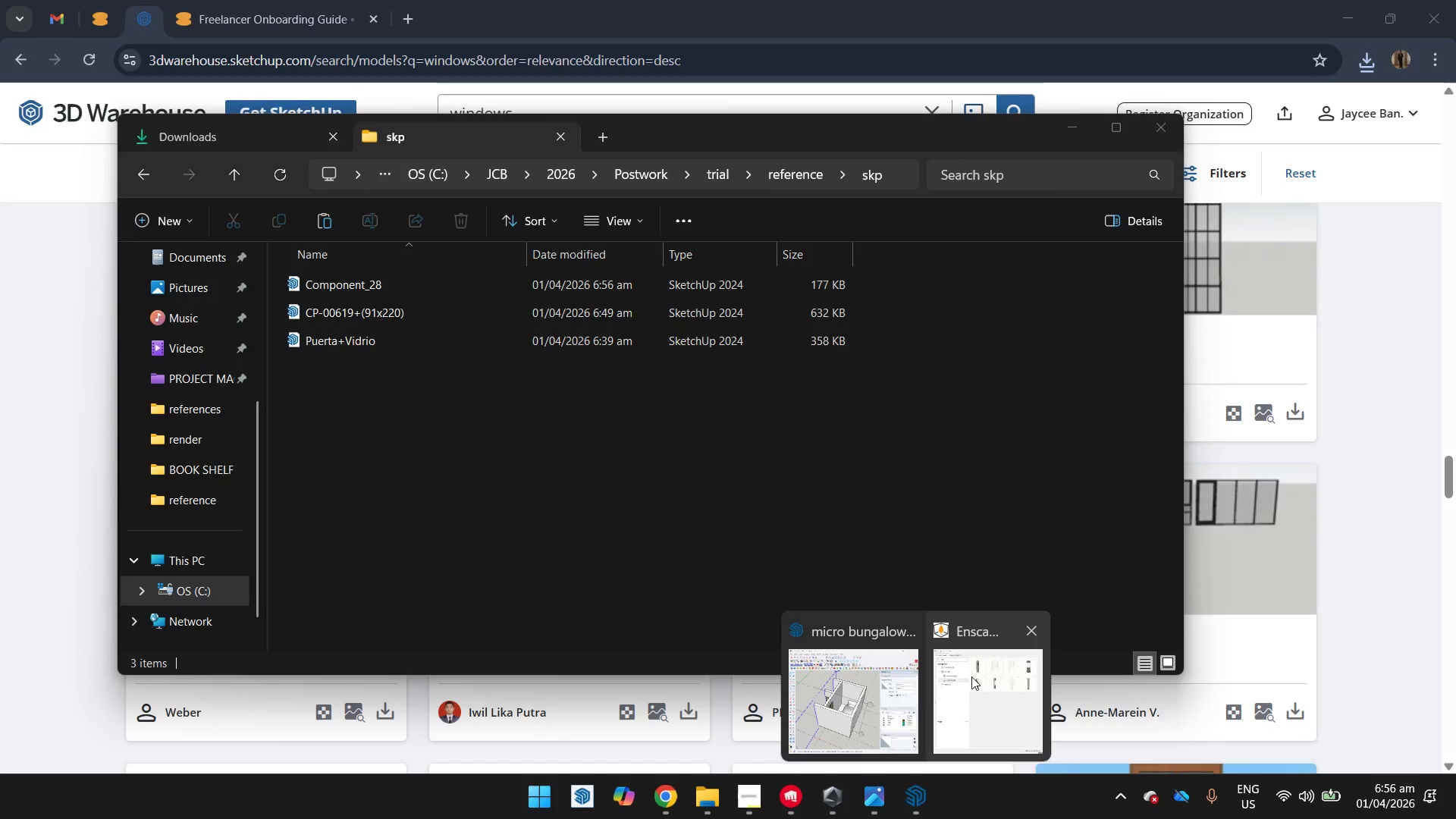 
left_click([887, 702])
 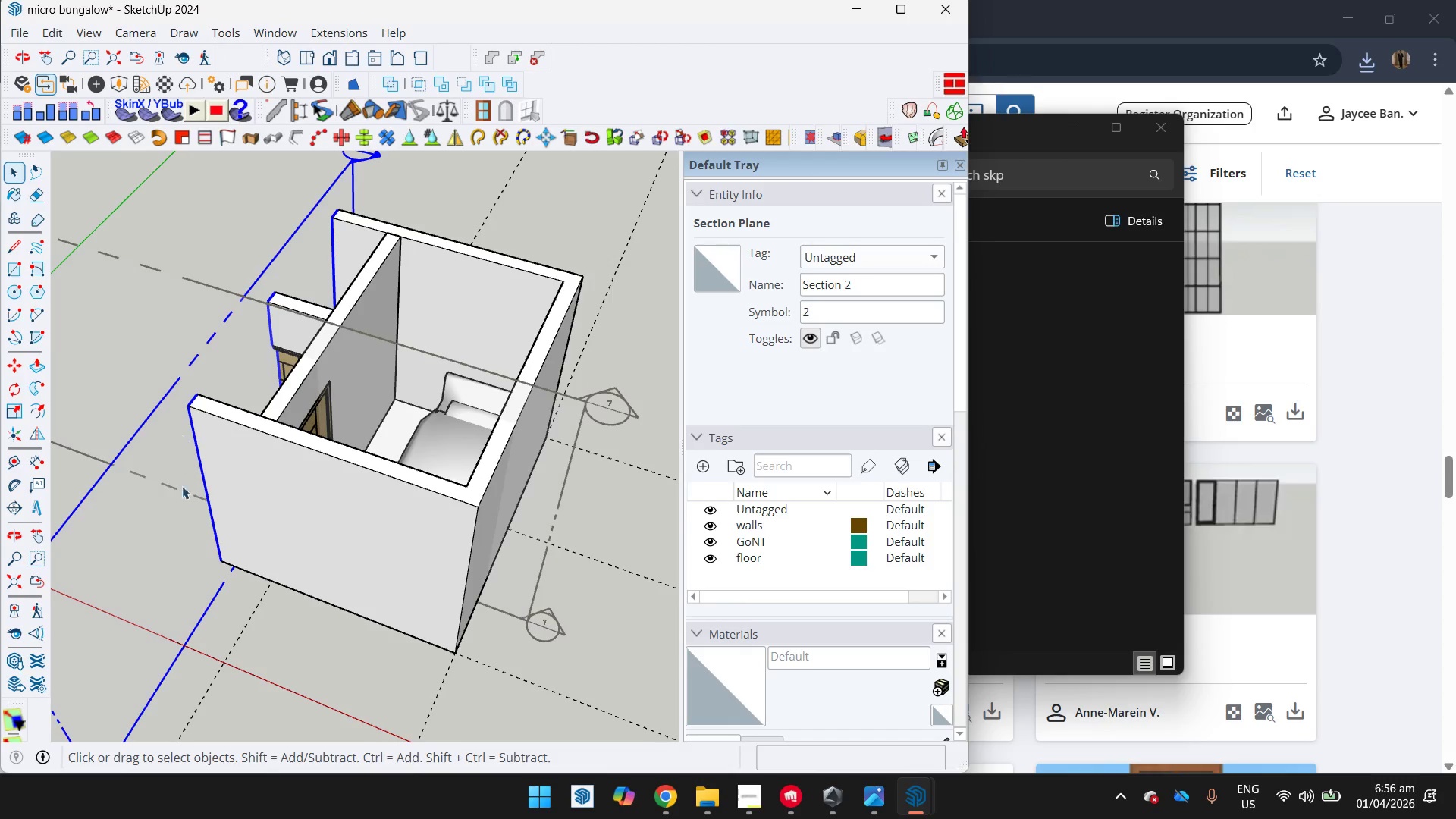 
left_click([221, 535])
 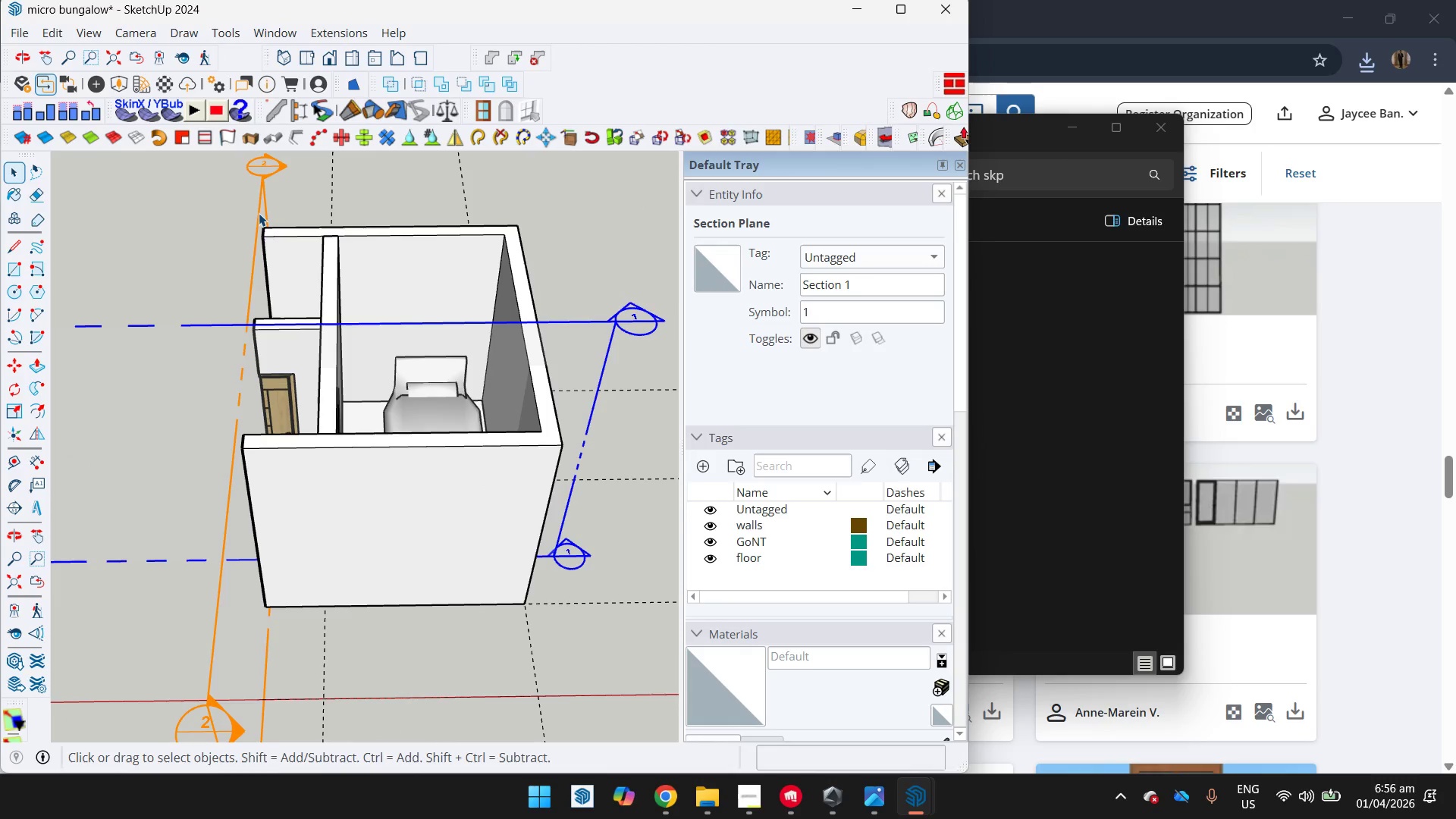 
key(M)
 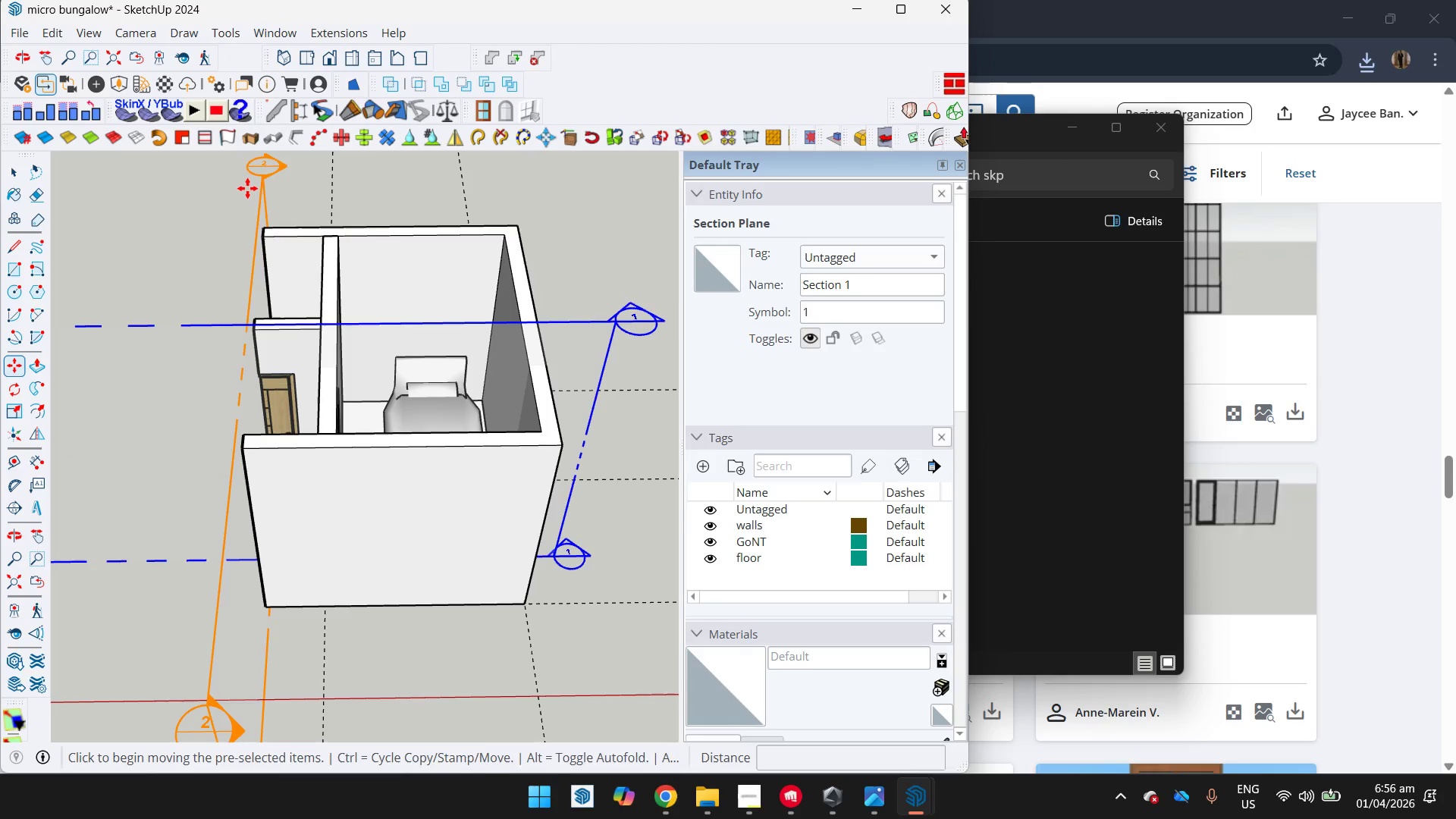 
left_click_drag(start_coordinate=[247, 187], to_coordinate=[243, 188])
 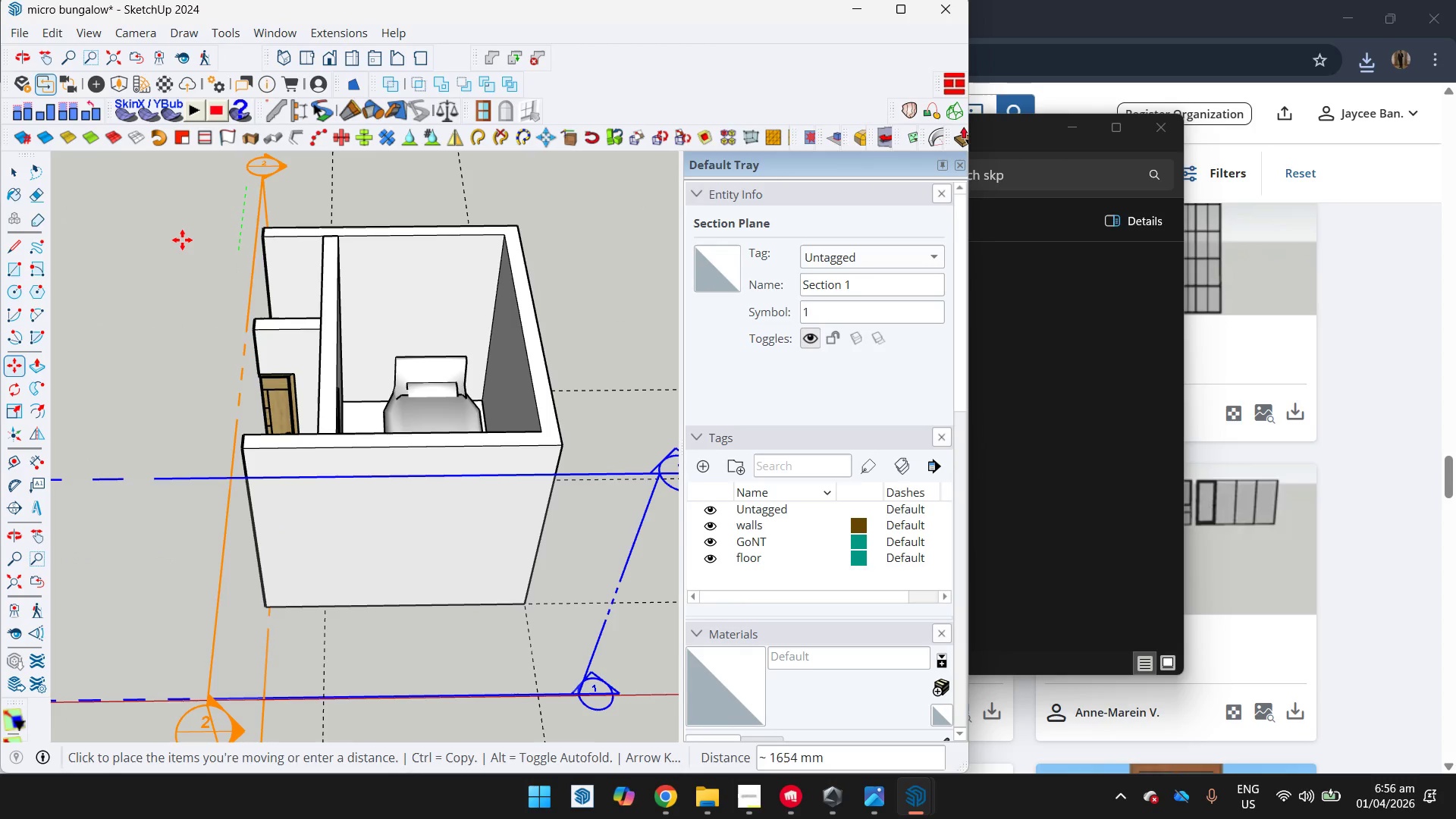 
key(Escape)
 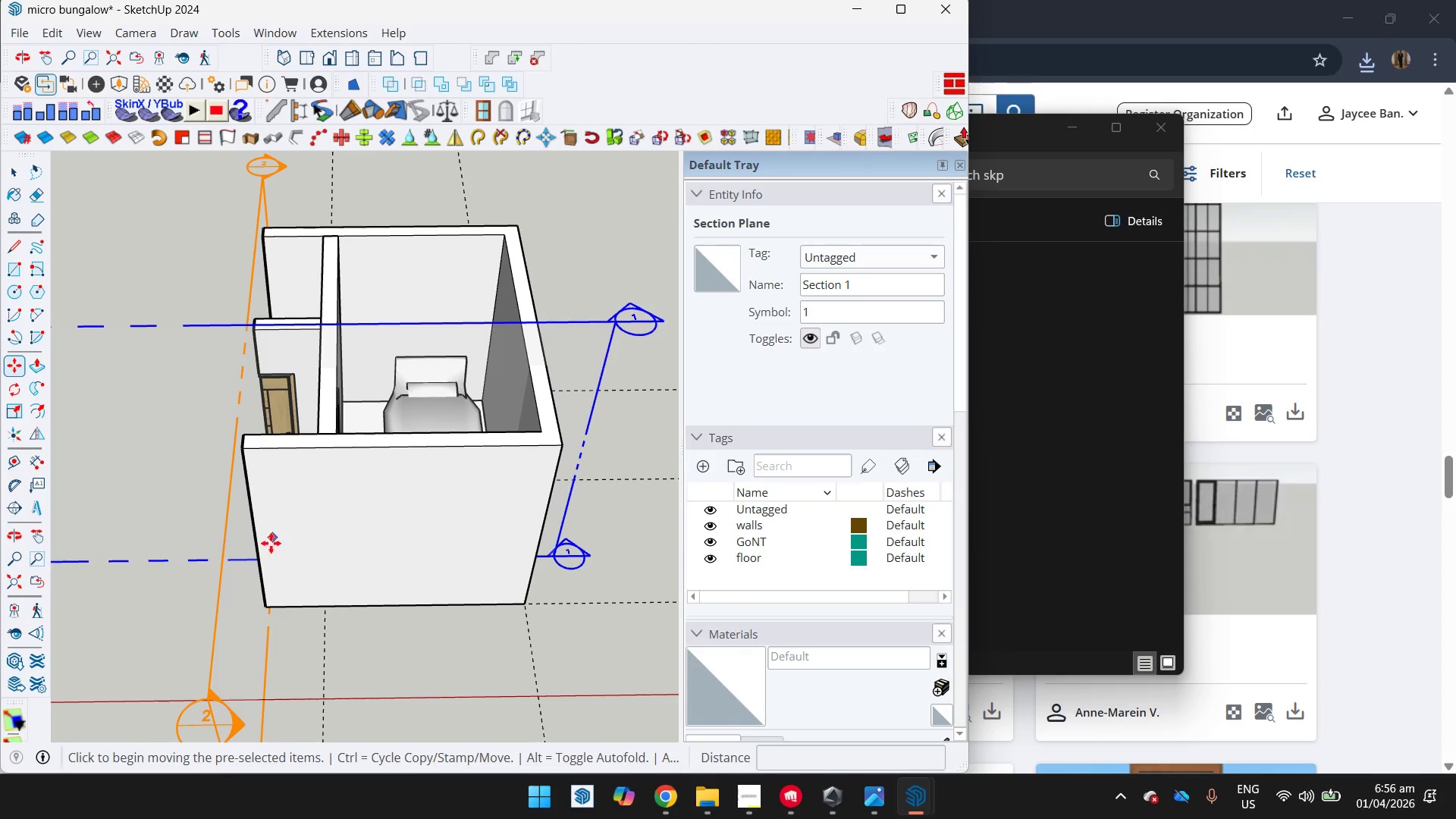 
key(Space)
 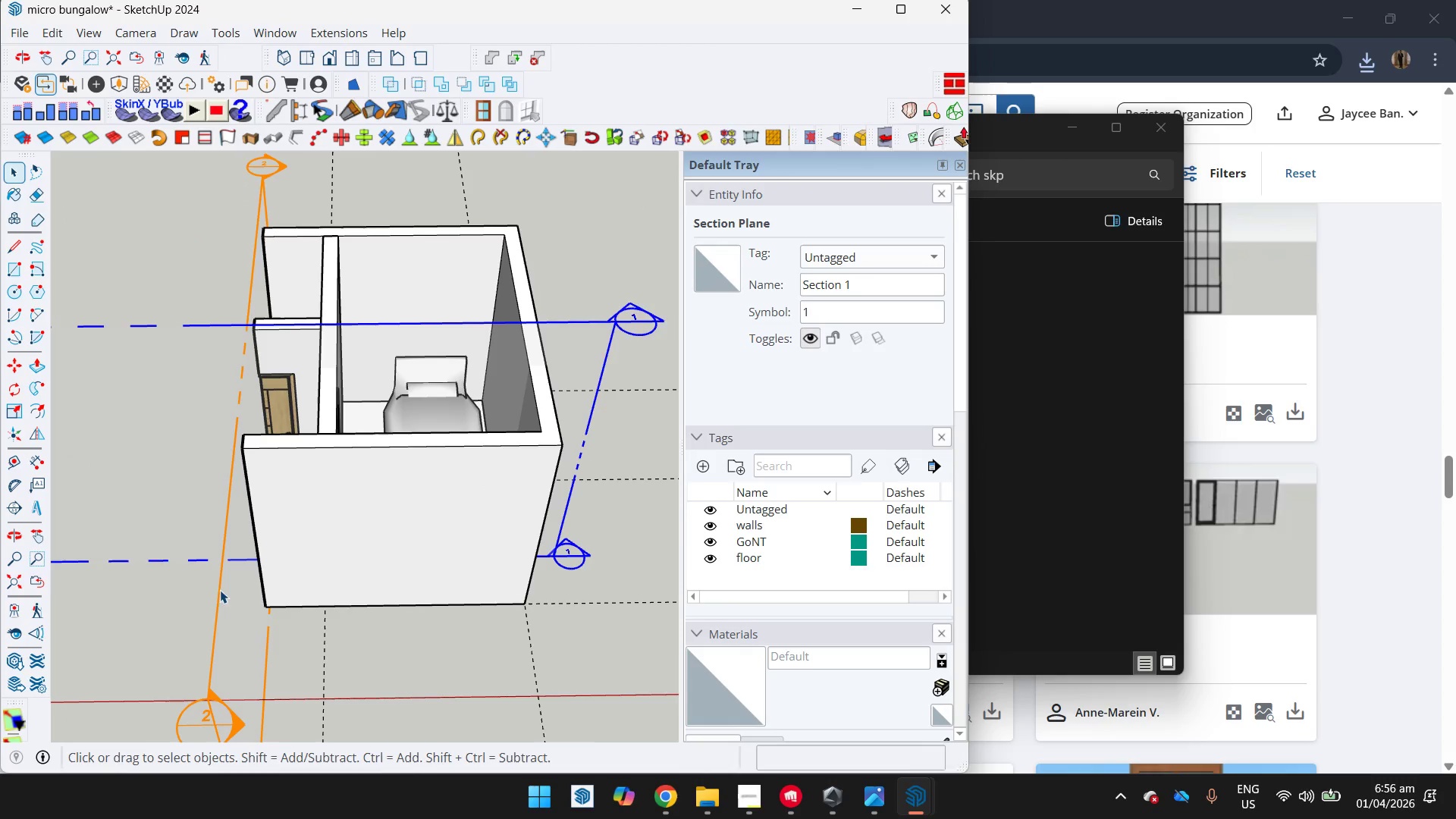 
left_click([207, 591])
 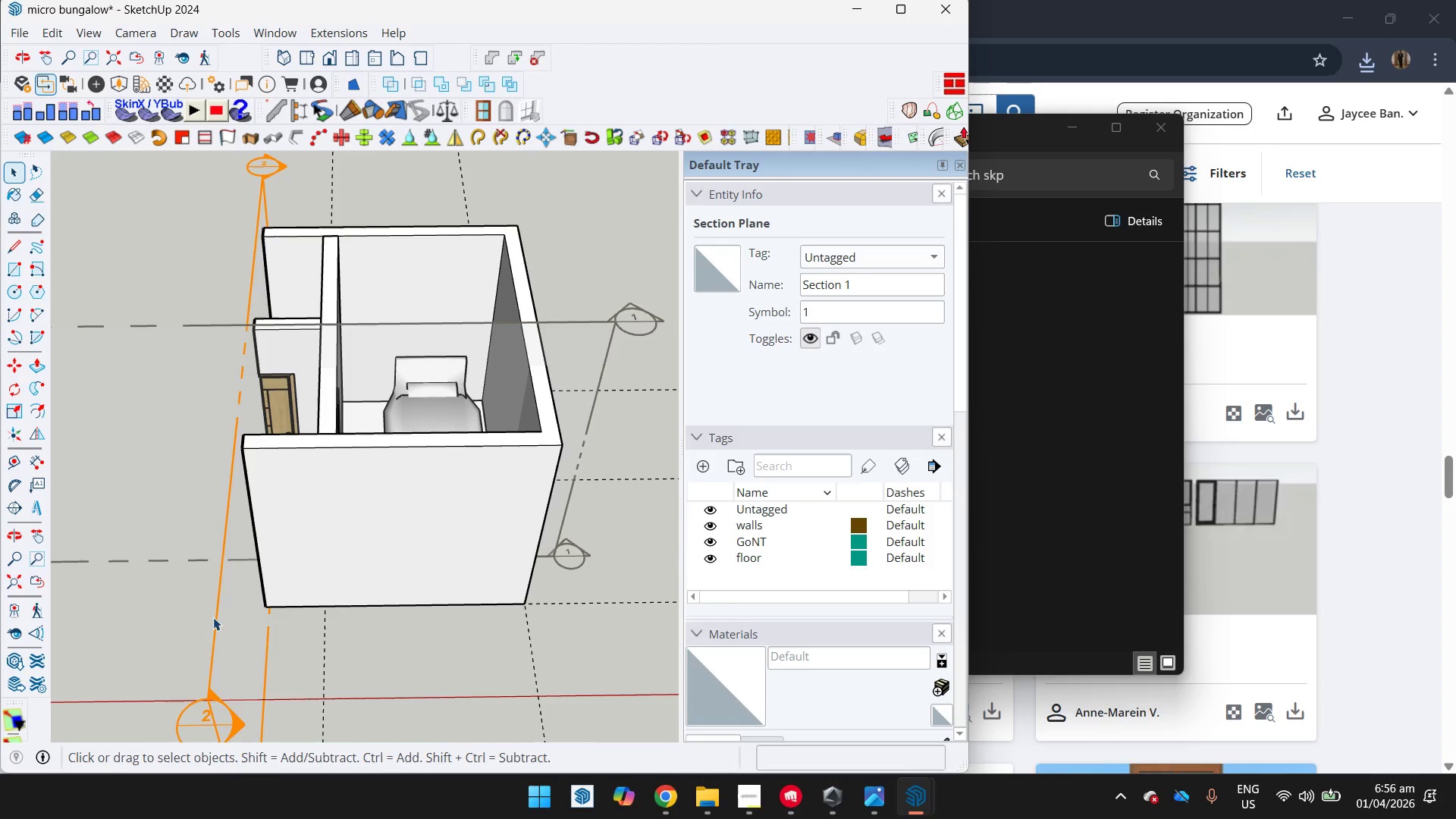 
left_click_drag(start_coordinate=[215, 618], to_coordinate=[215, 622])
 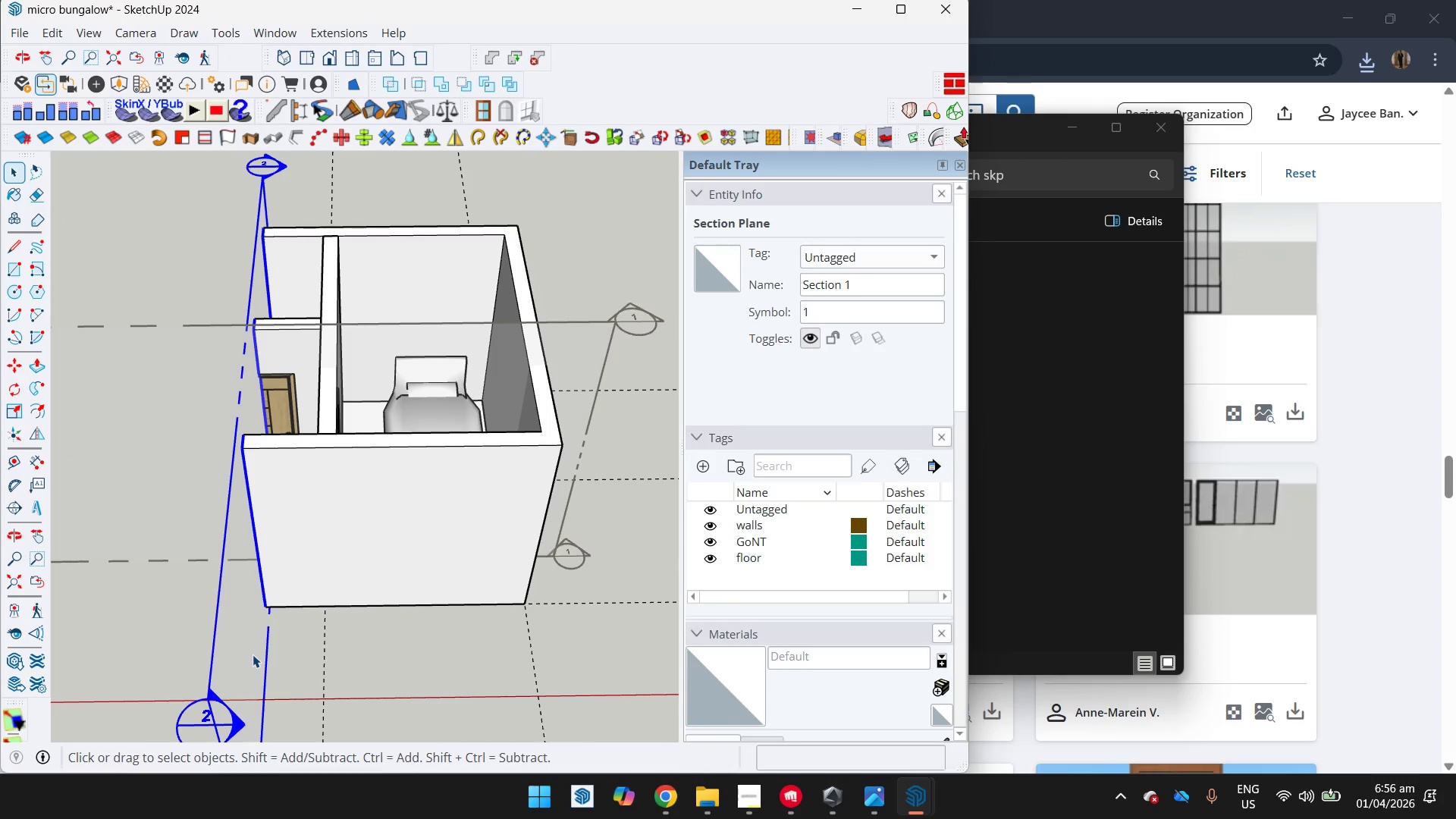 
key(M)
 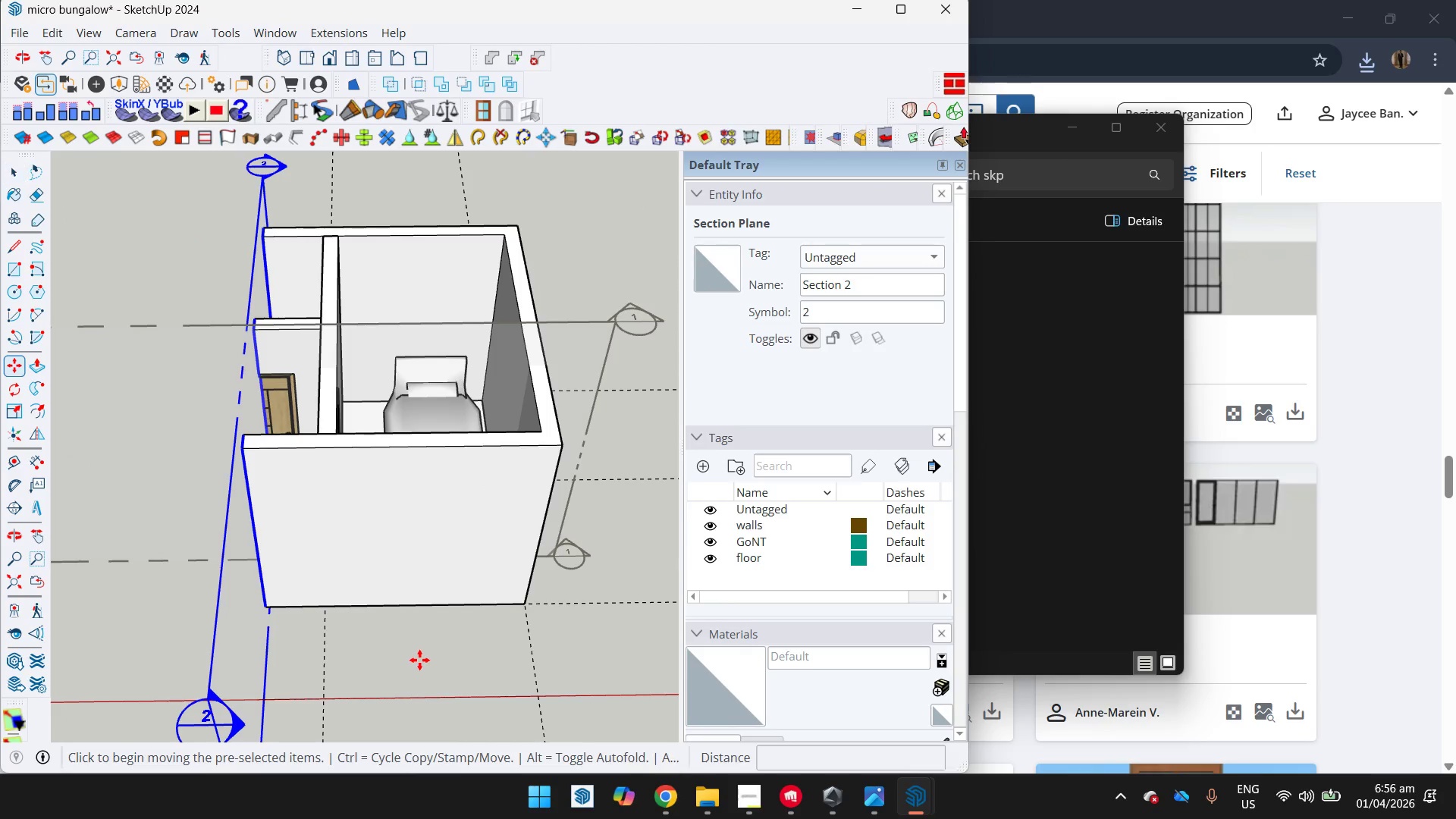 
left_click_drag(start_coordinate=[421, 658], to_coordinate=[400, 660])
 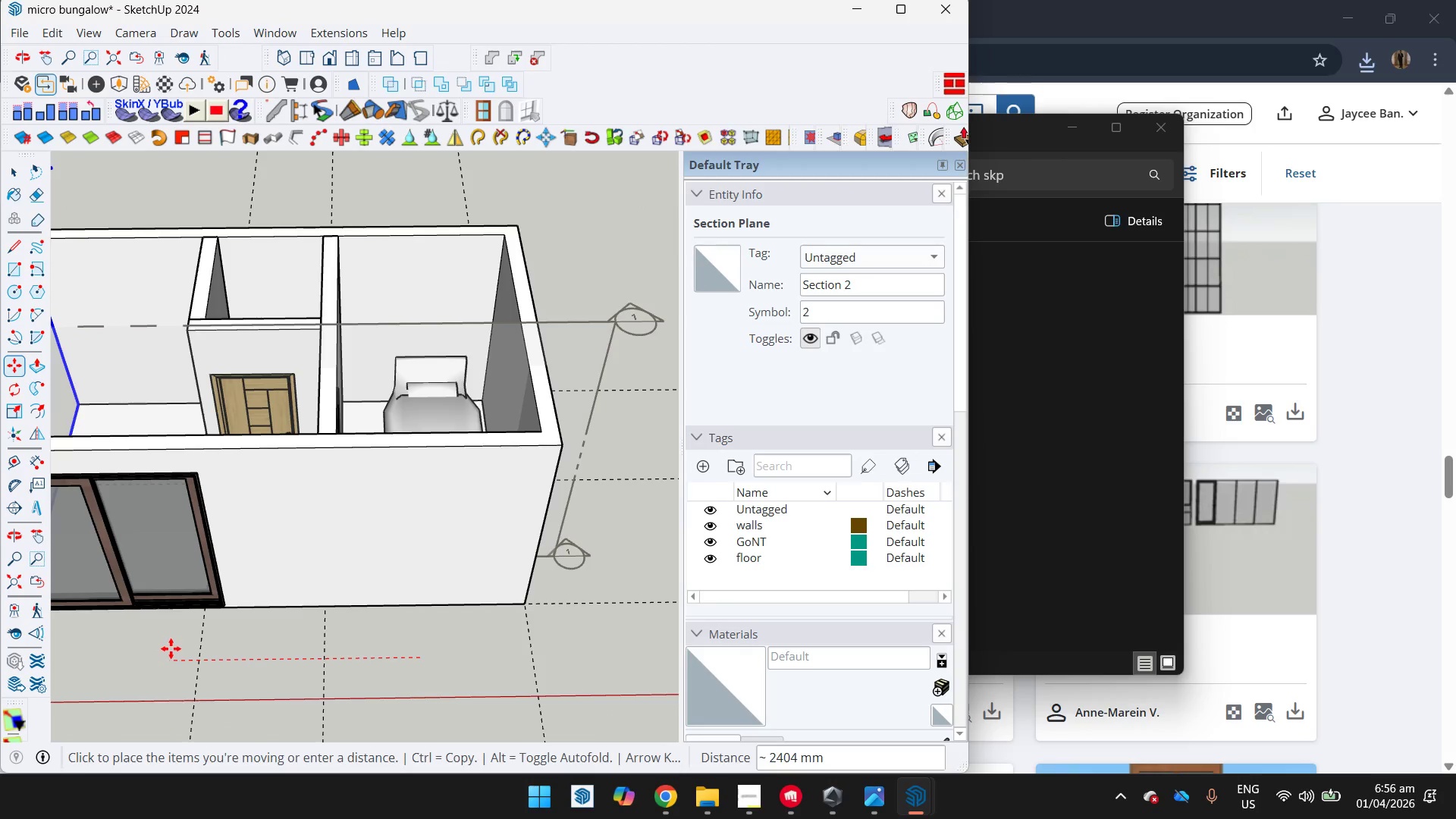 
scroll: coordinate [308, 695], scroll_direction: down, amount: 9.0
 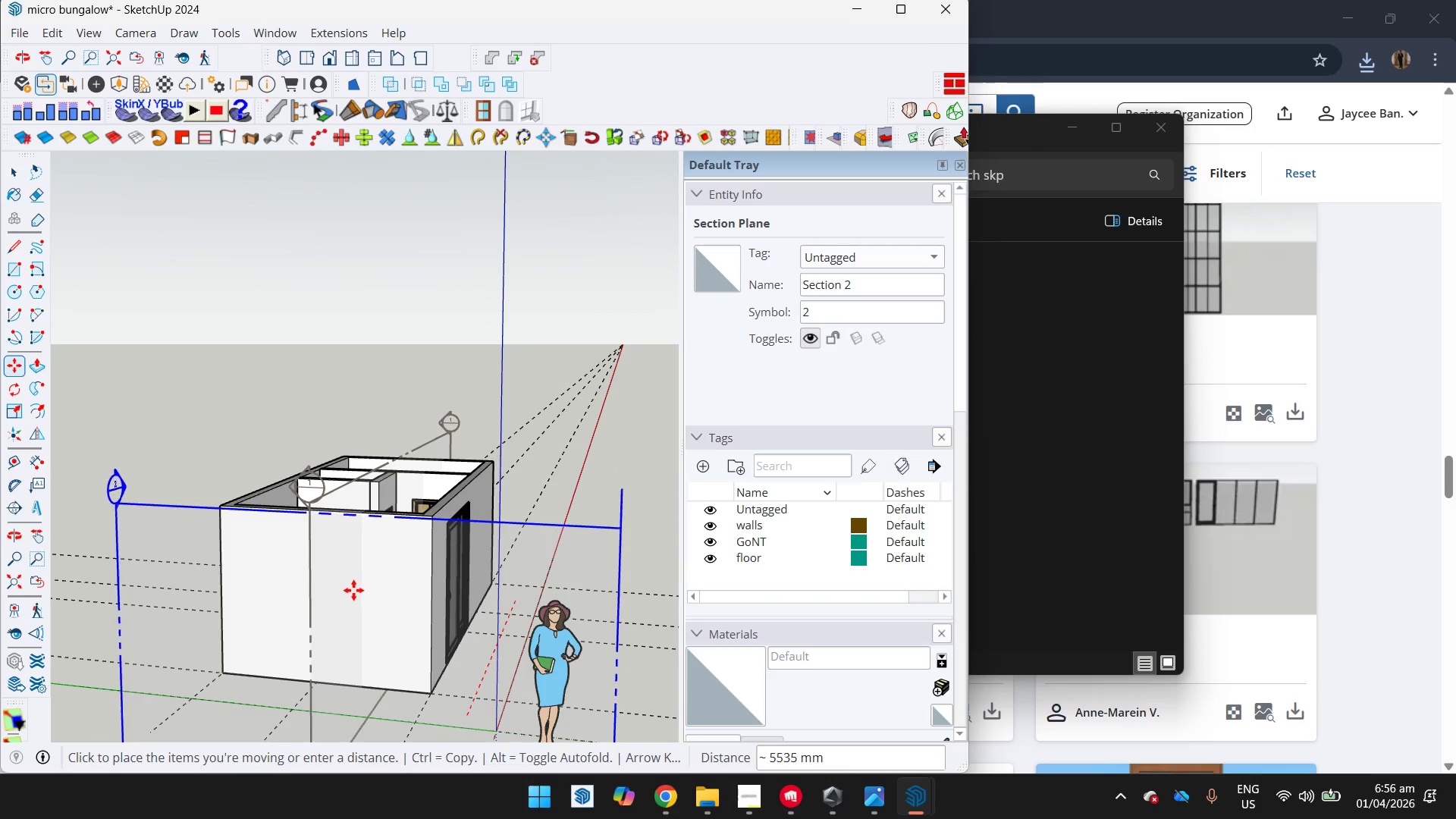 
left_click([328, 644])
 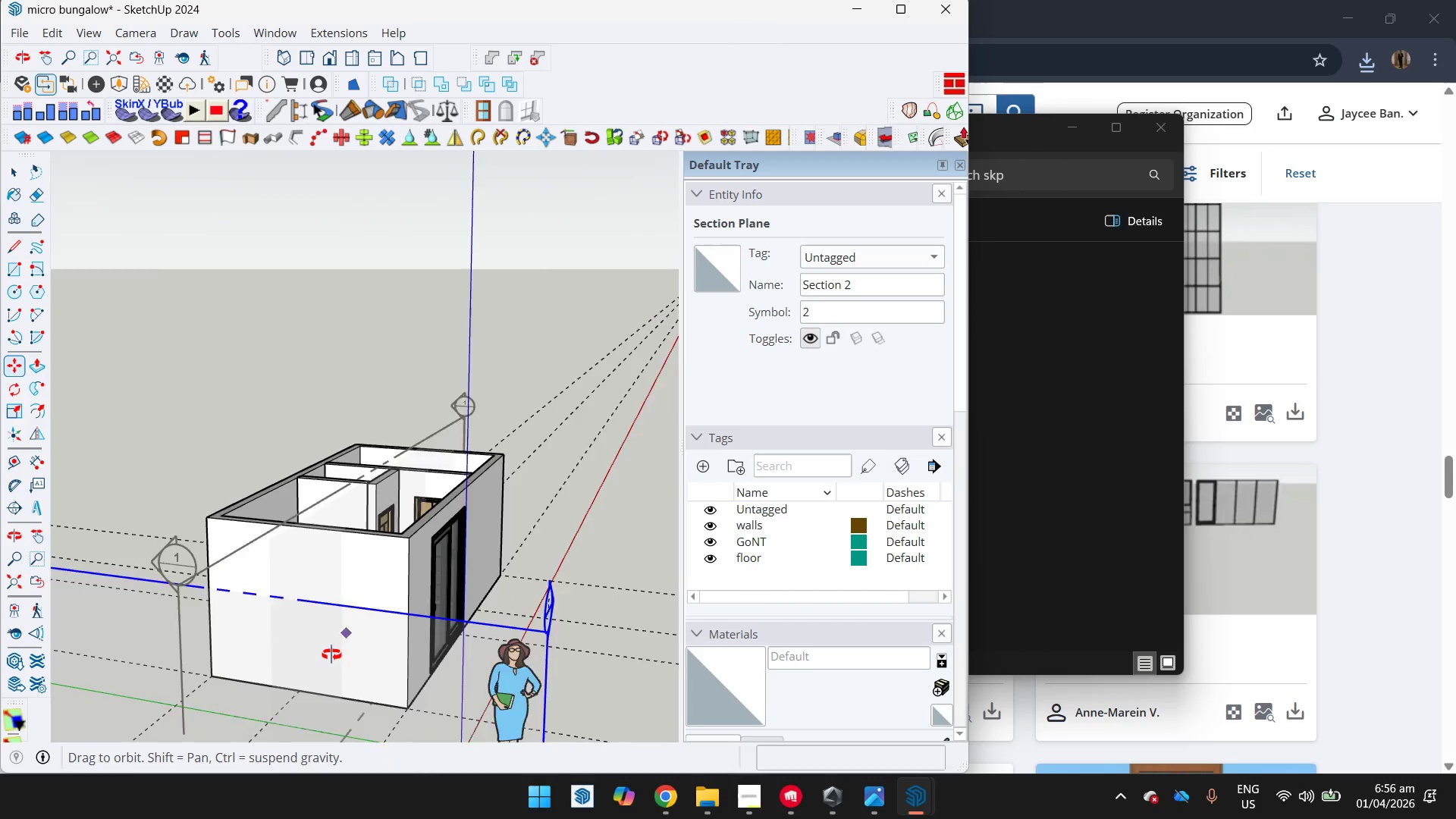 
key(Space)
 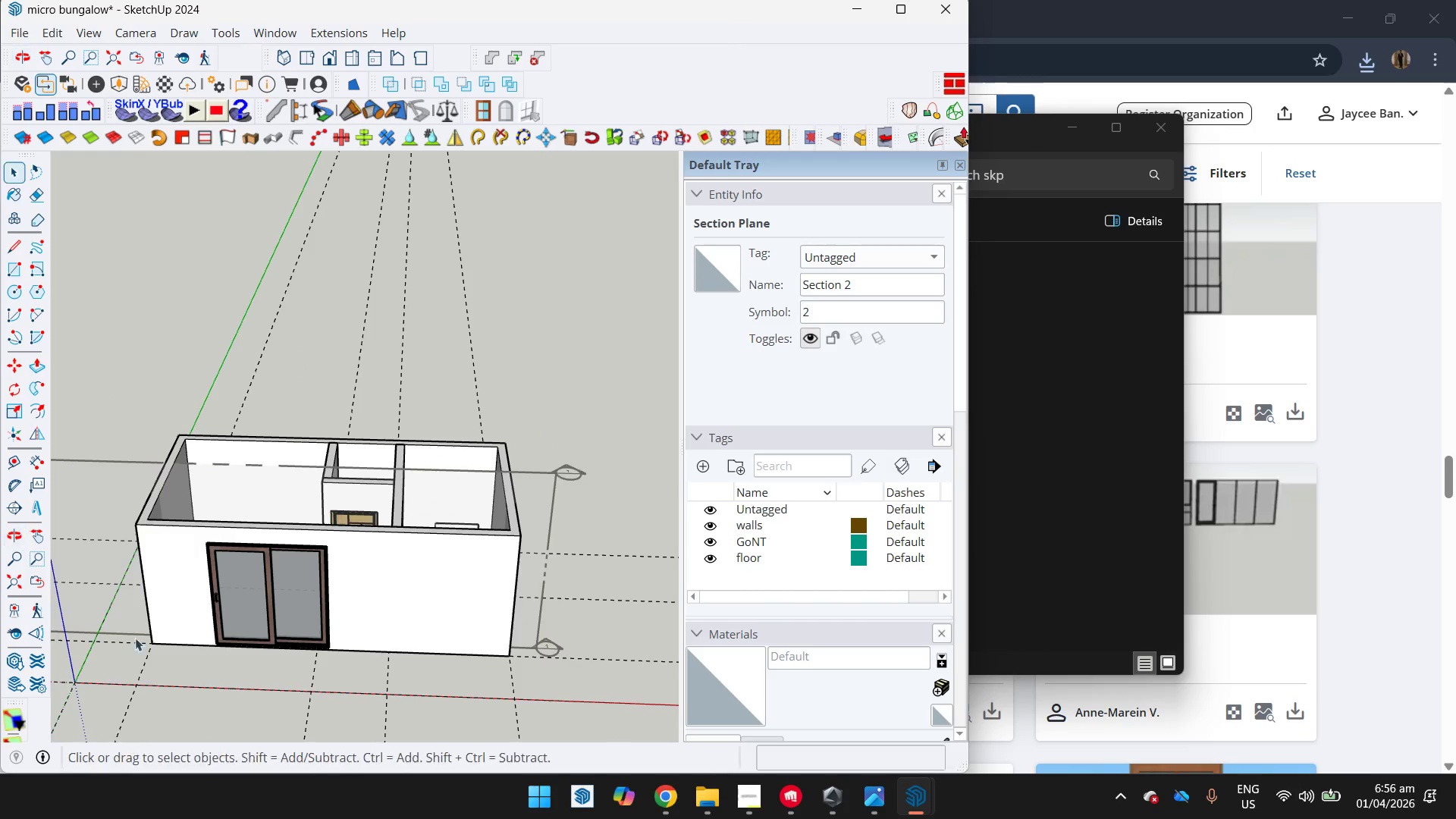 
scroll: coordinate [372, 551], scroll_direction: up, amount: 5.0
 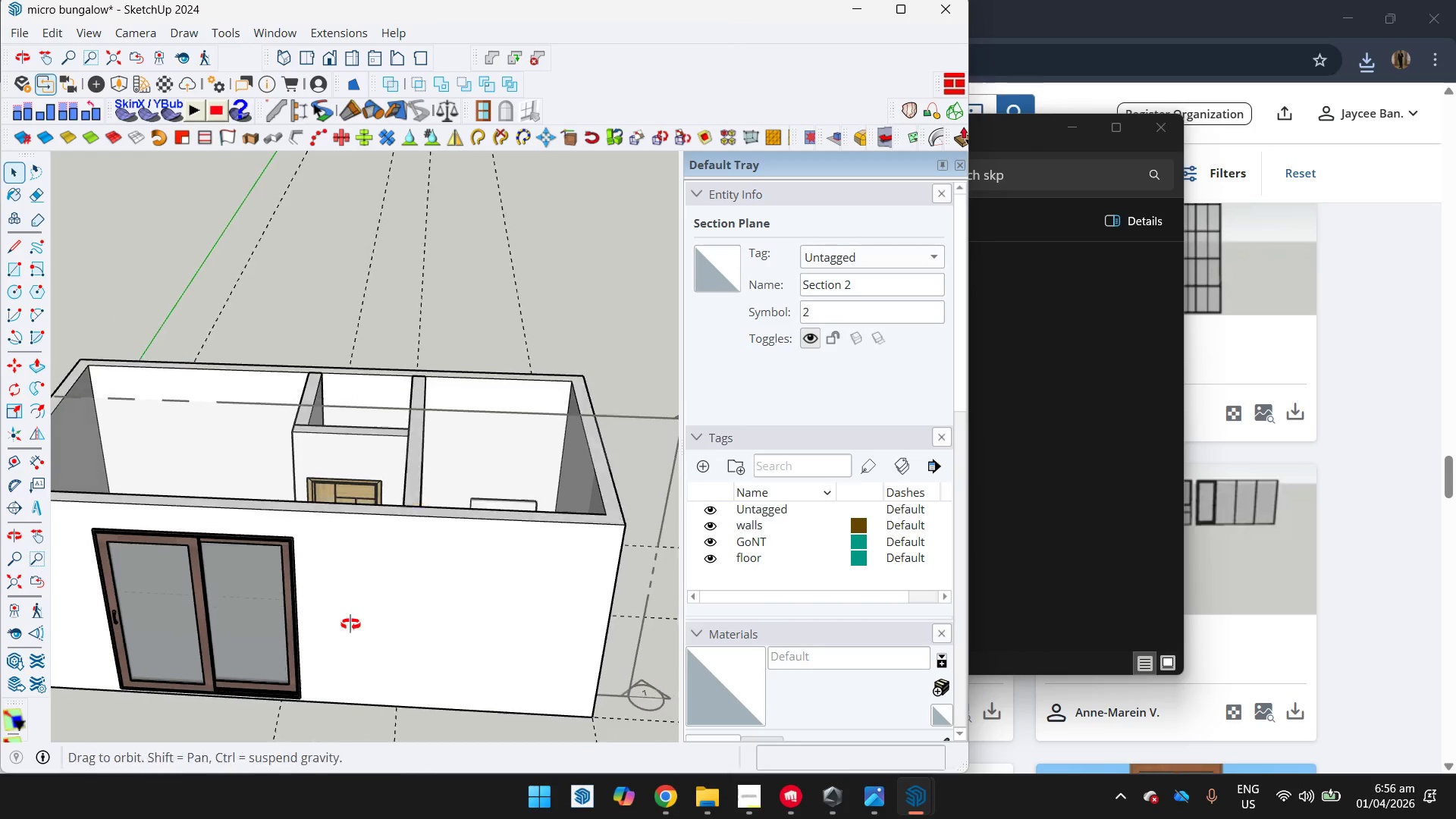 
key(M)
 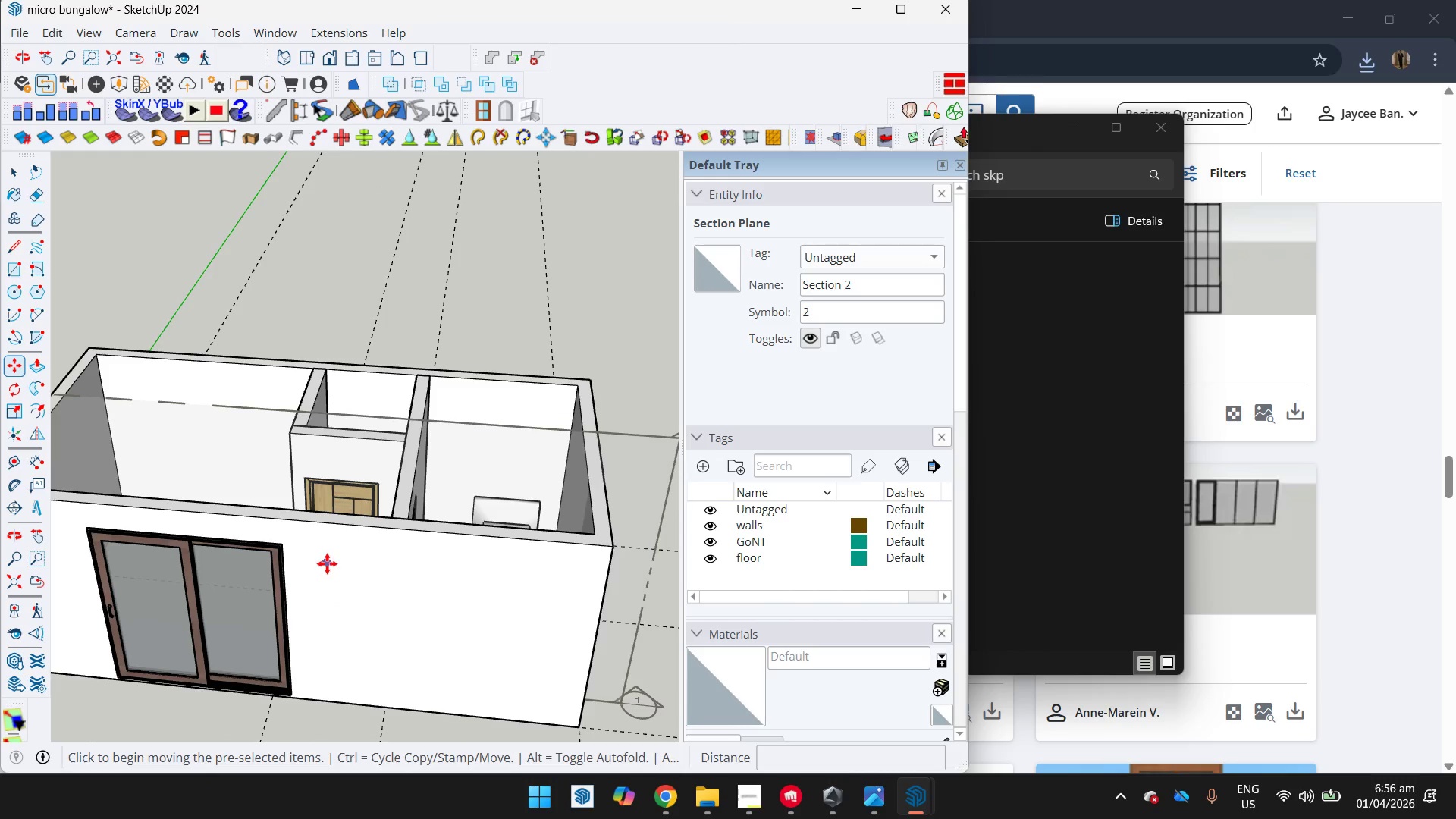 
key(Escape)
 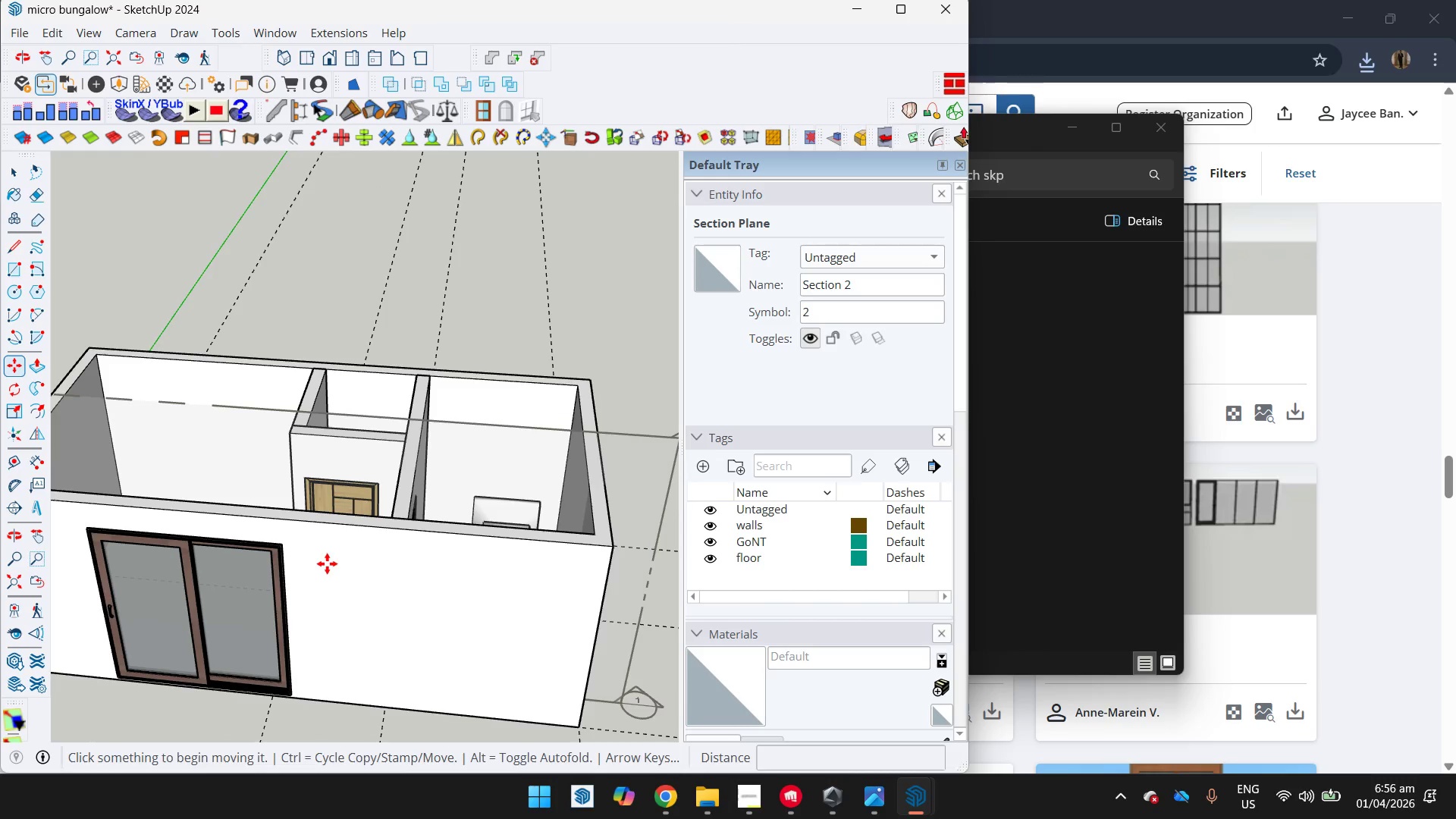 
key(Escape)
 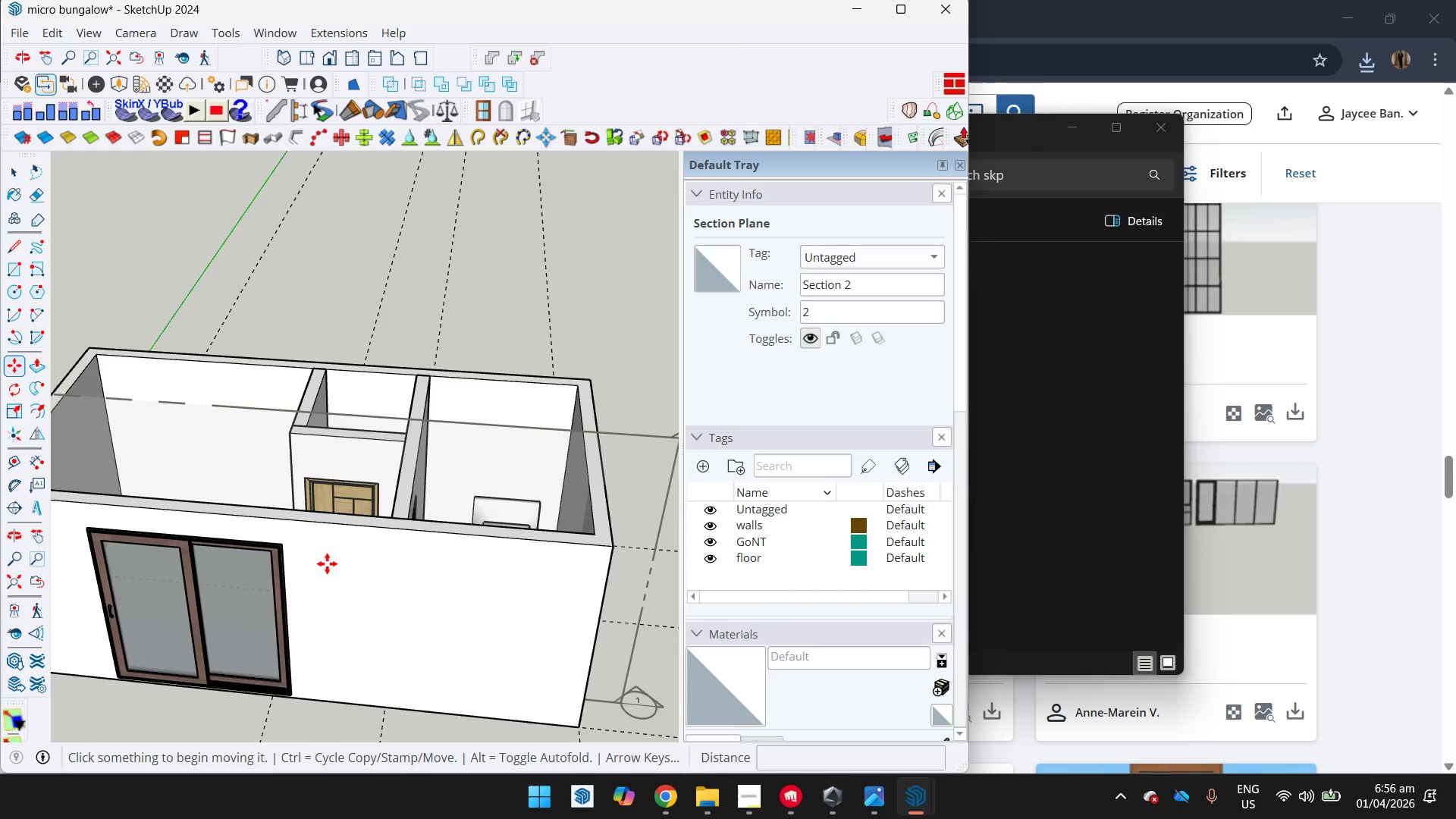 
key(Escape)
 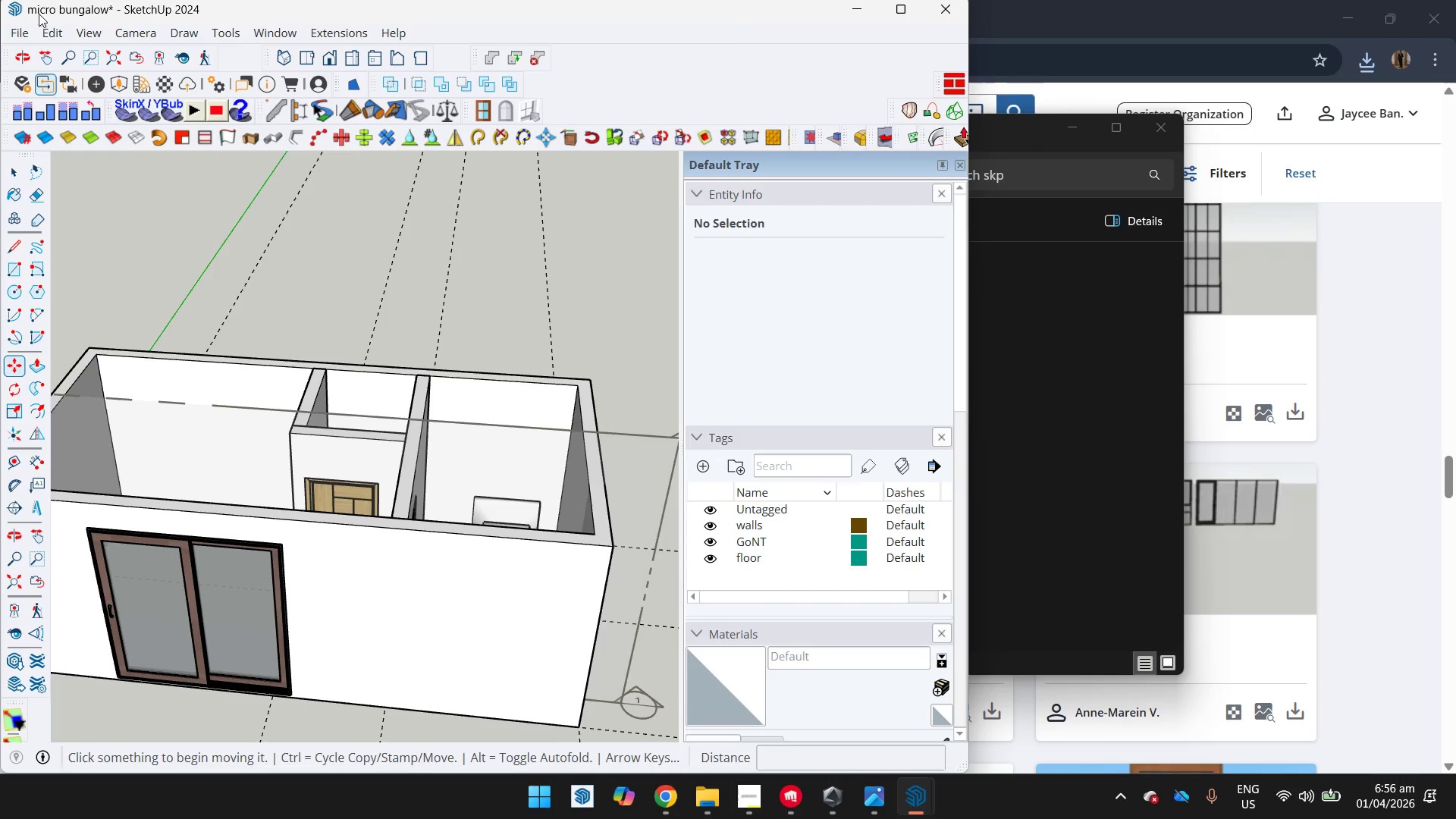 
left_click([27, 27])
 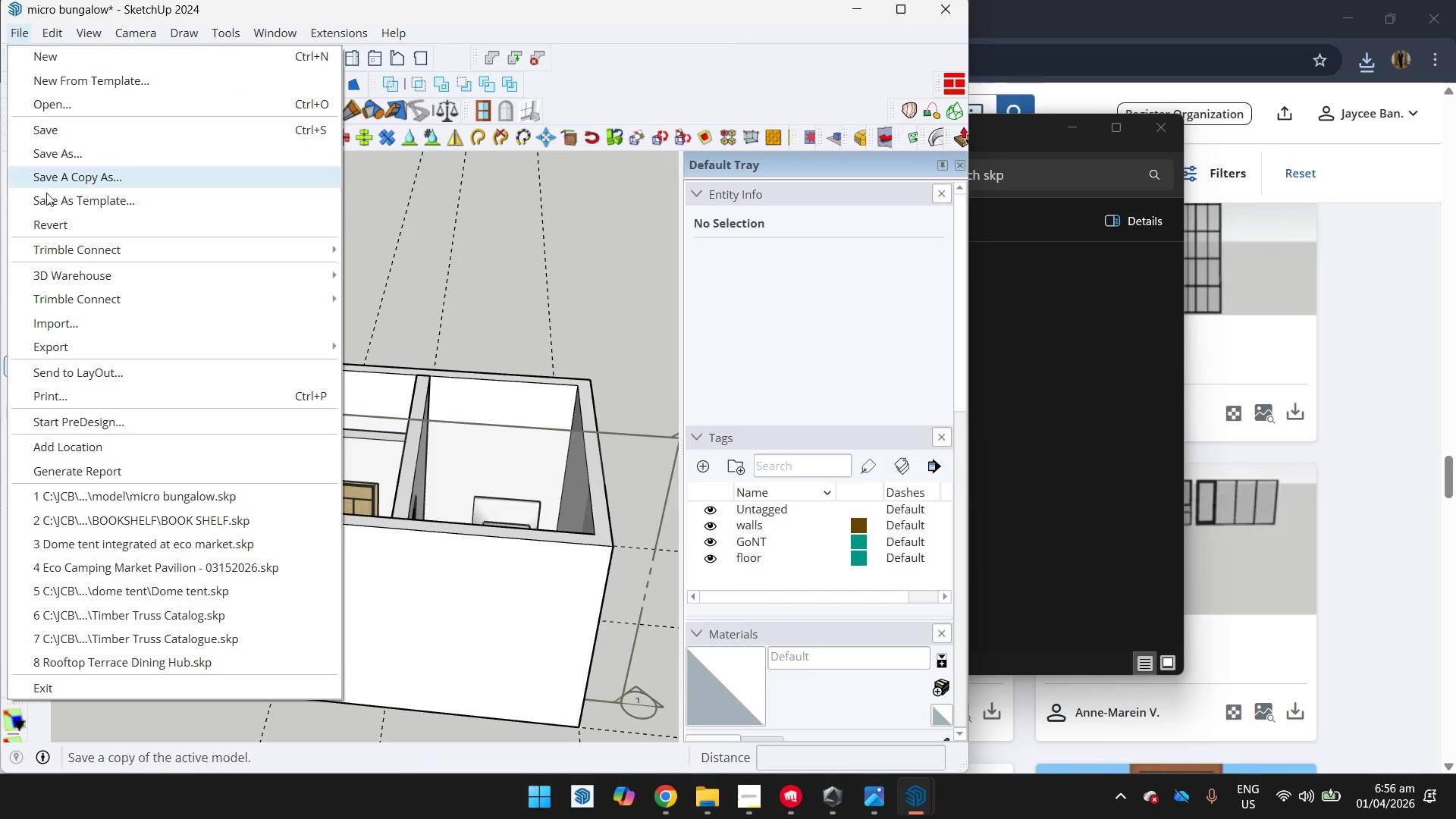 
left_click([48, 328])
 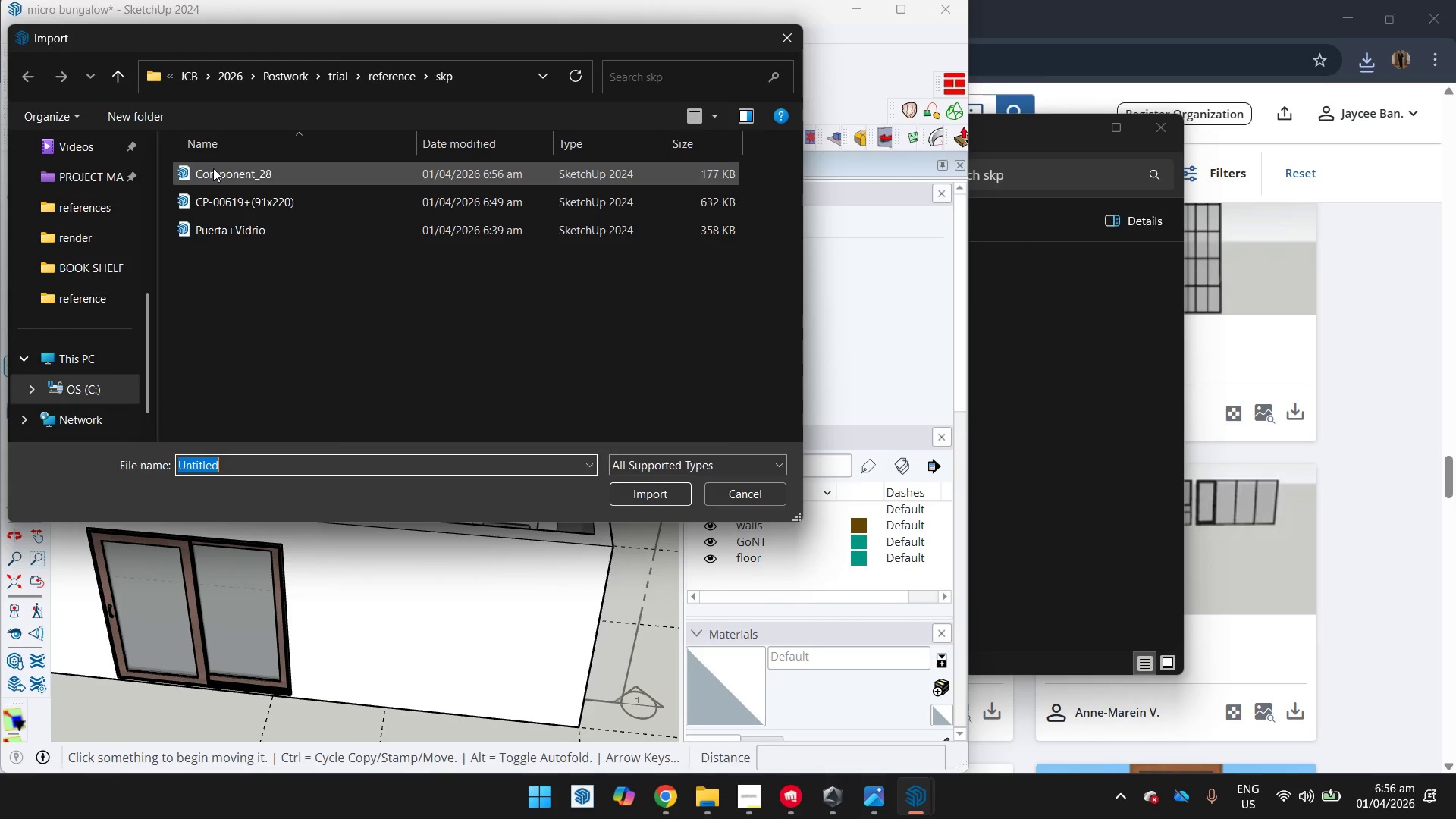 
double_click([213, 168])
 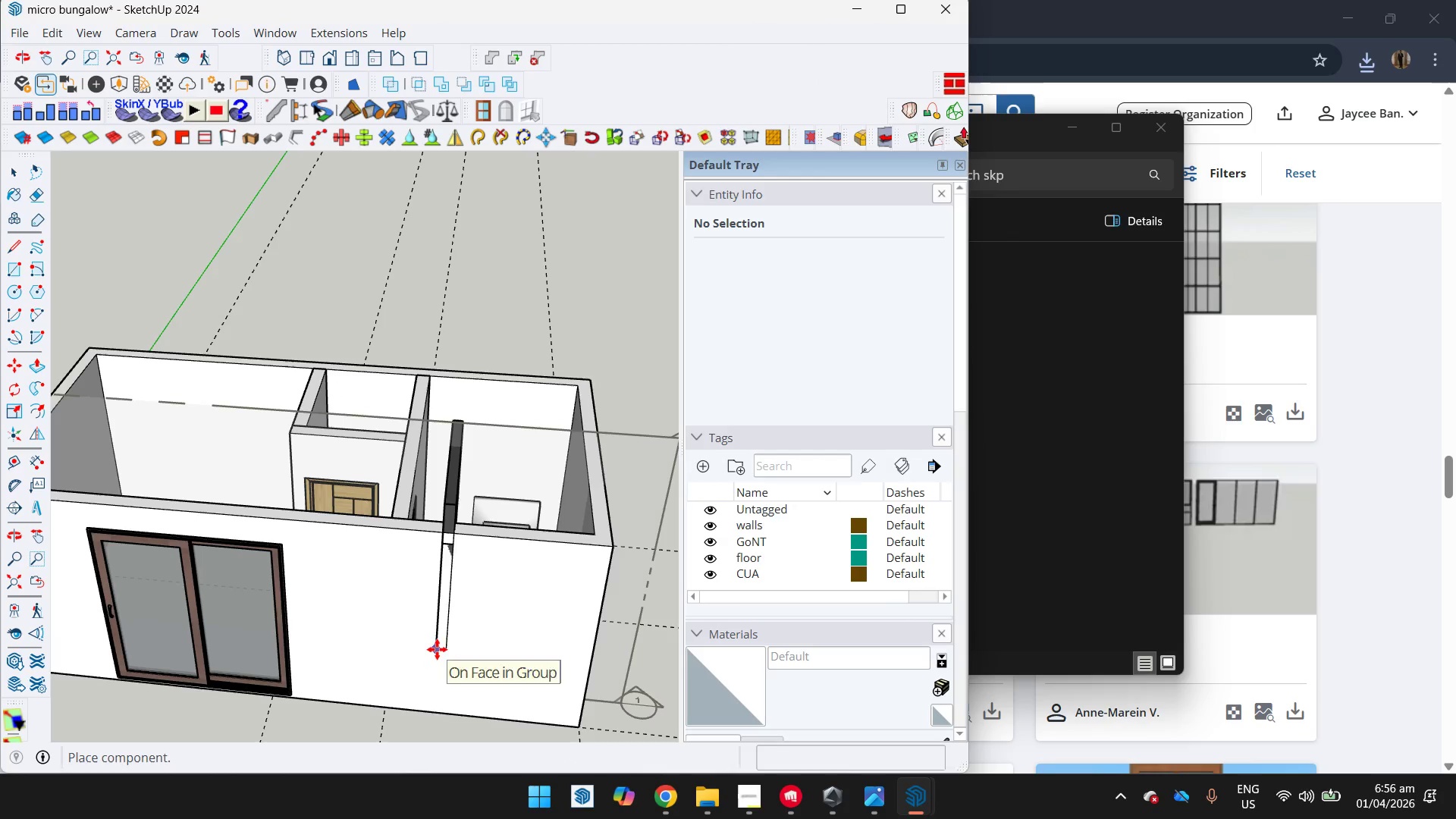 
left_click([440, 655])
 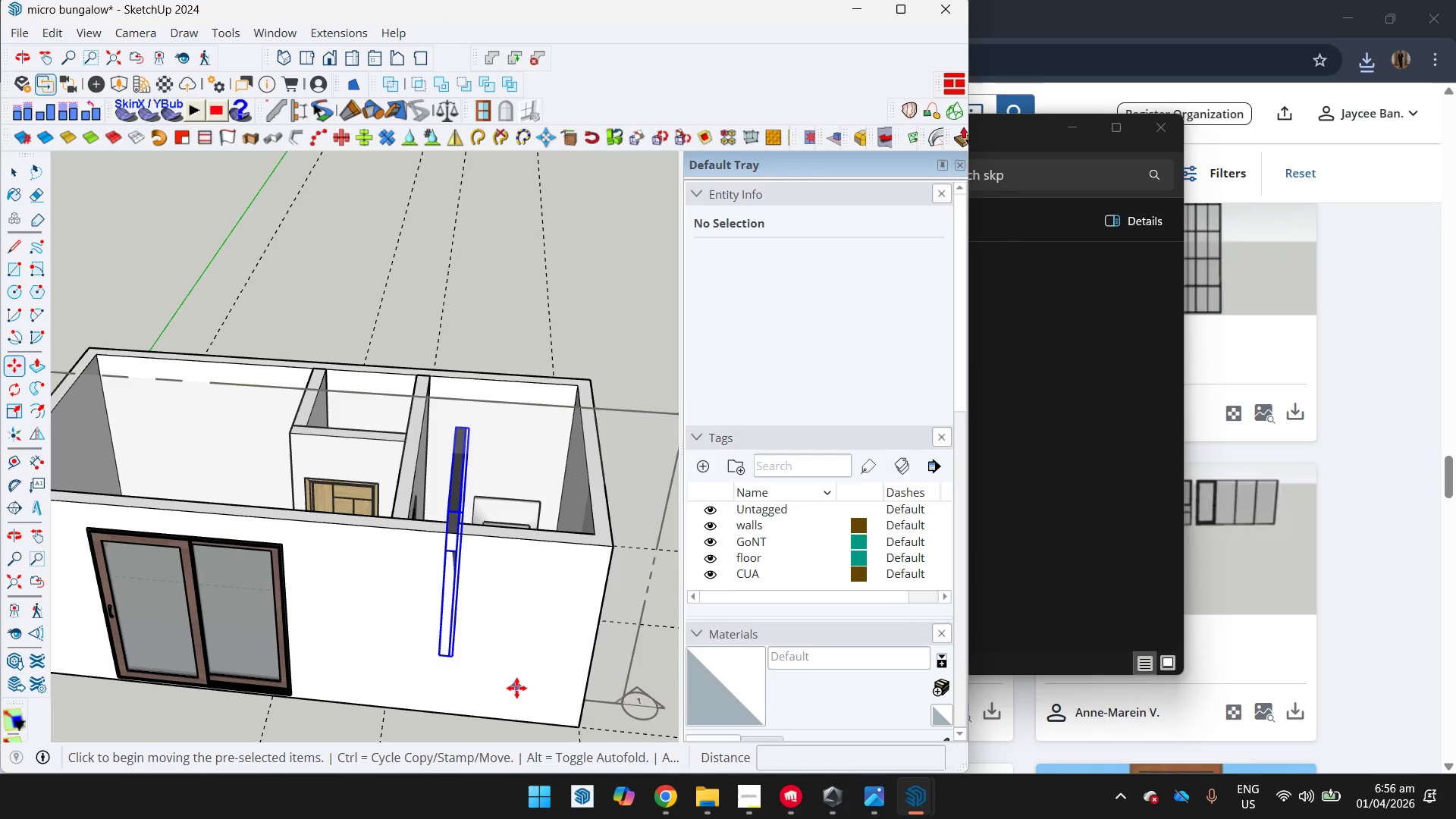 
scroll: coordinate [461, 615], scroll_direction: up, amount: 2.0
 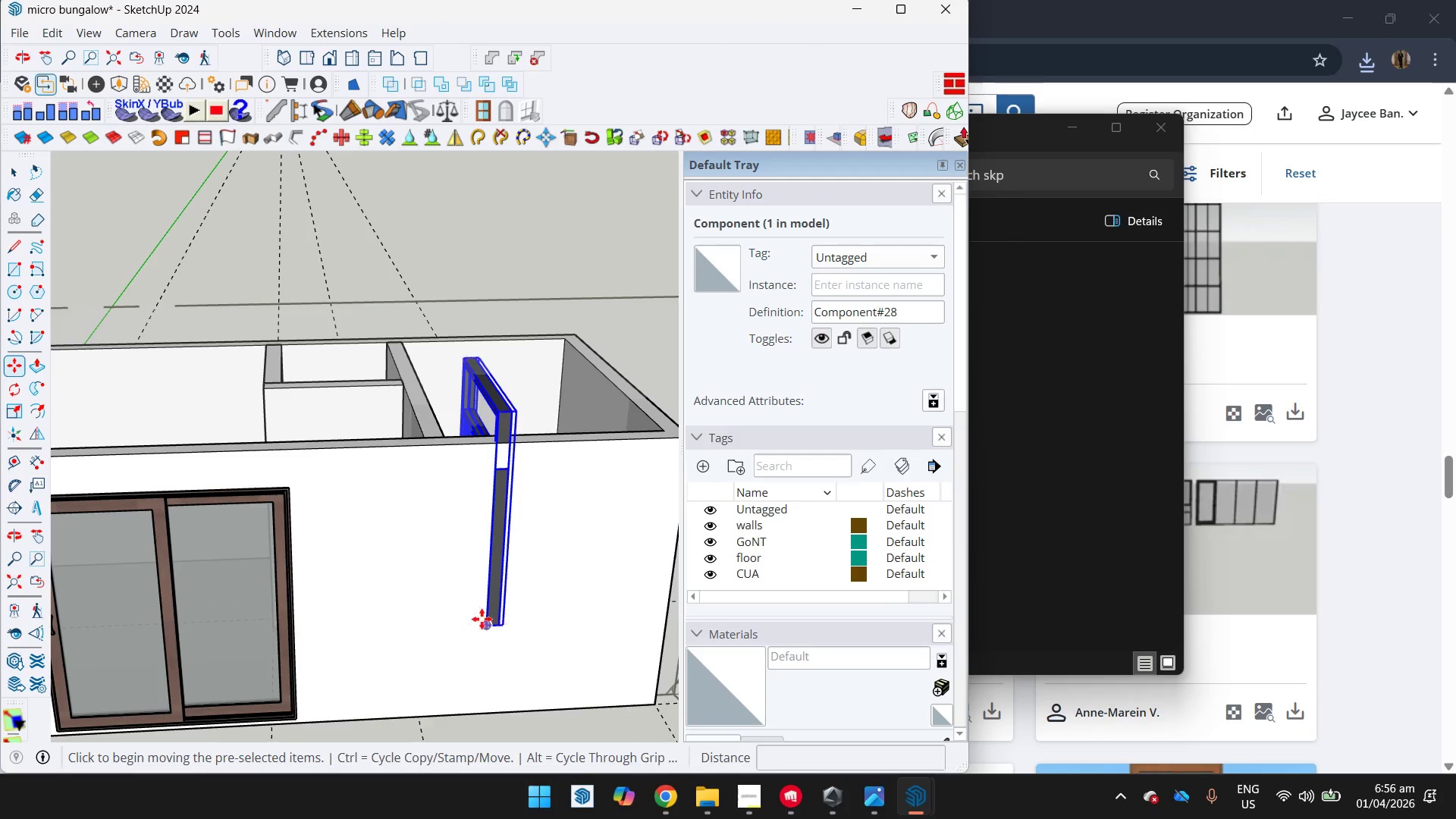 
key(Q)
 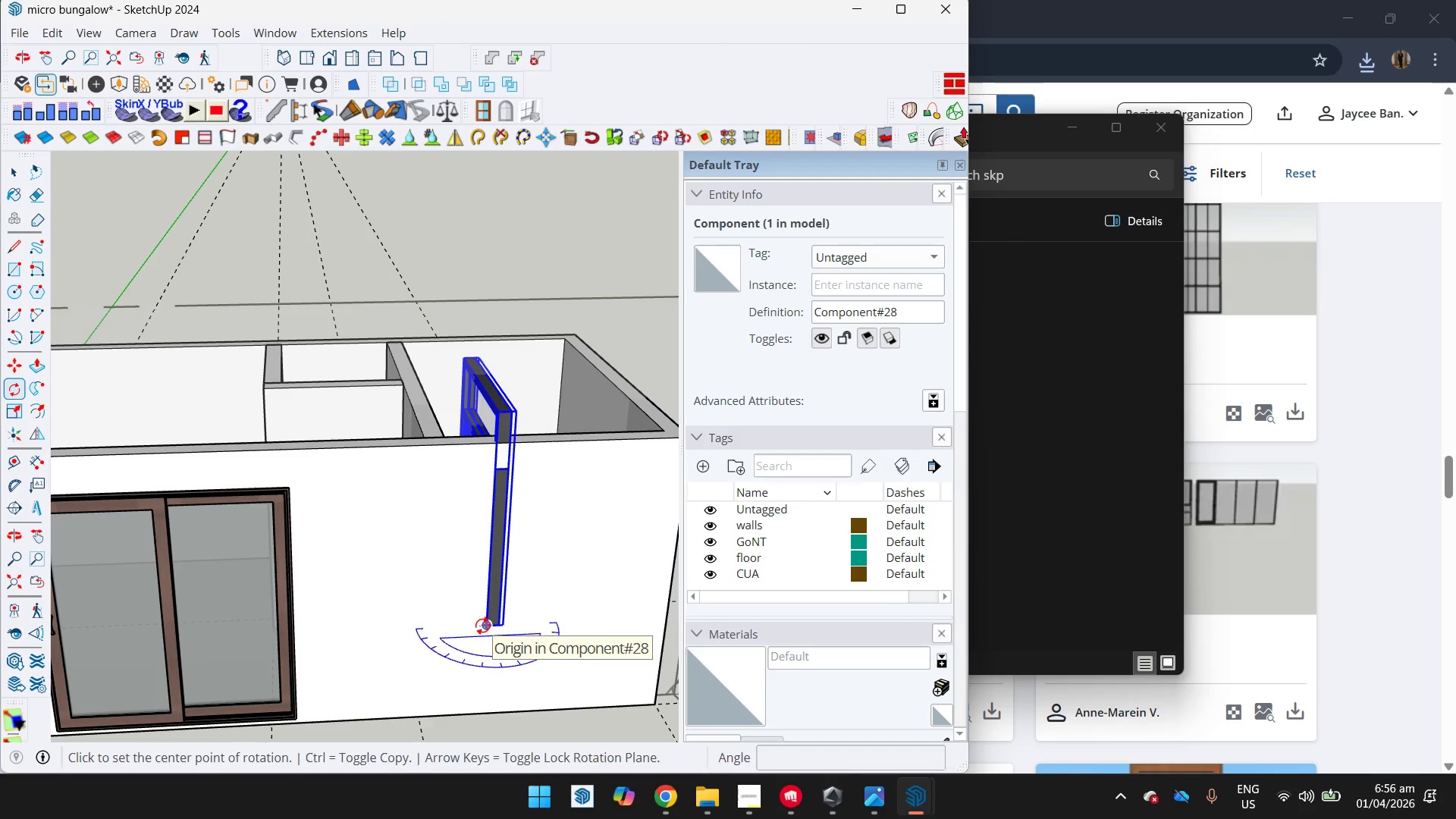 
left_click([482, 626])
 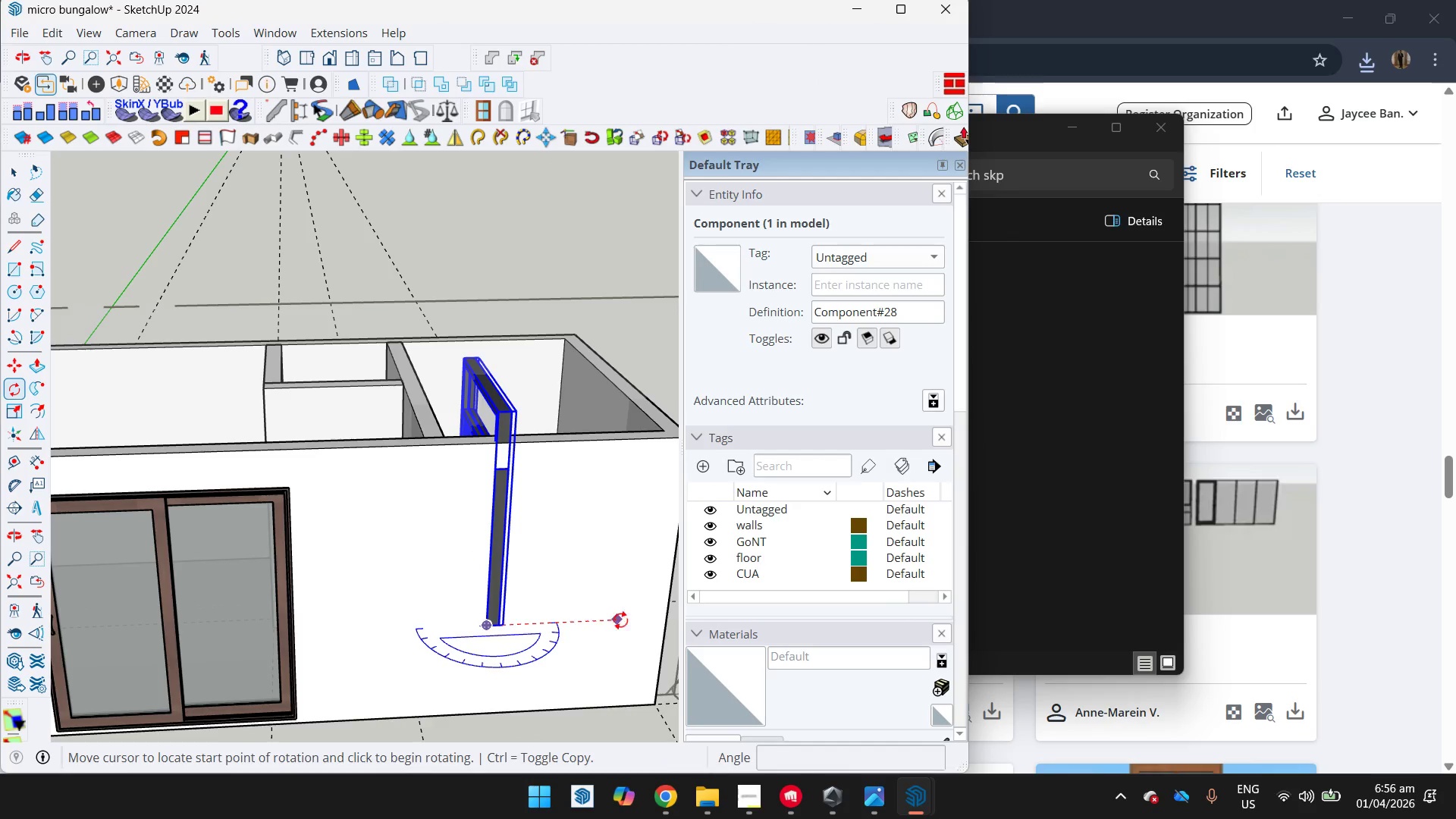 
left_click_drag(start_coordinate=[629, 617], to_coordinate=[620, 598])
 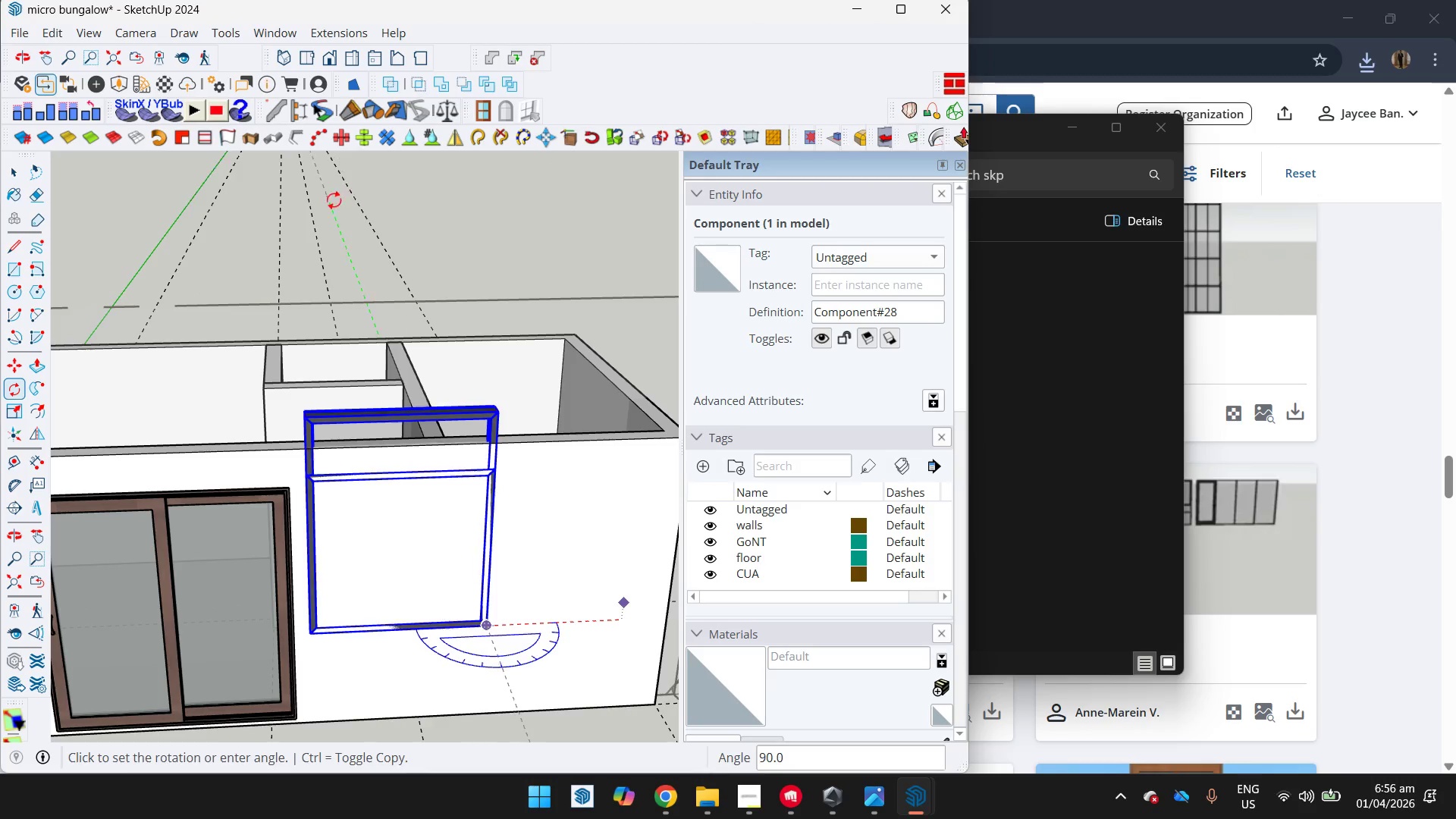 
left_click([320, 207])
 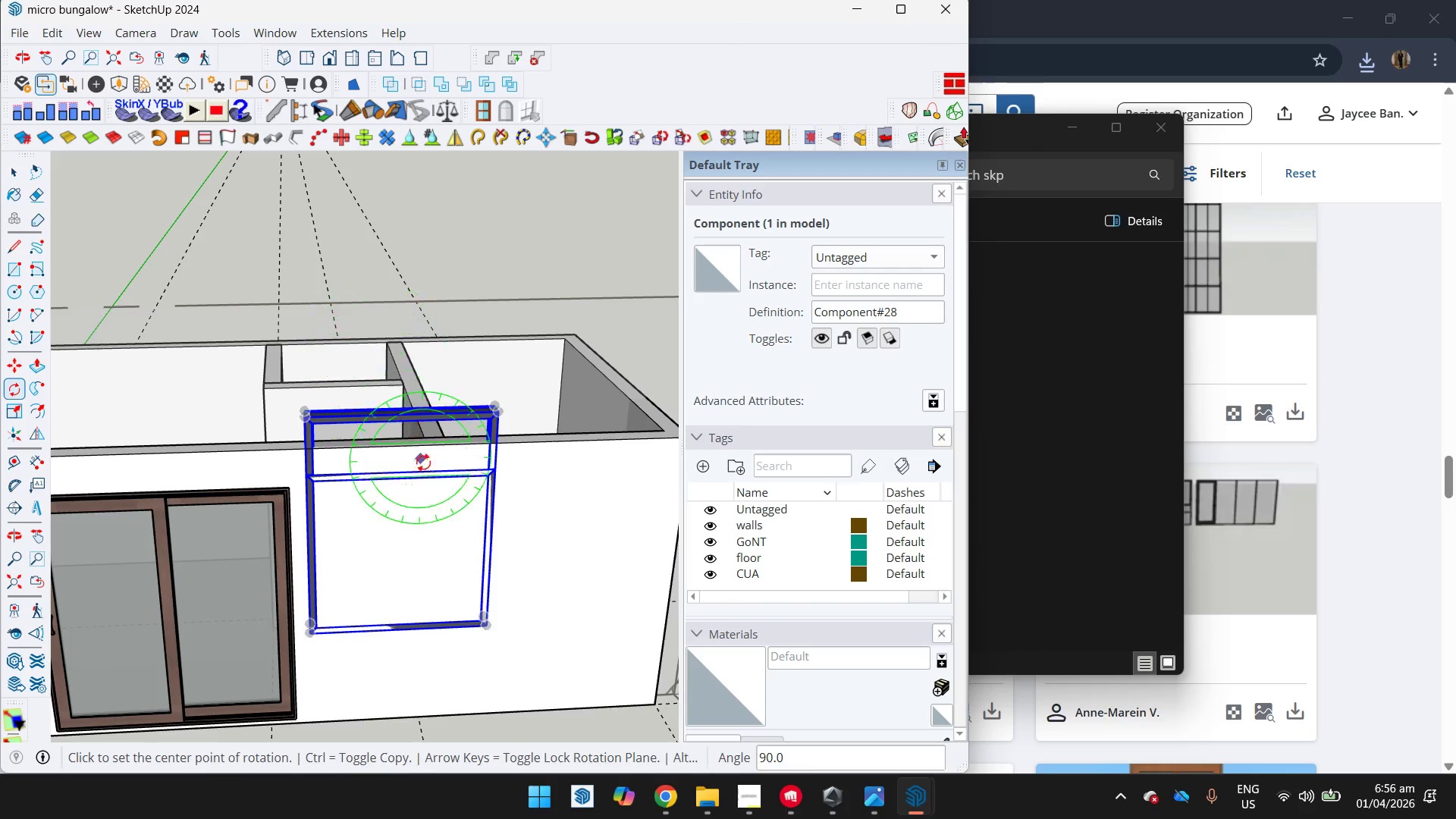 
key(Space)
 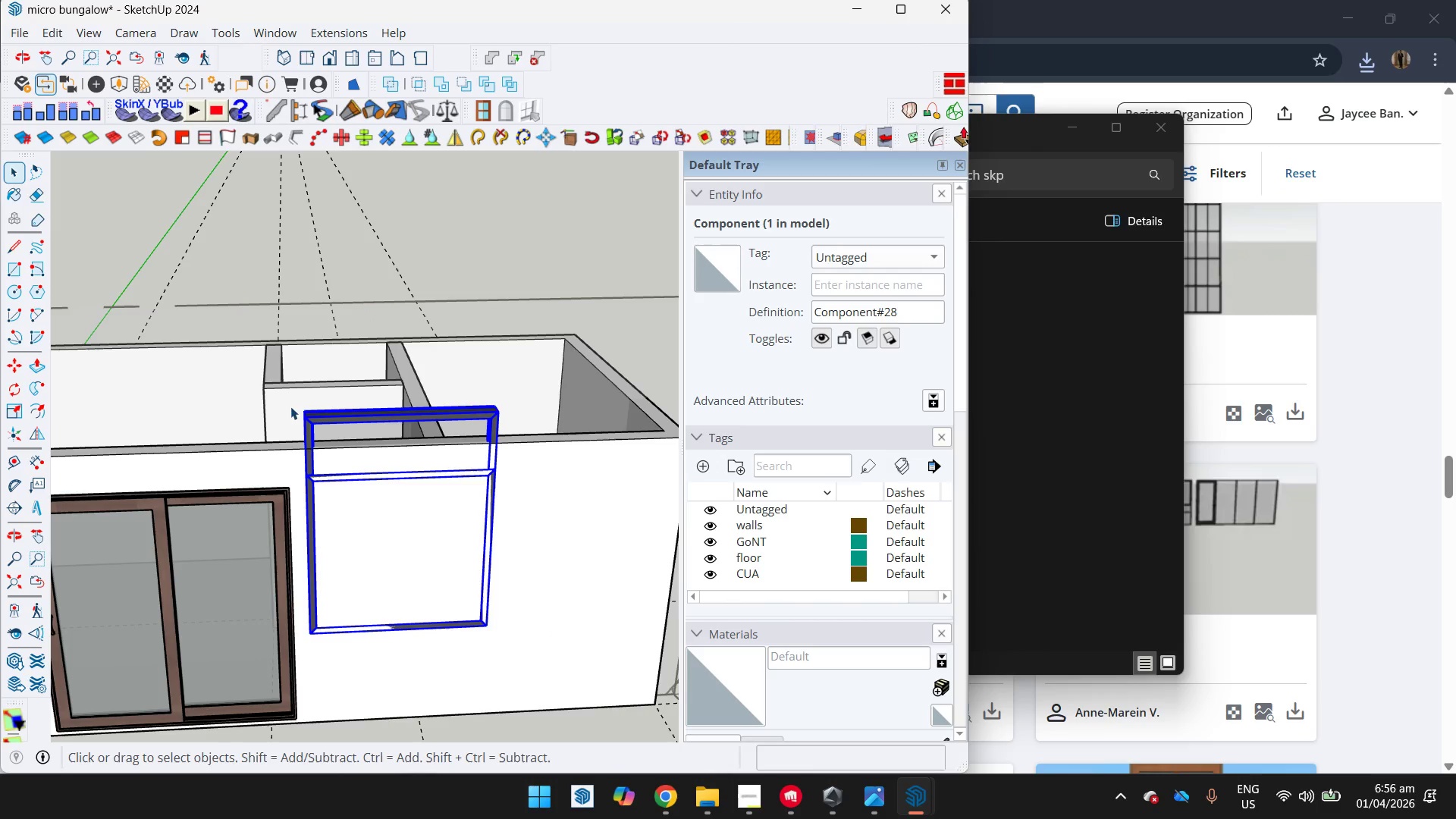 
key(S)
 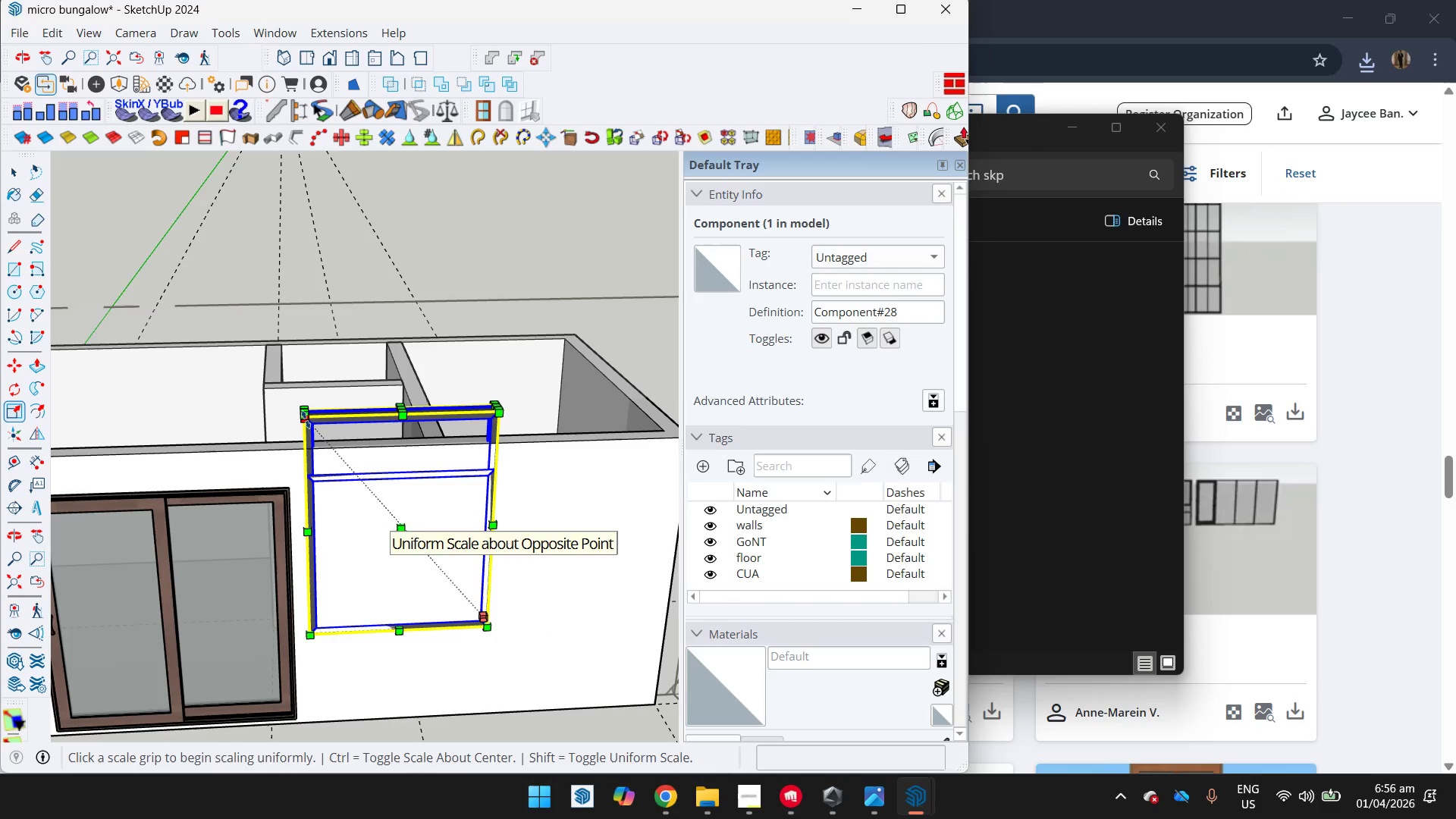 
left_click([306, 419])
 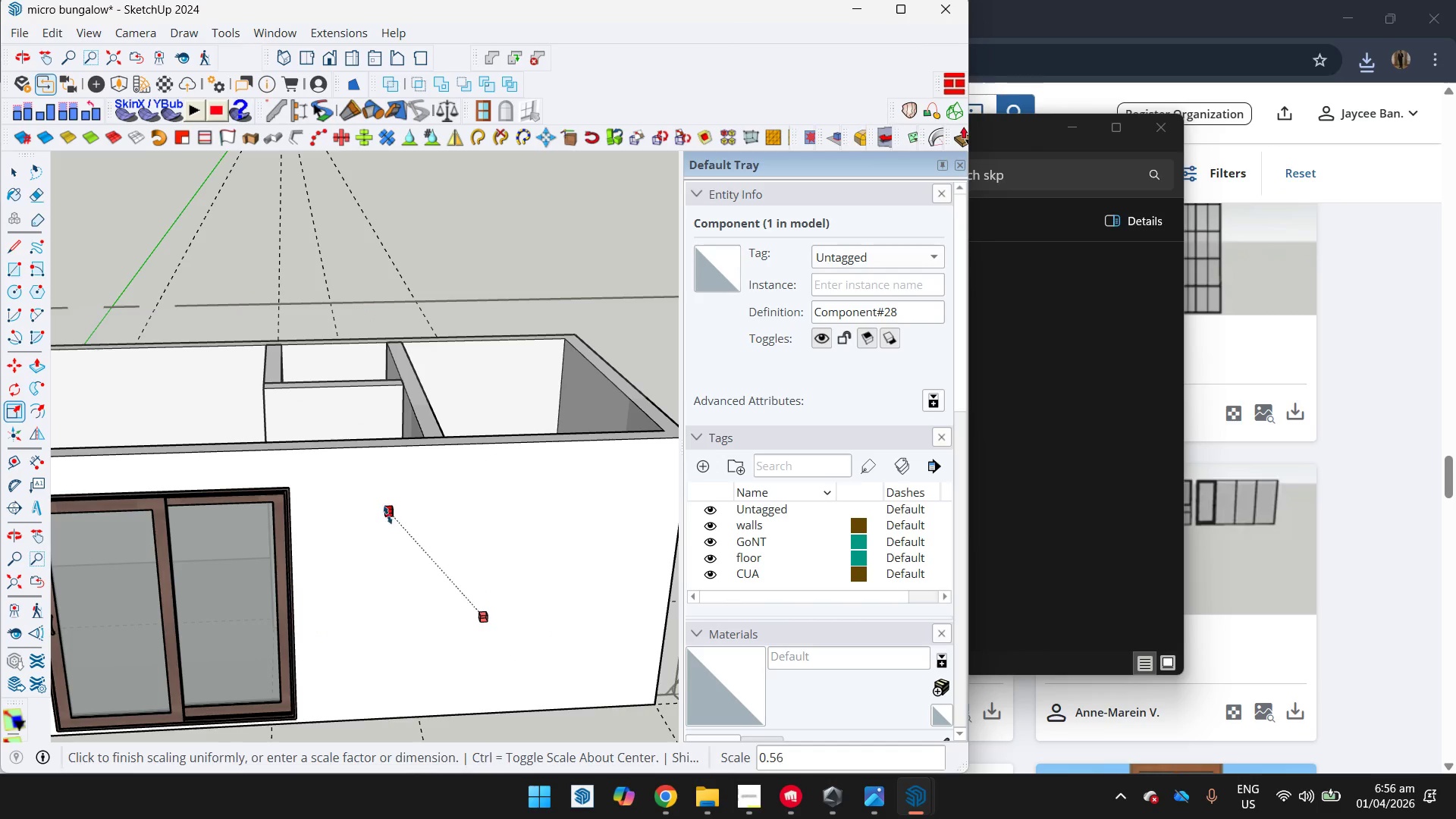 
left_click([393, 526])
 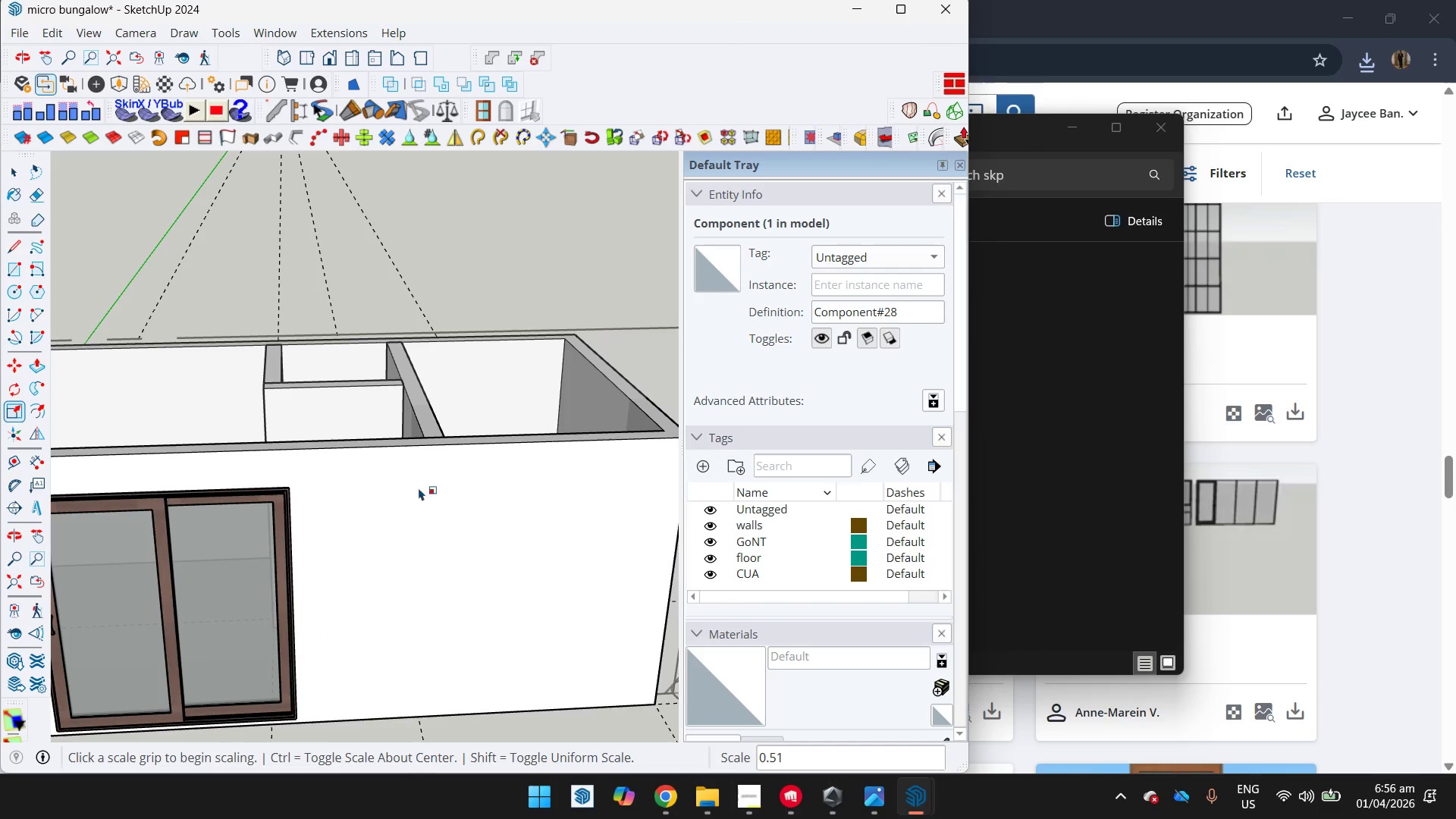 
key(Space)
 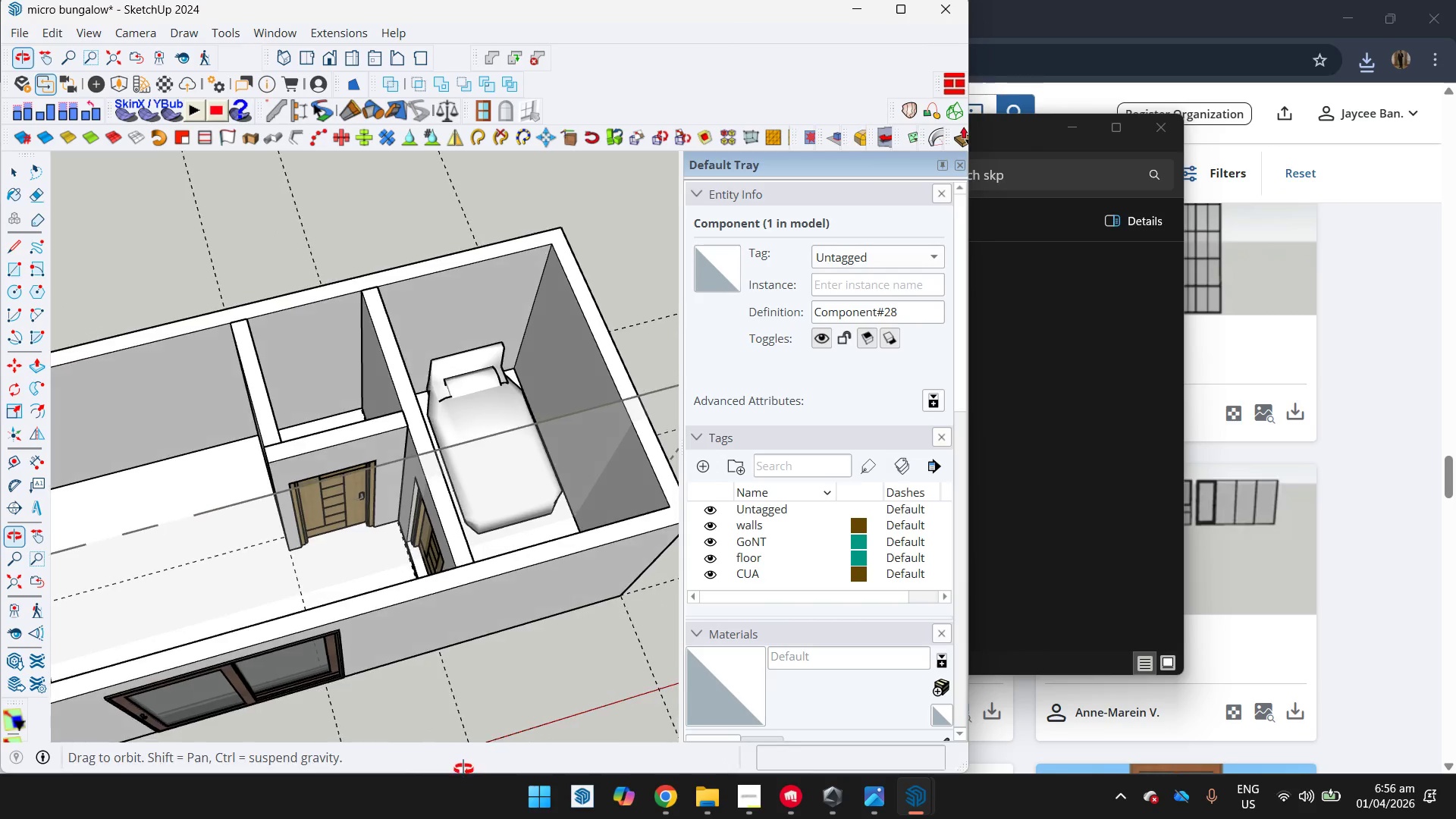 
left_click_drag(start_coordinate=[337, 572], to_coordinate=[621, 682])
 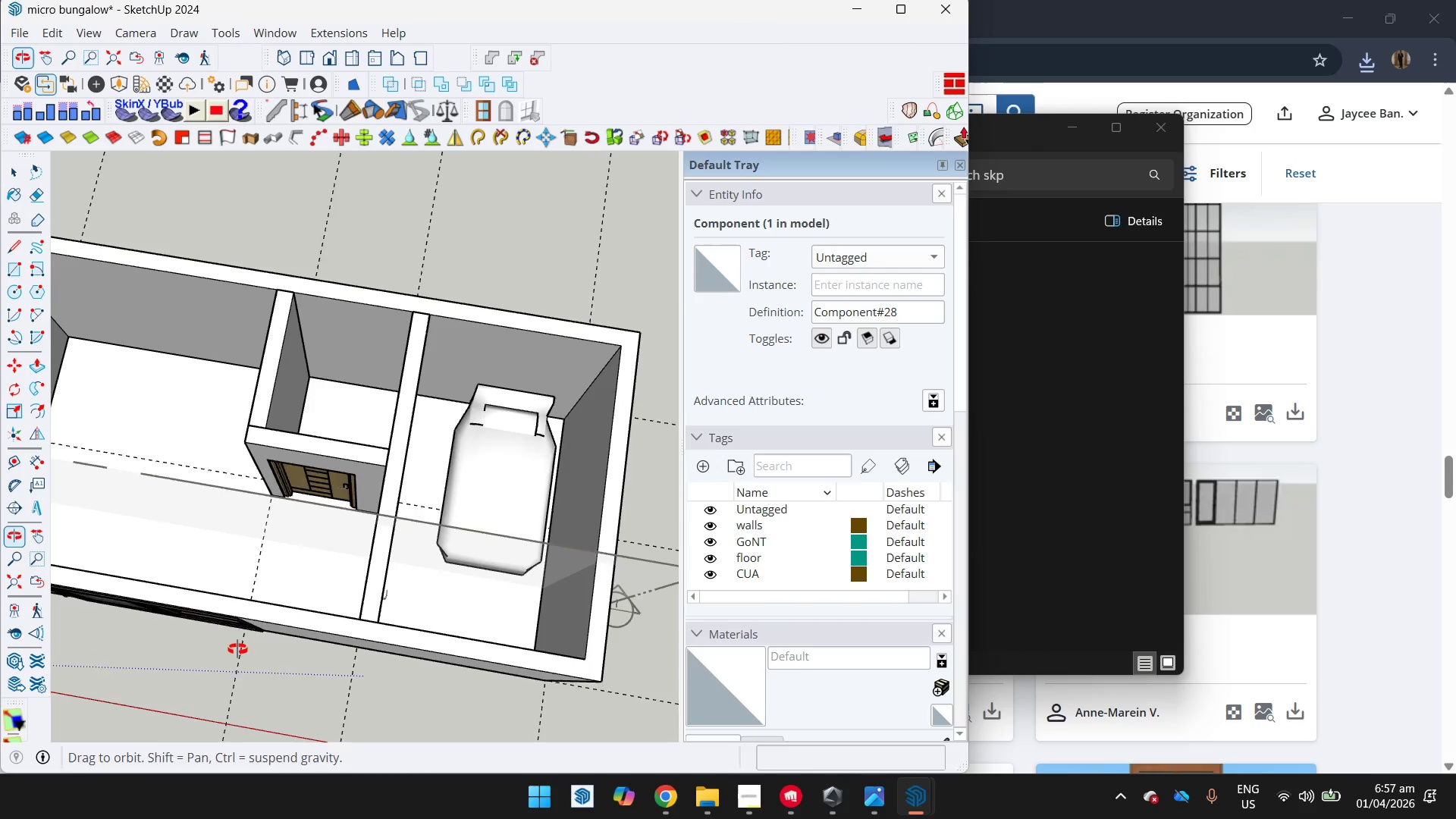 
left_click_drag(start_coordinate=[223, 537], to_coordinate=[497, 708])
 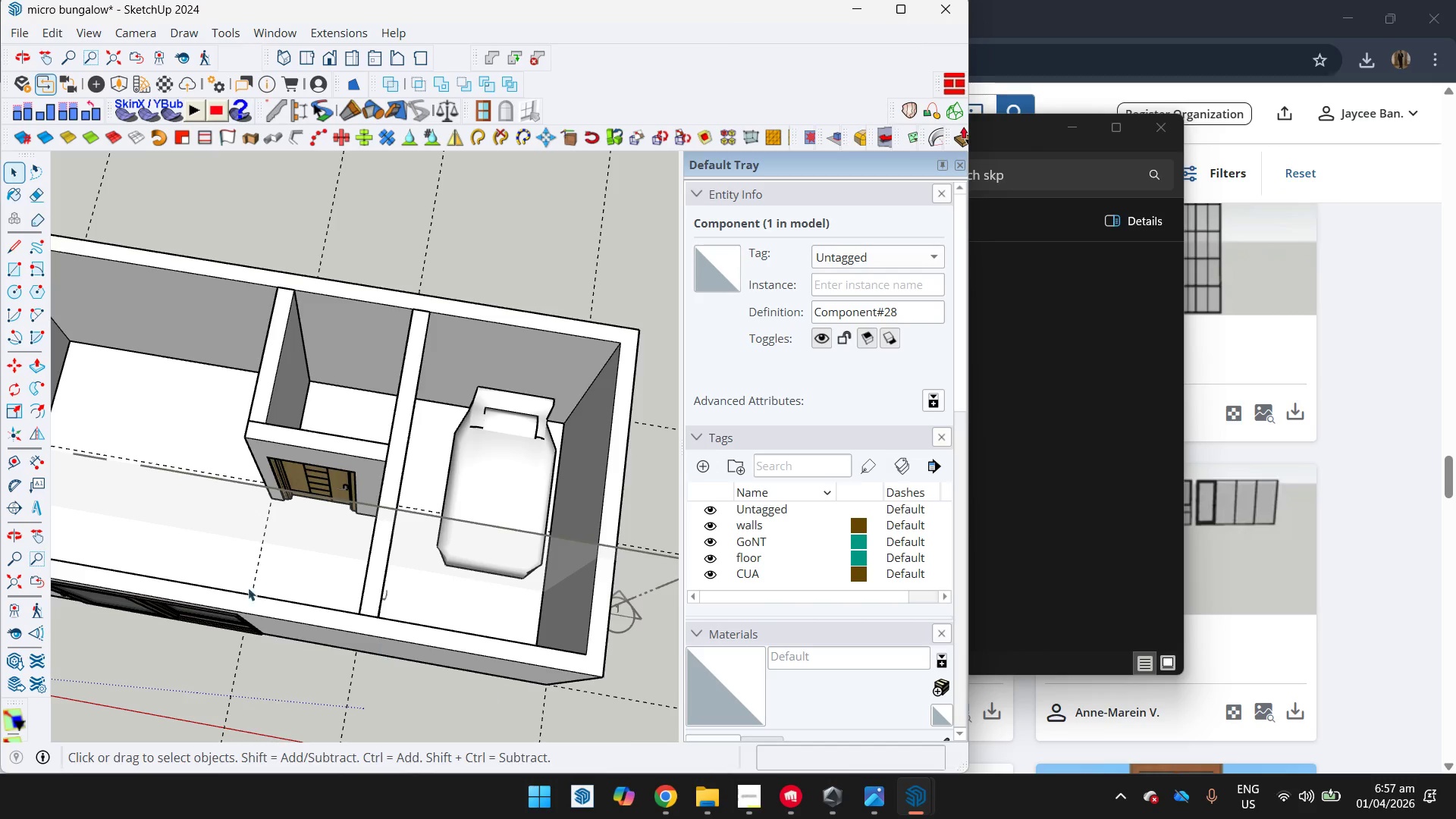 
left_click_drag(start_coordinate=[157, 522], to_coordinate=[560, 726])
 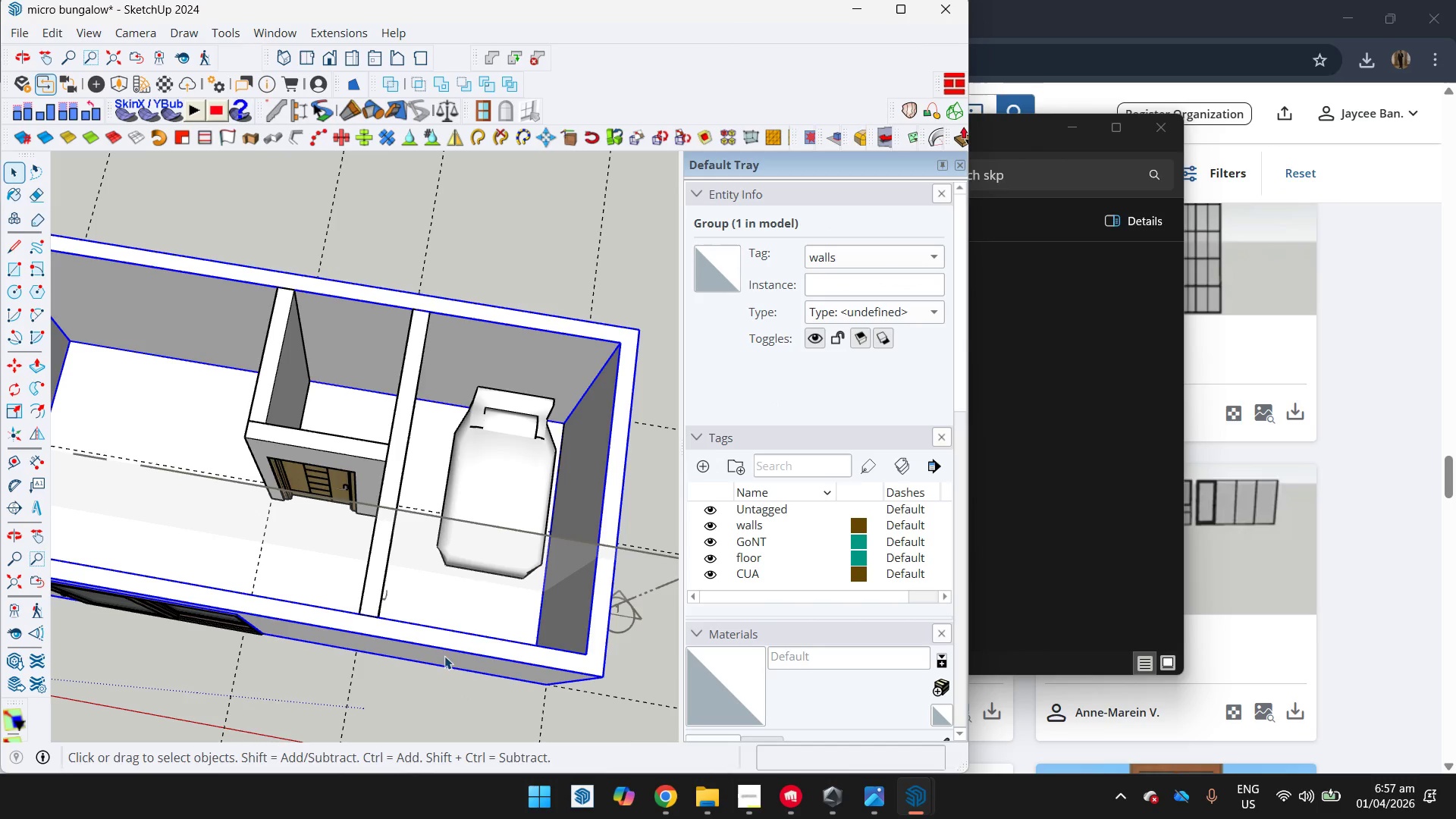 
double_click([445, 633])
 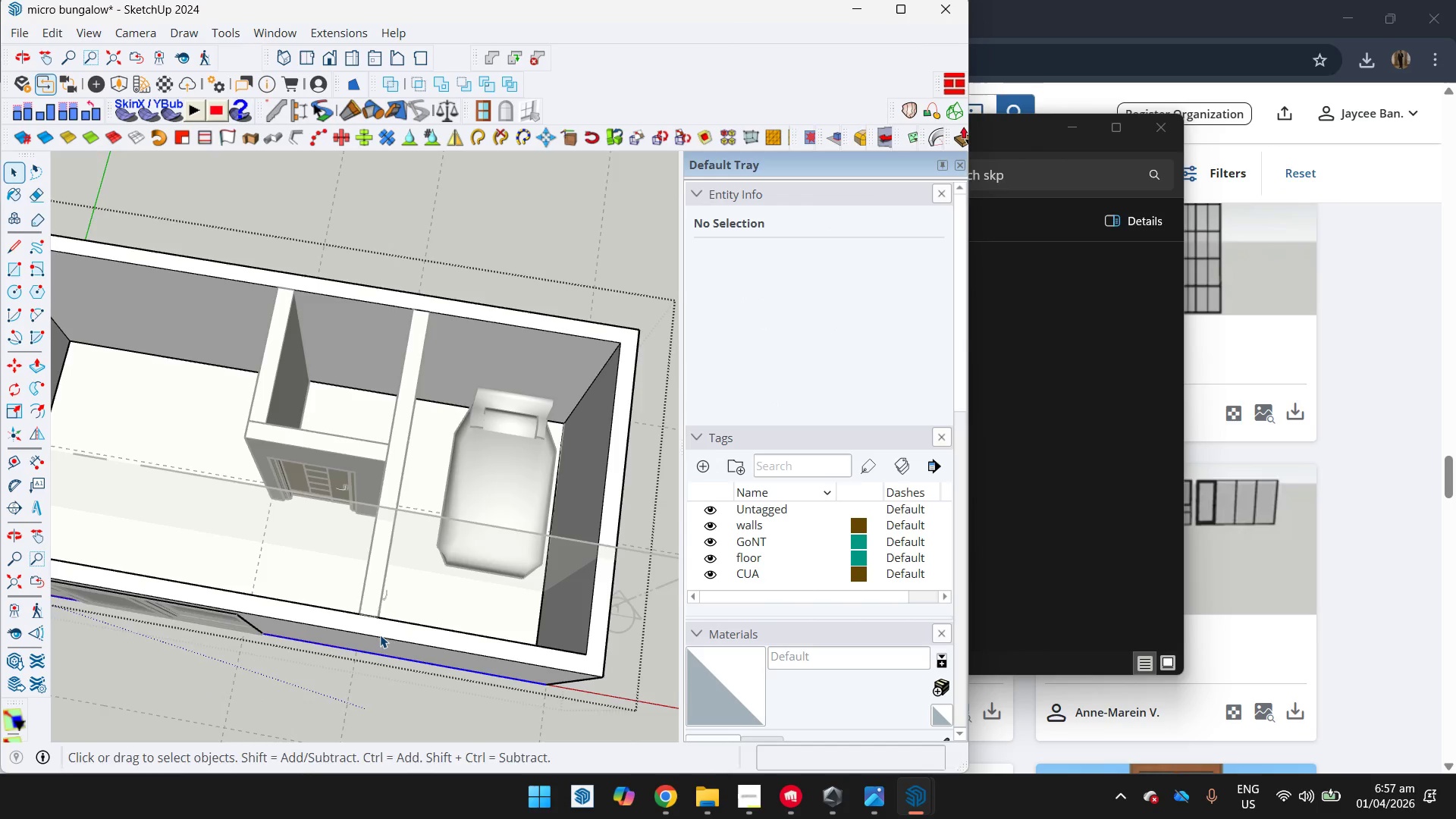 
left_click([370, 568])
 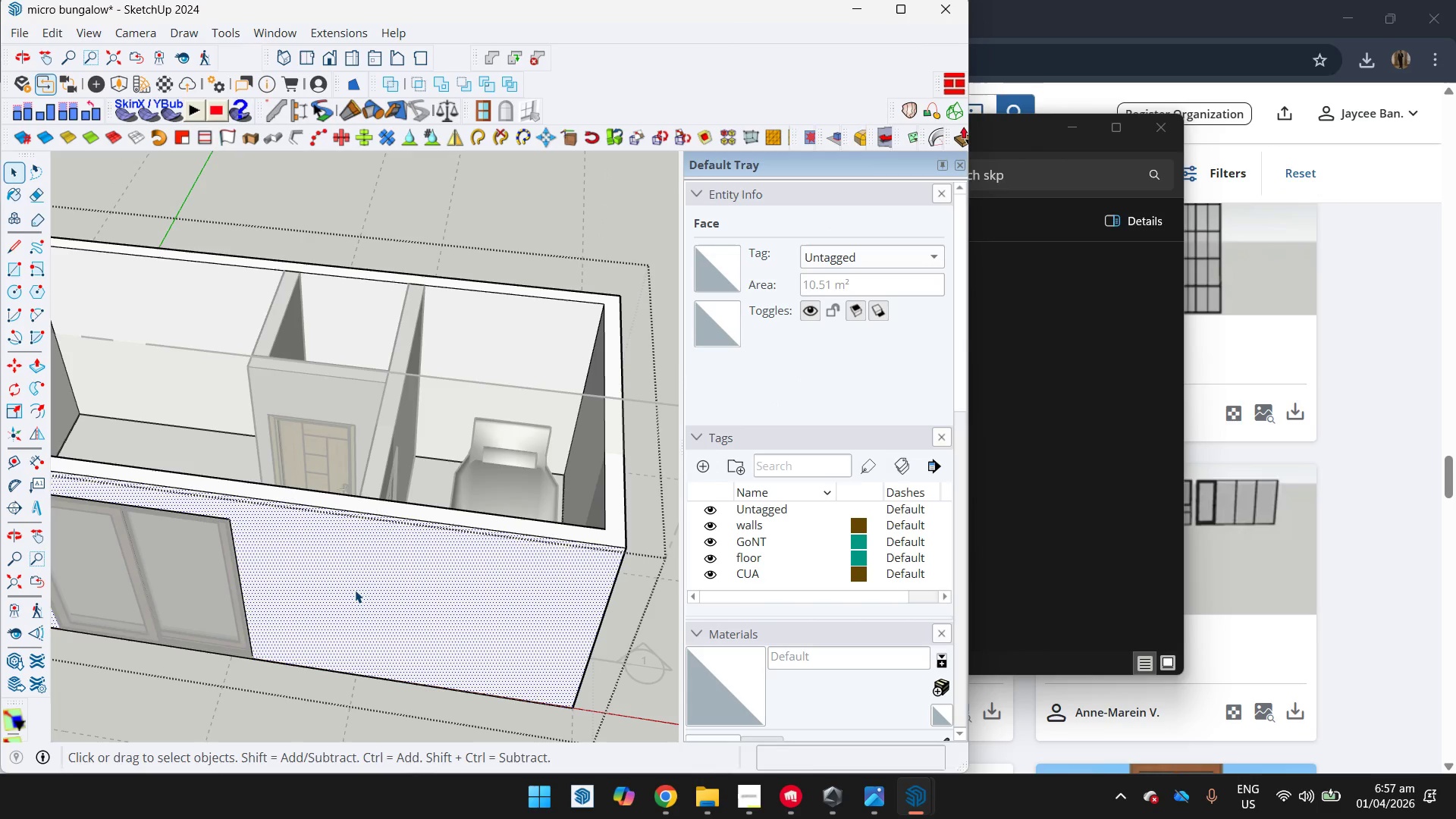 
key(P)
 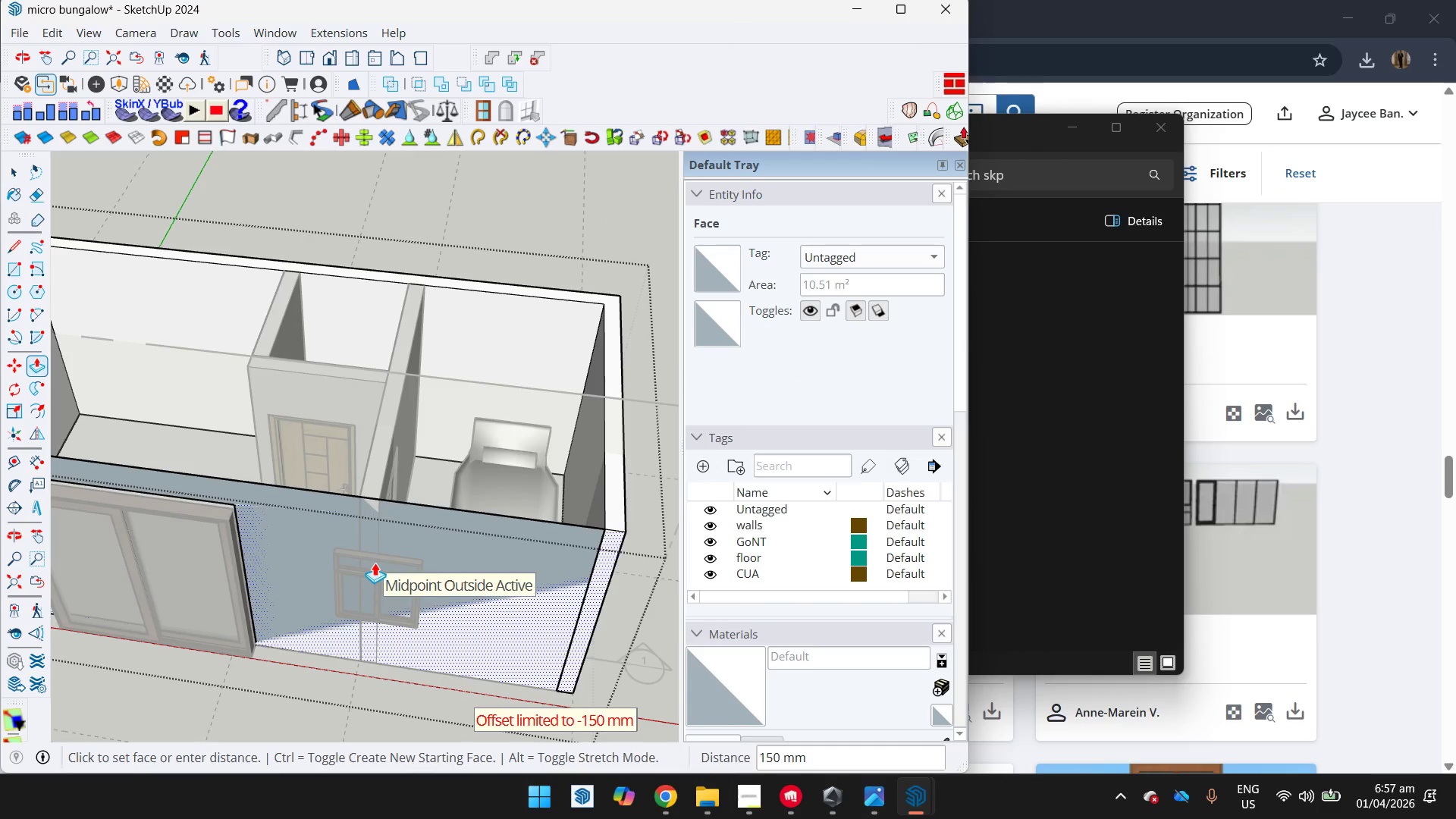 
key(Escape)
 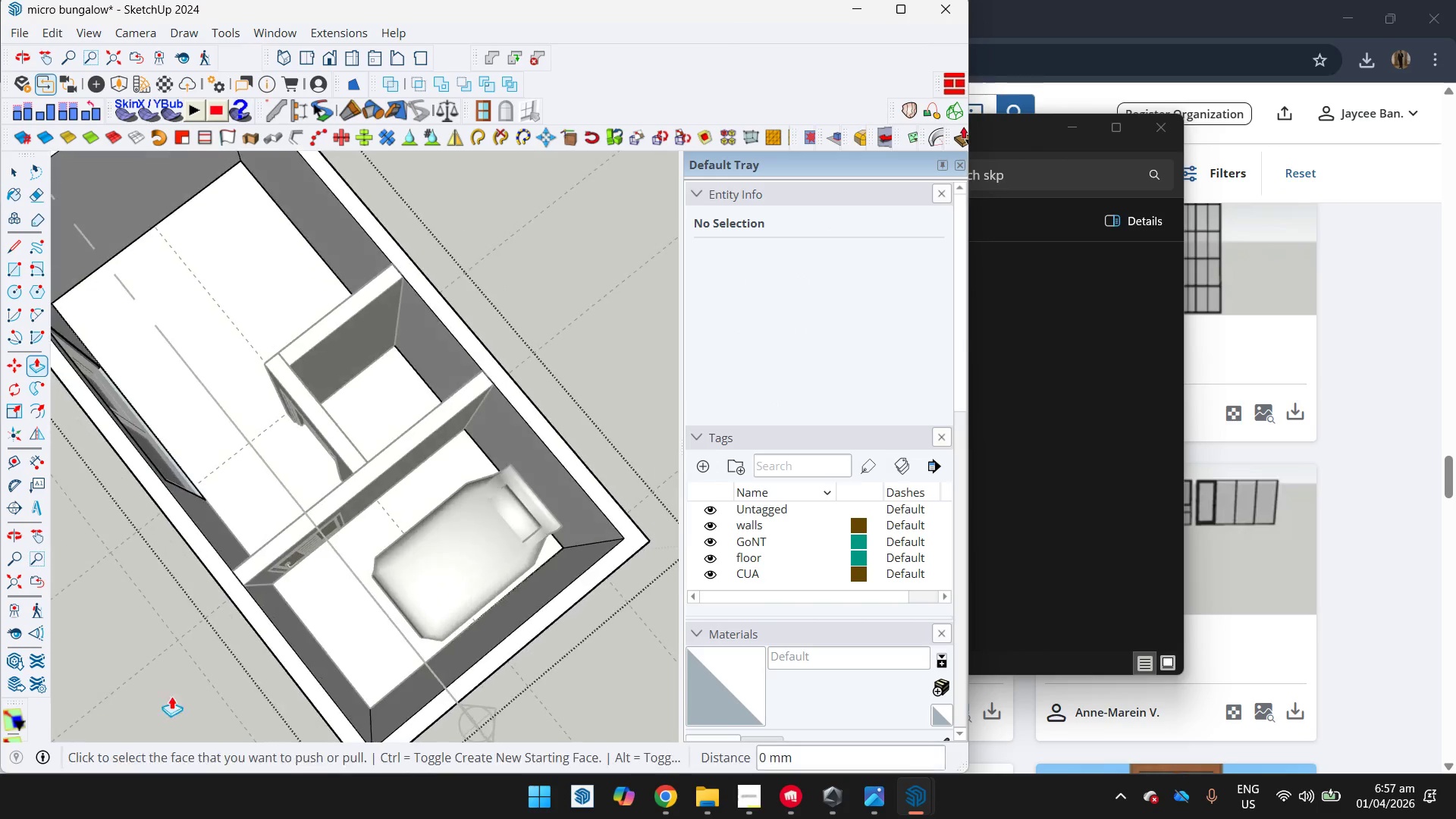 
left_click([304, 645])
 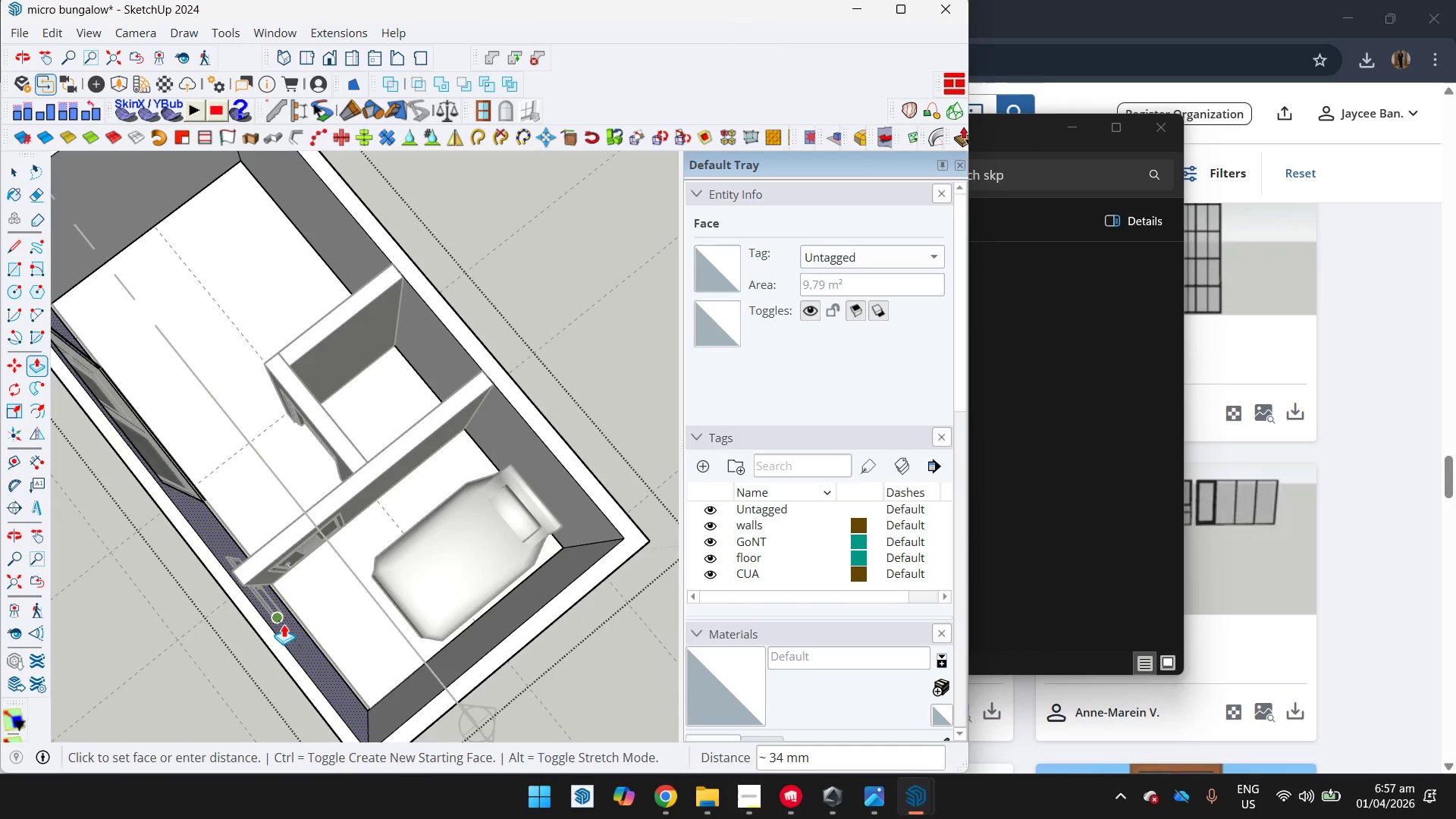 
scroll: coordinate [302, 595], scroll_direction: up, amount: 5.0
 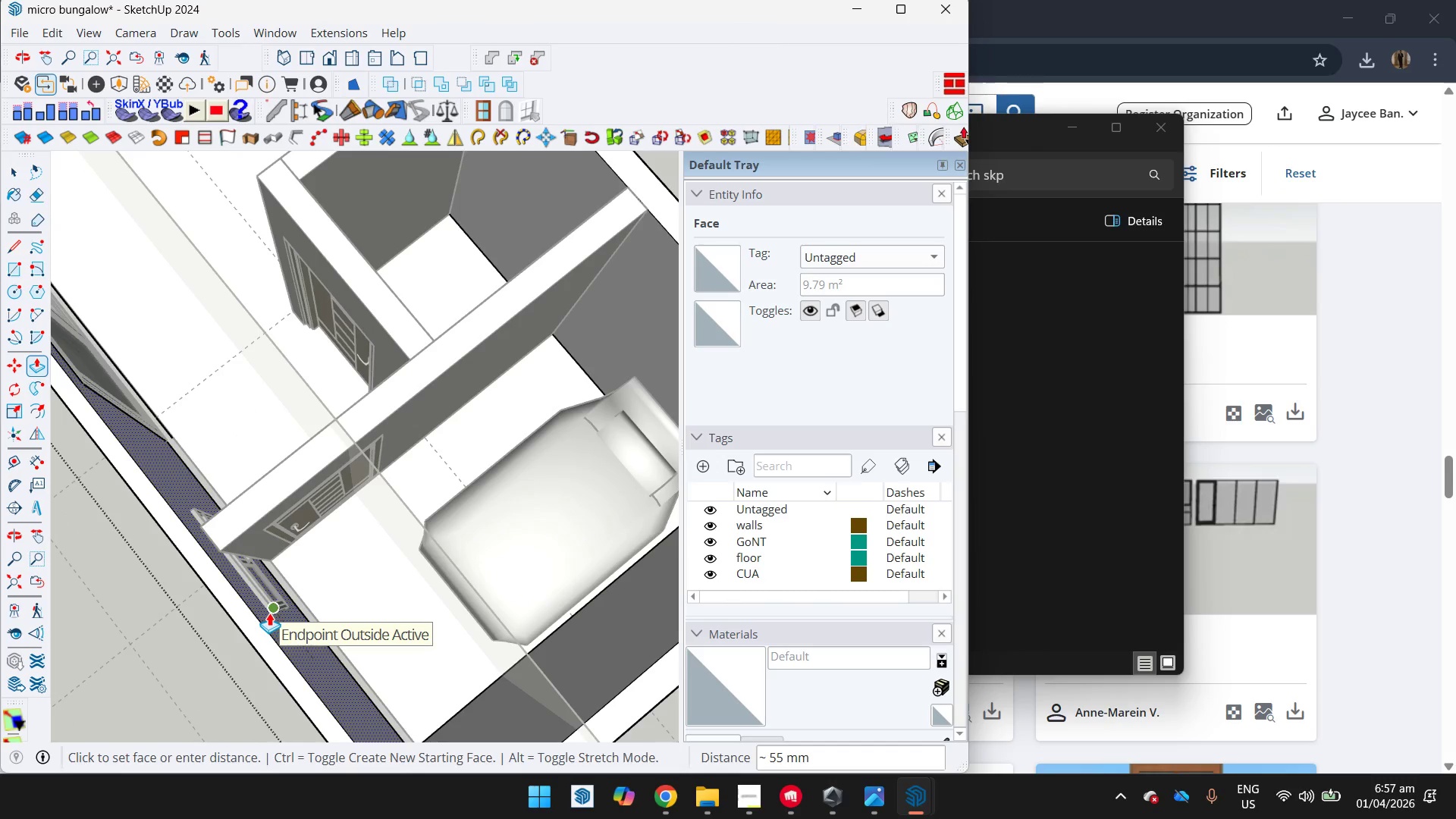 
left_click([269, 613])
 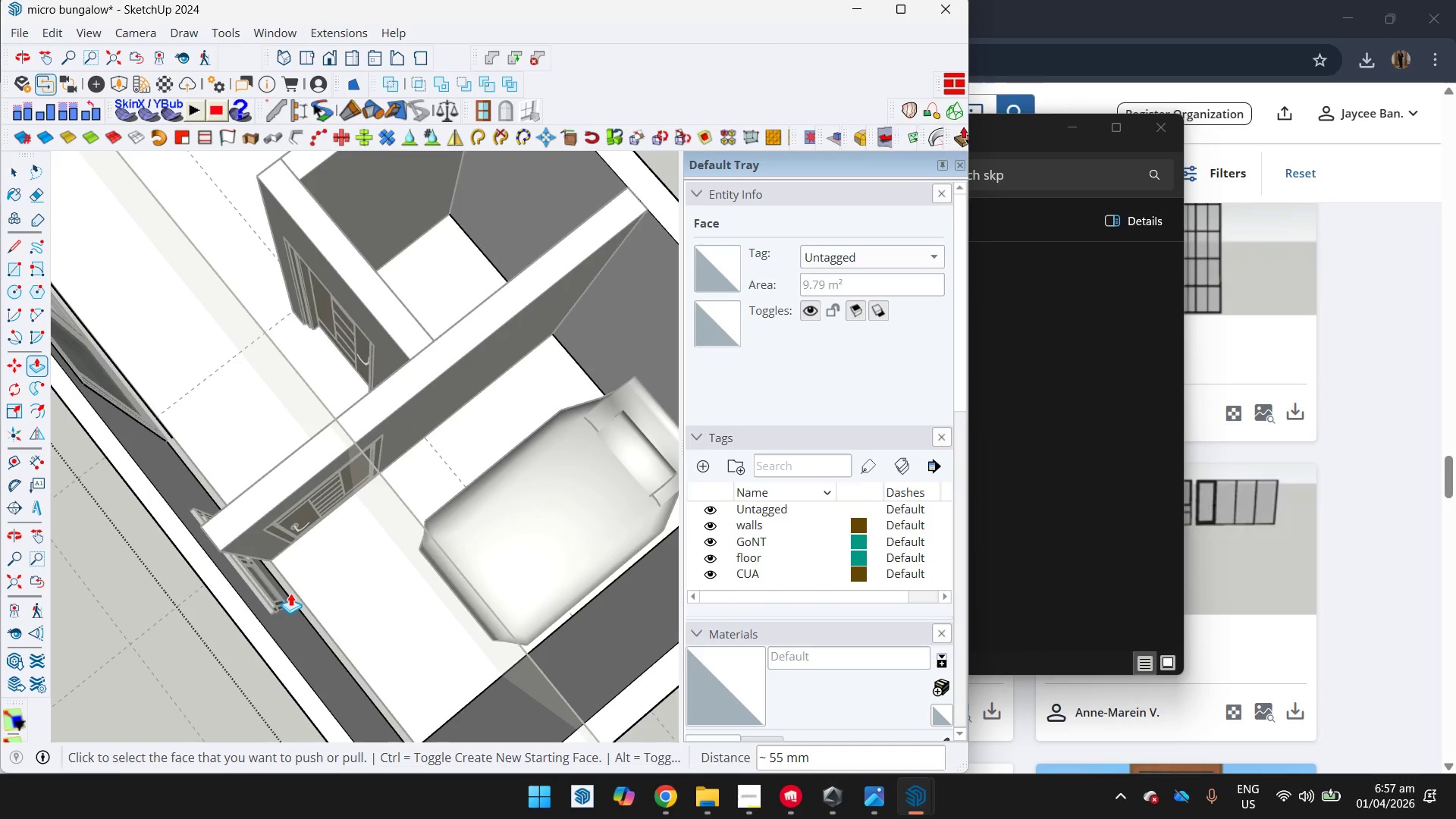 
key(Space)
 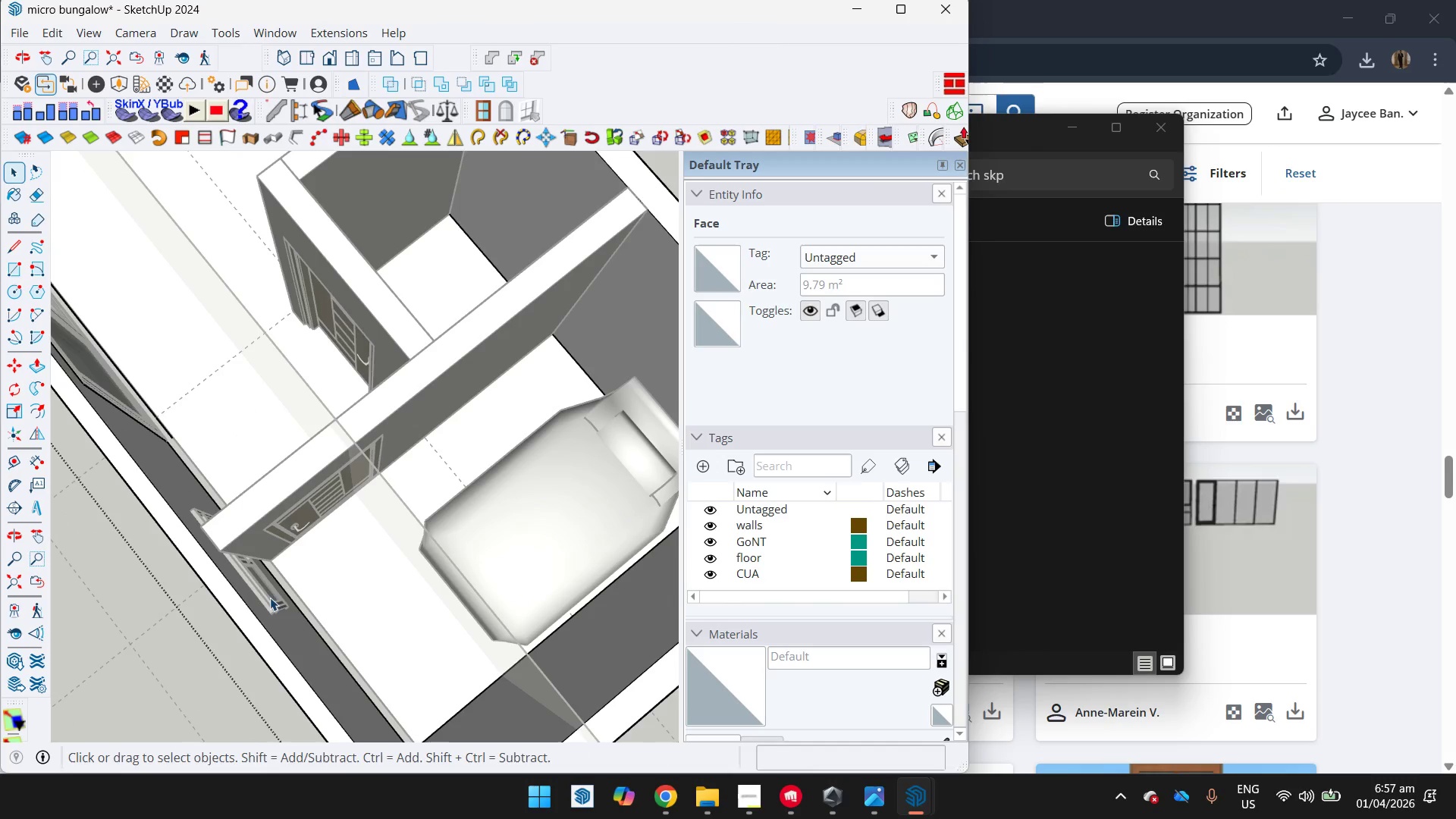 
left_click([273, 598])
 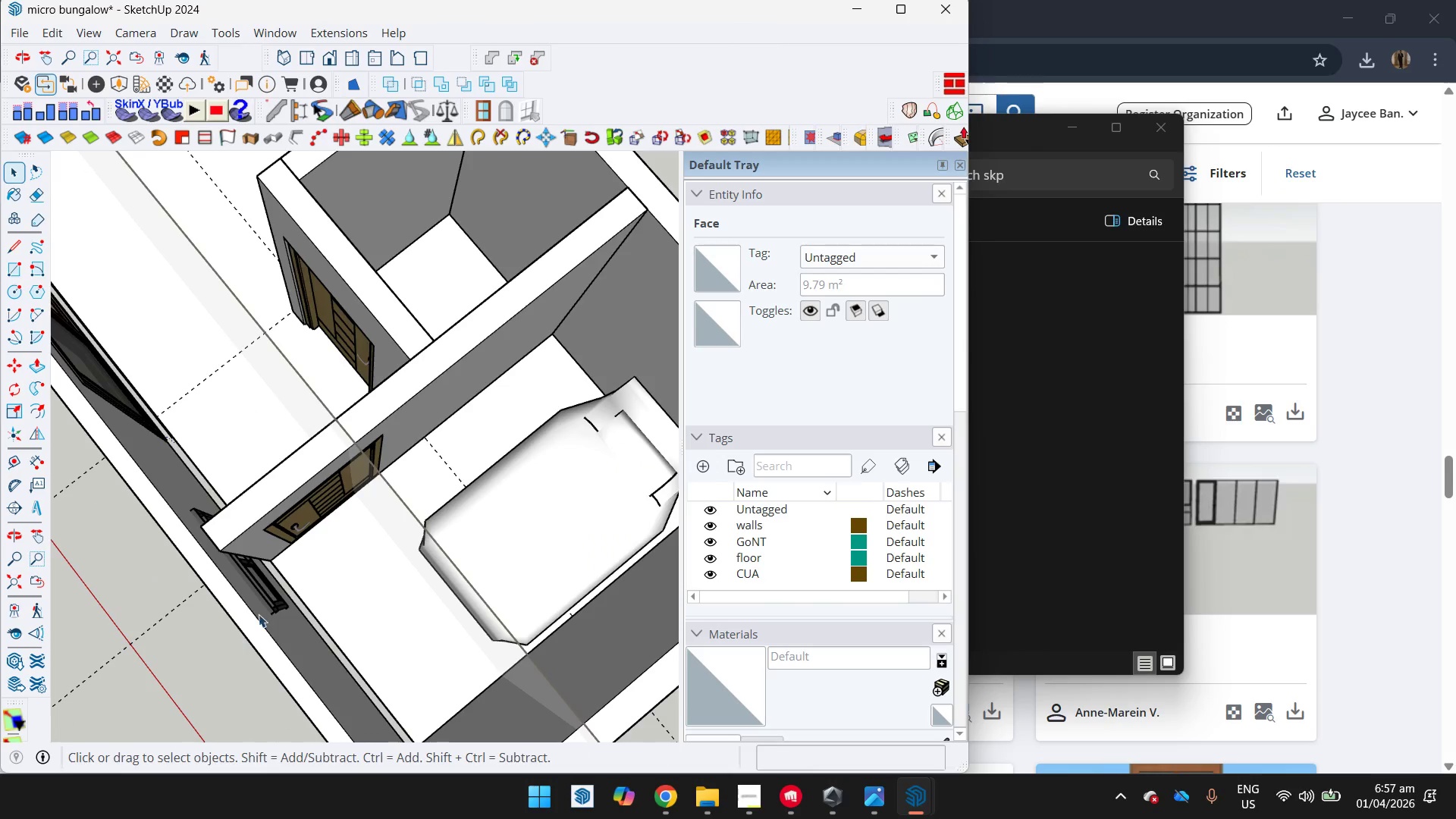 
left_click([278, 610])
 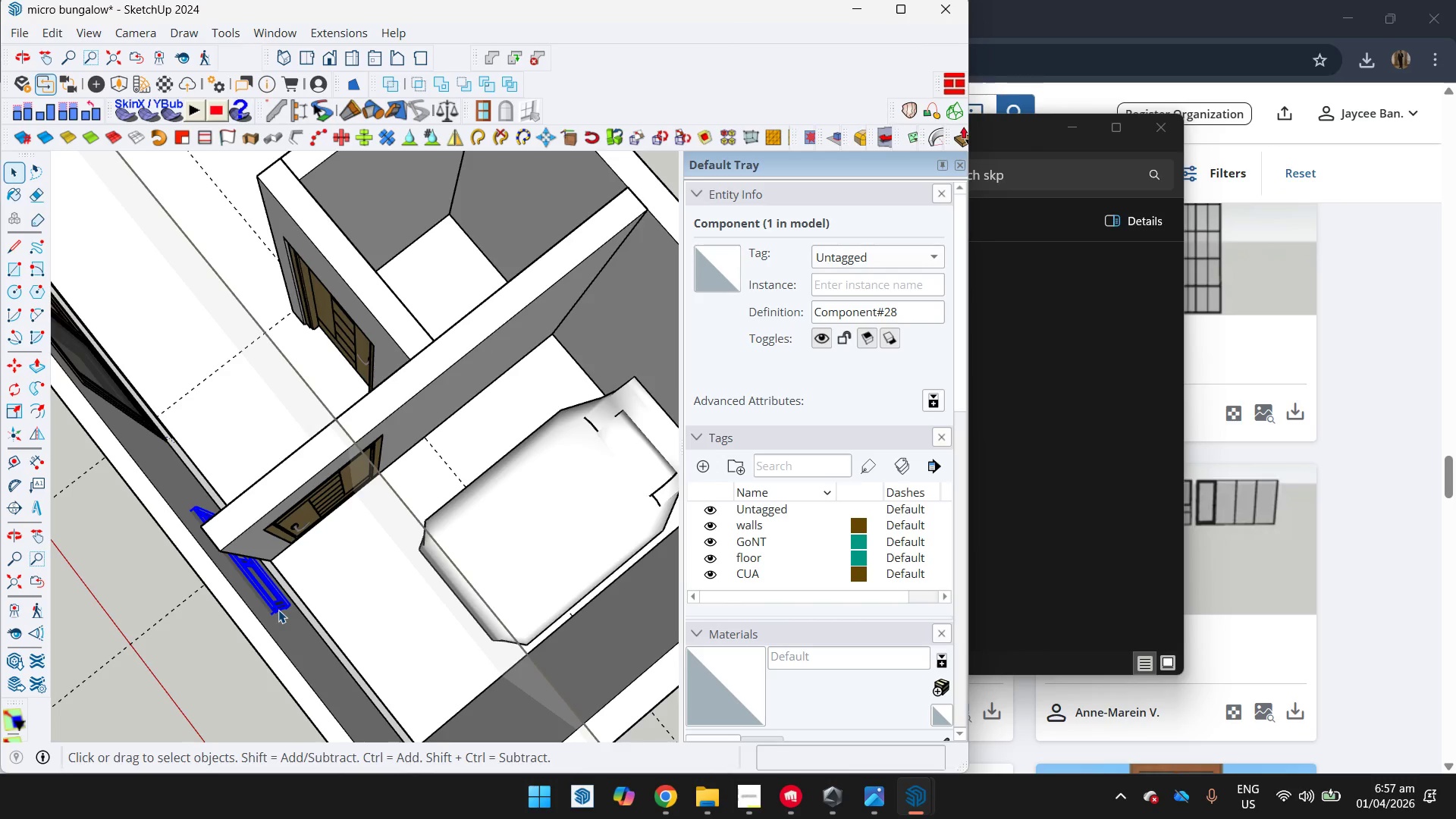 
key(Control+Z)
 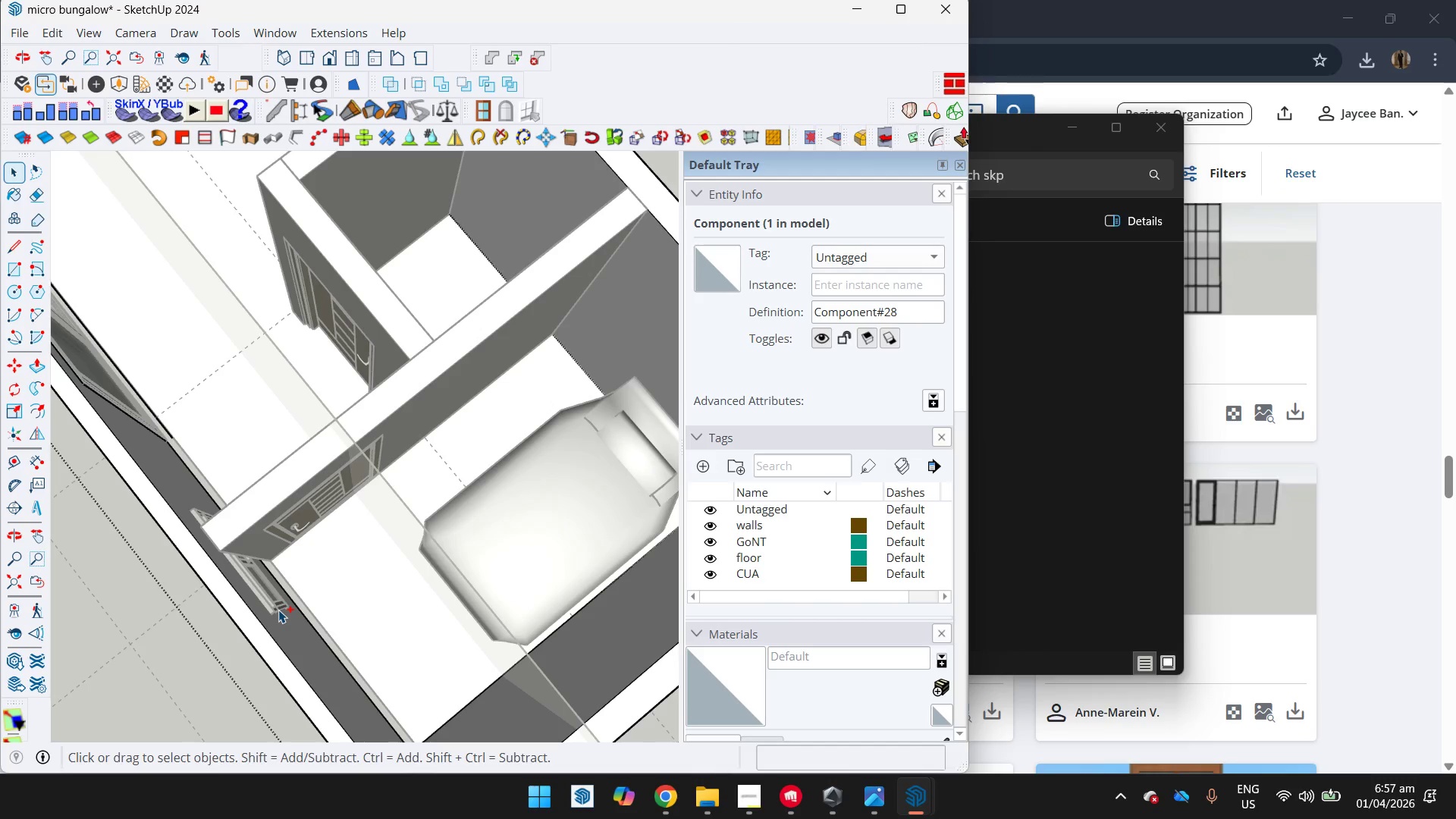 
key(Control+Z)
 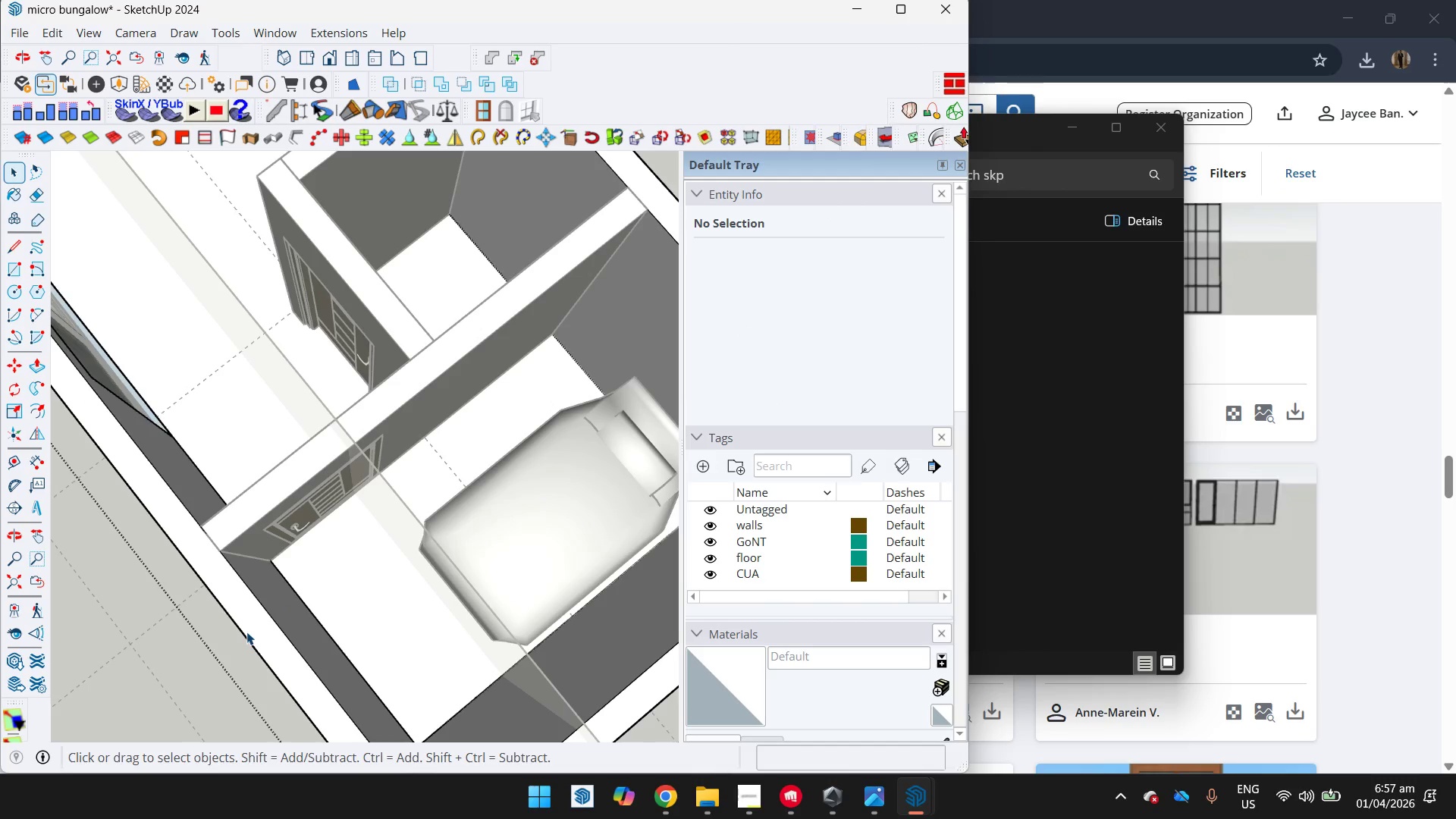 
left_click([277, 620])
 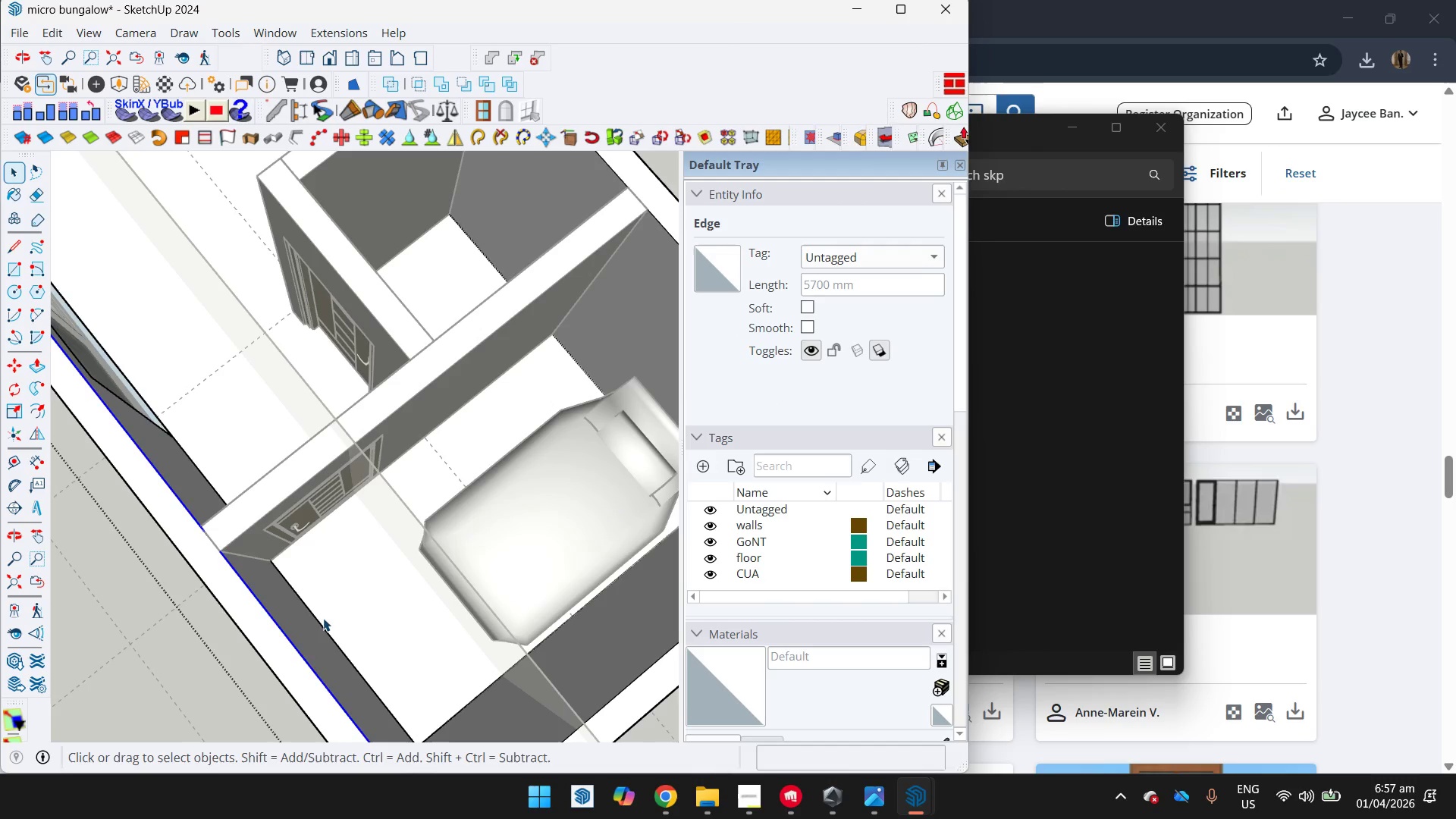 
double_click([306, 641])
 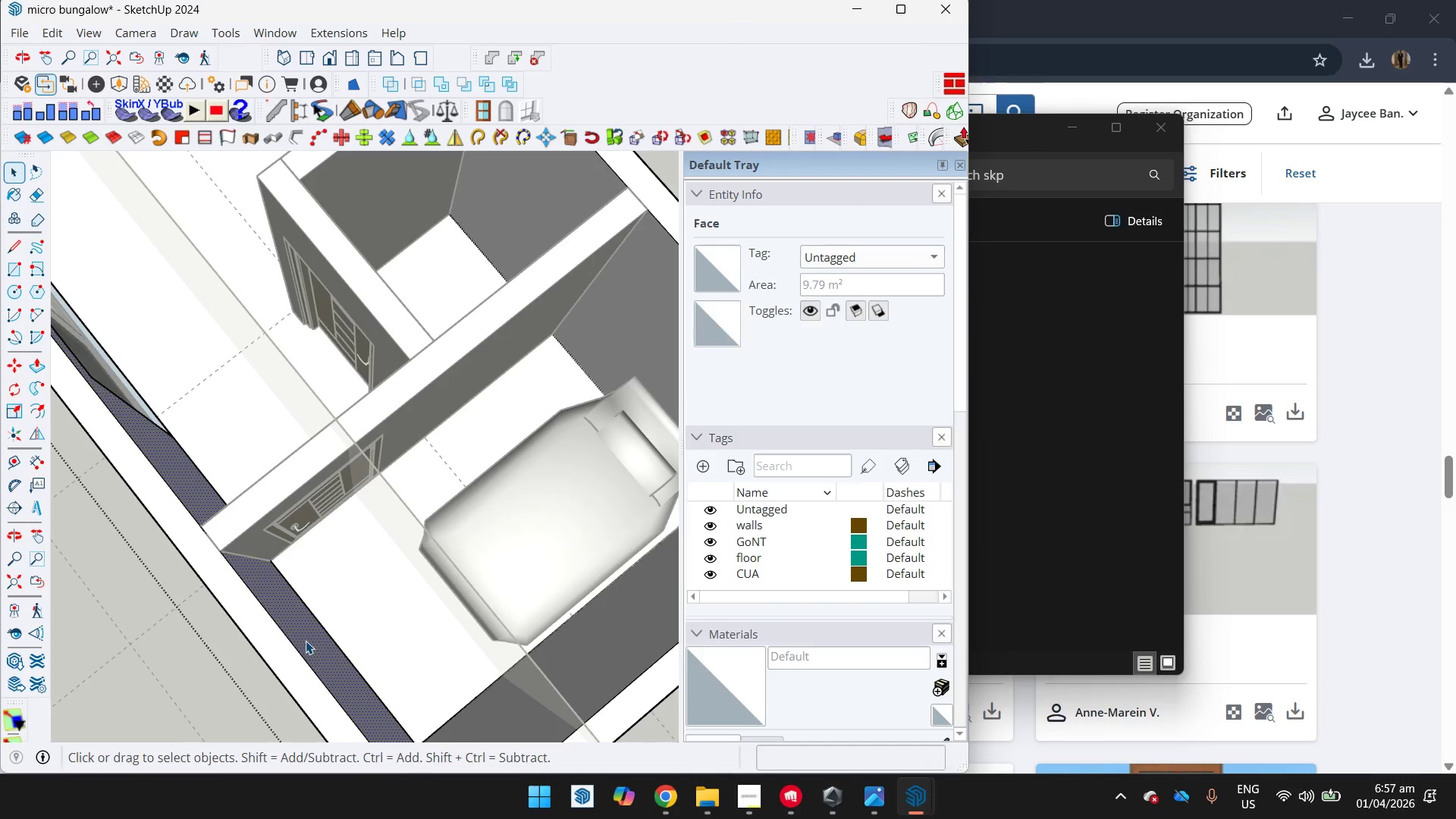 
key(P)
 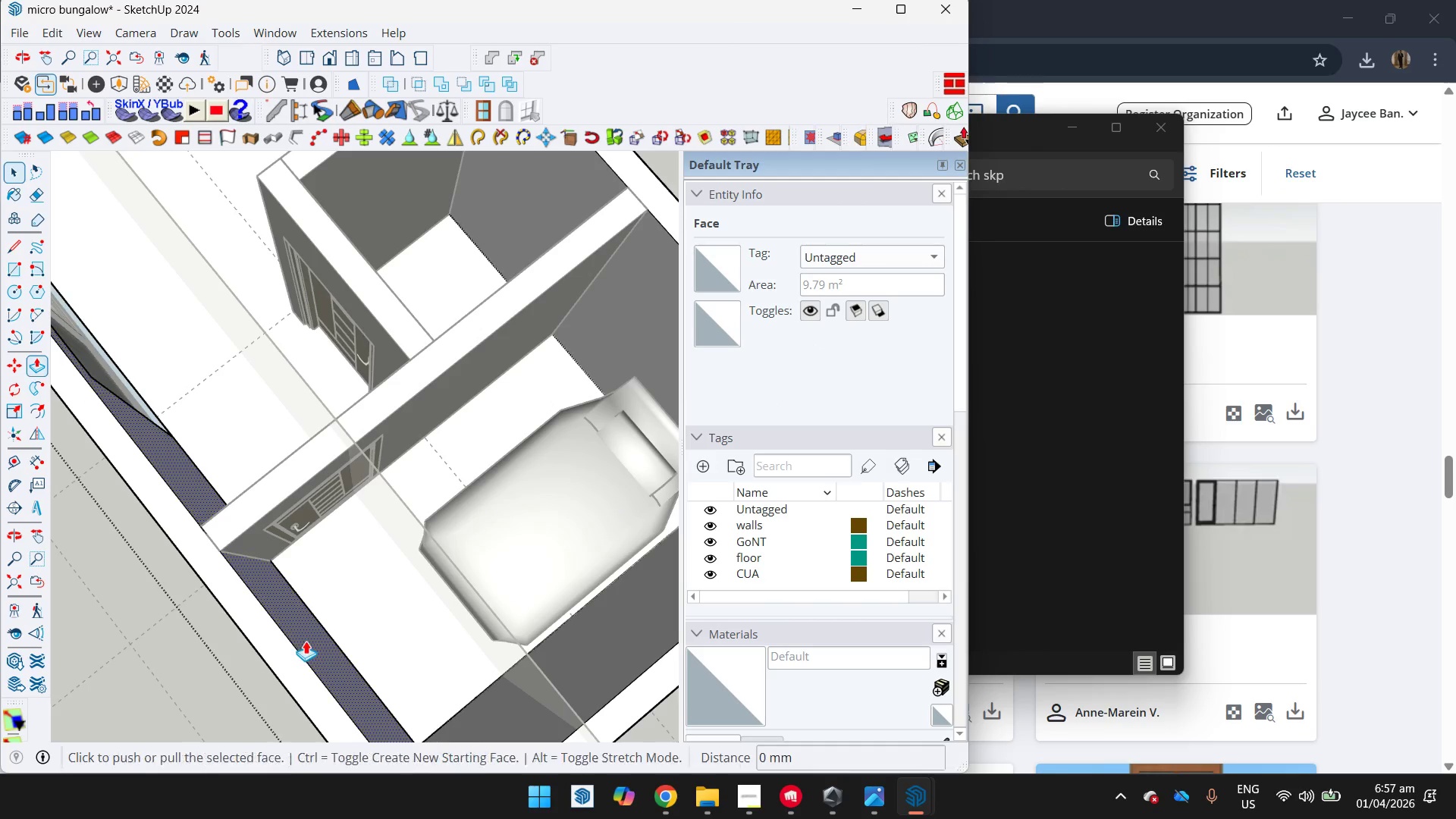 
left_click([306, 641])
 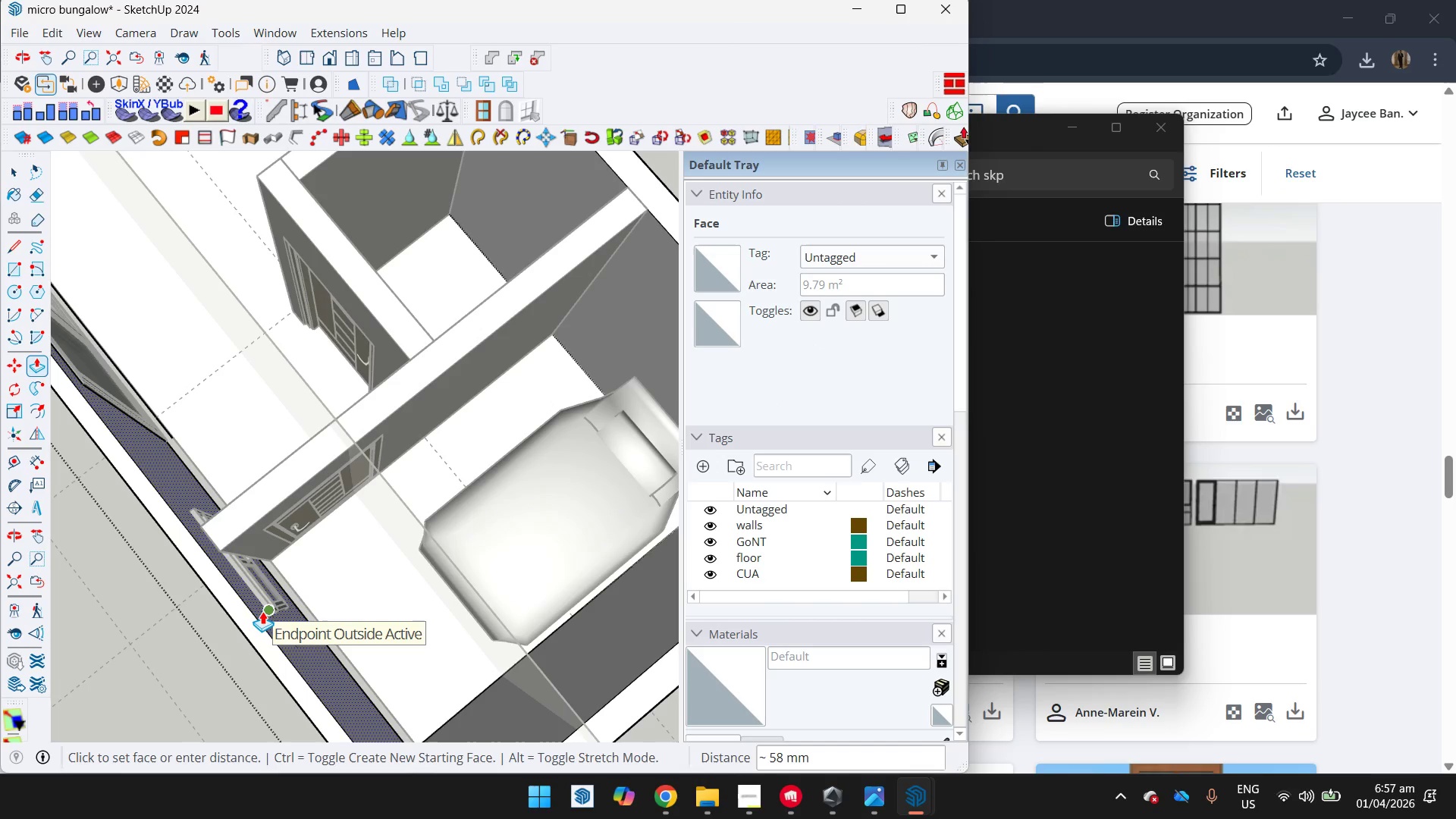 
type(60)
 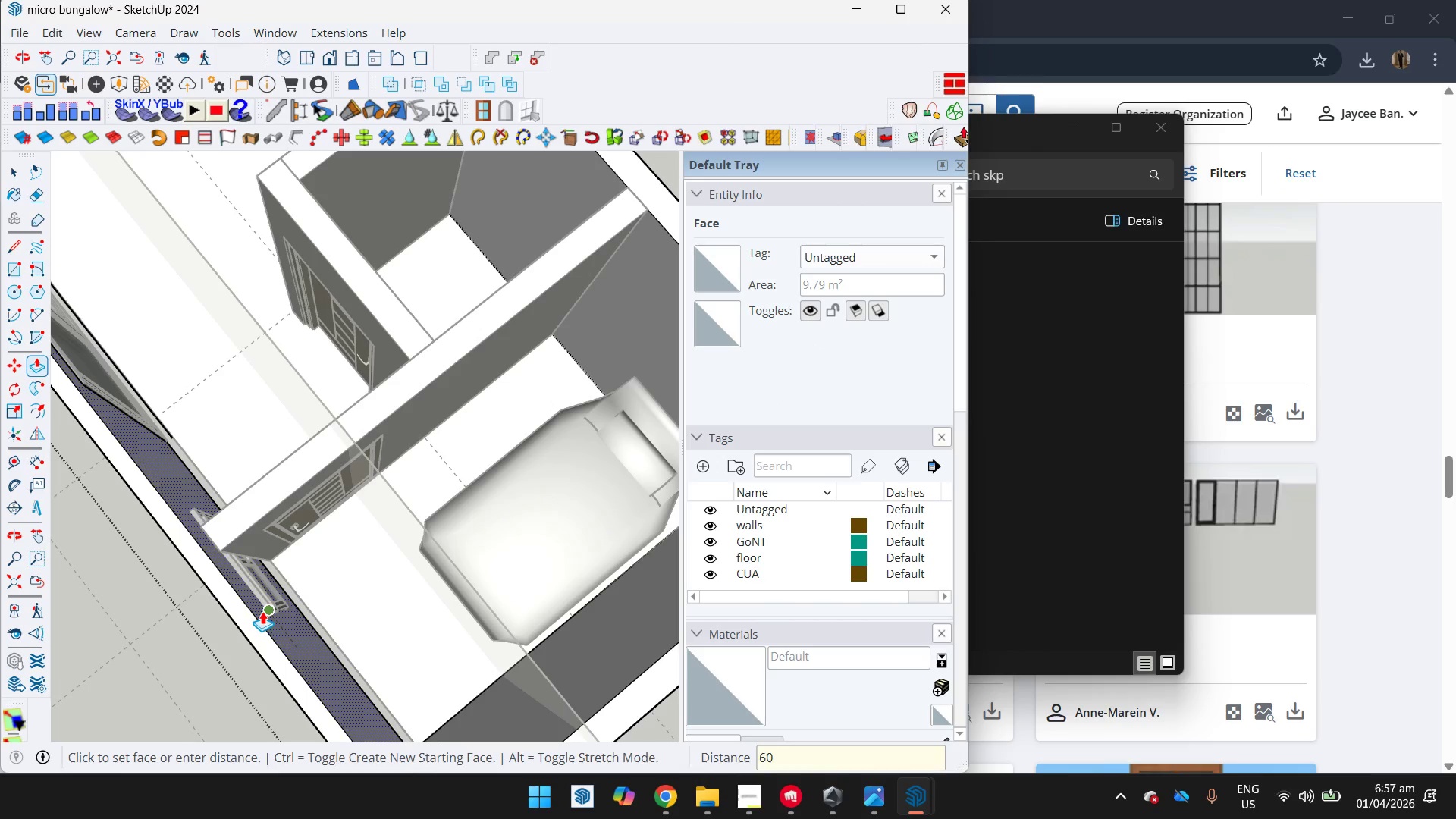 
key(Enter)
 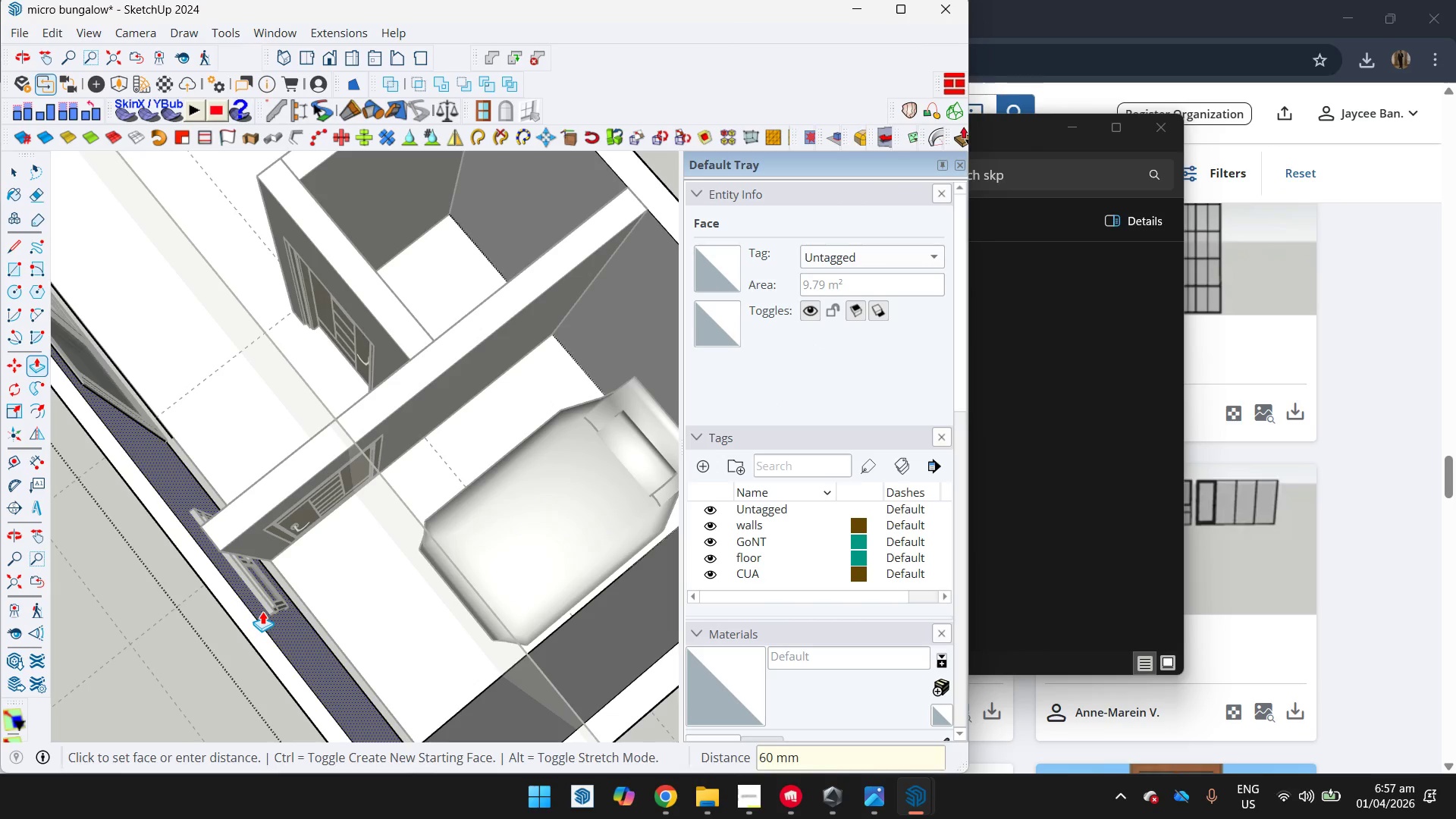 
key(Space)
 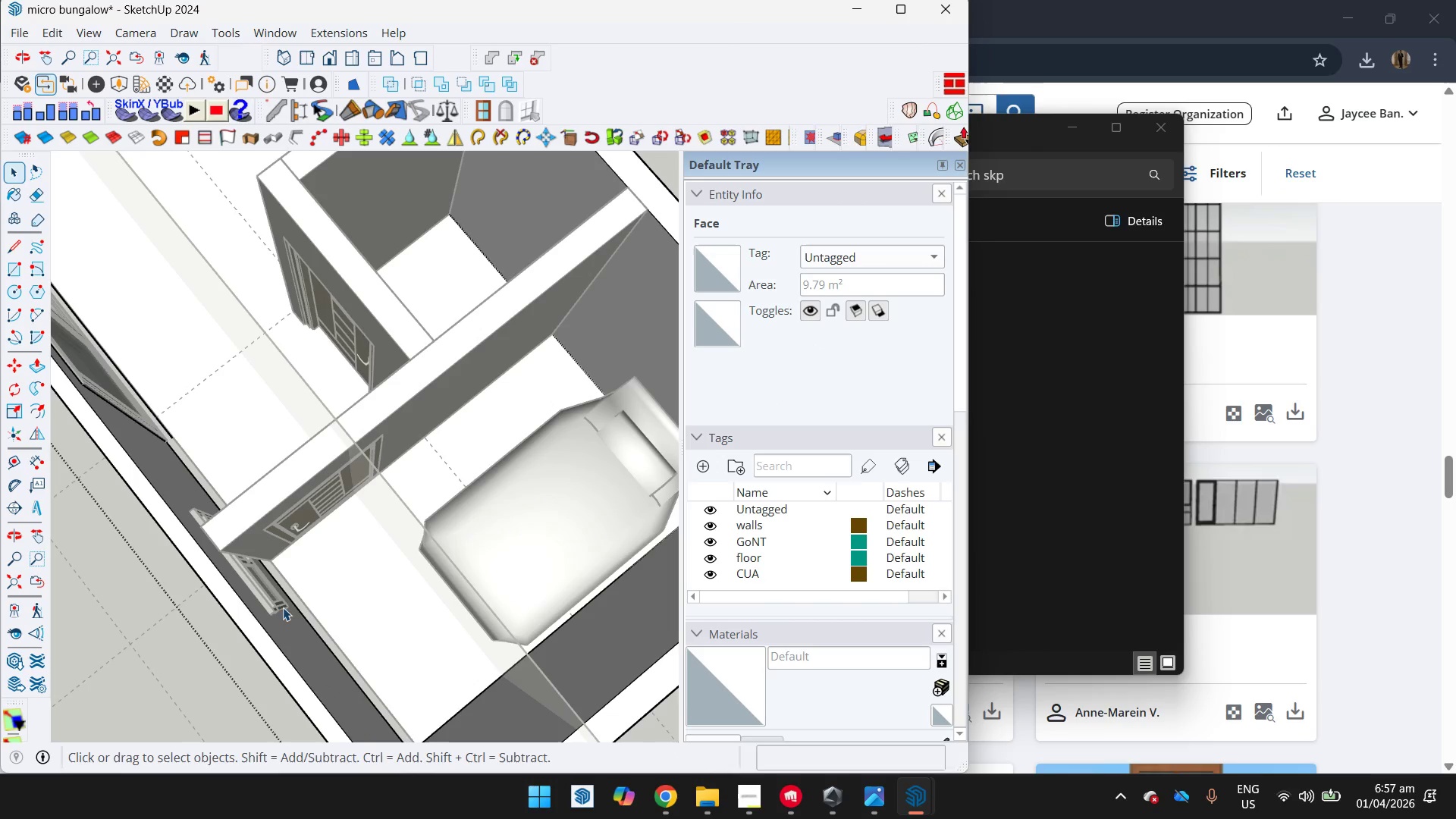 
double_click([182, 642])
 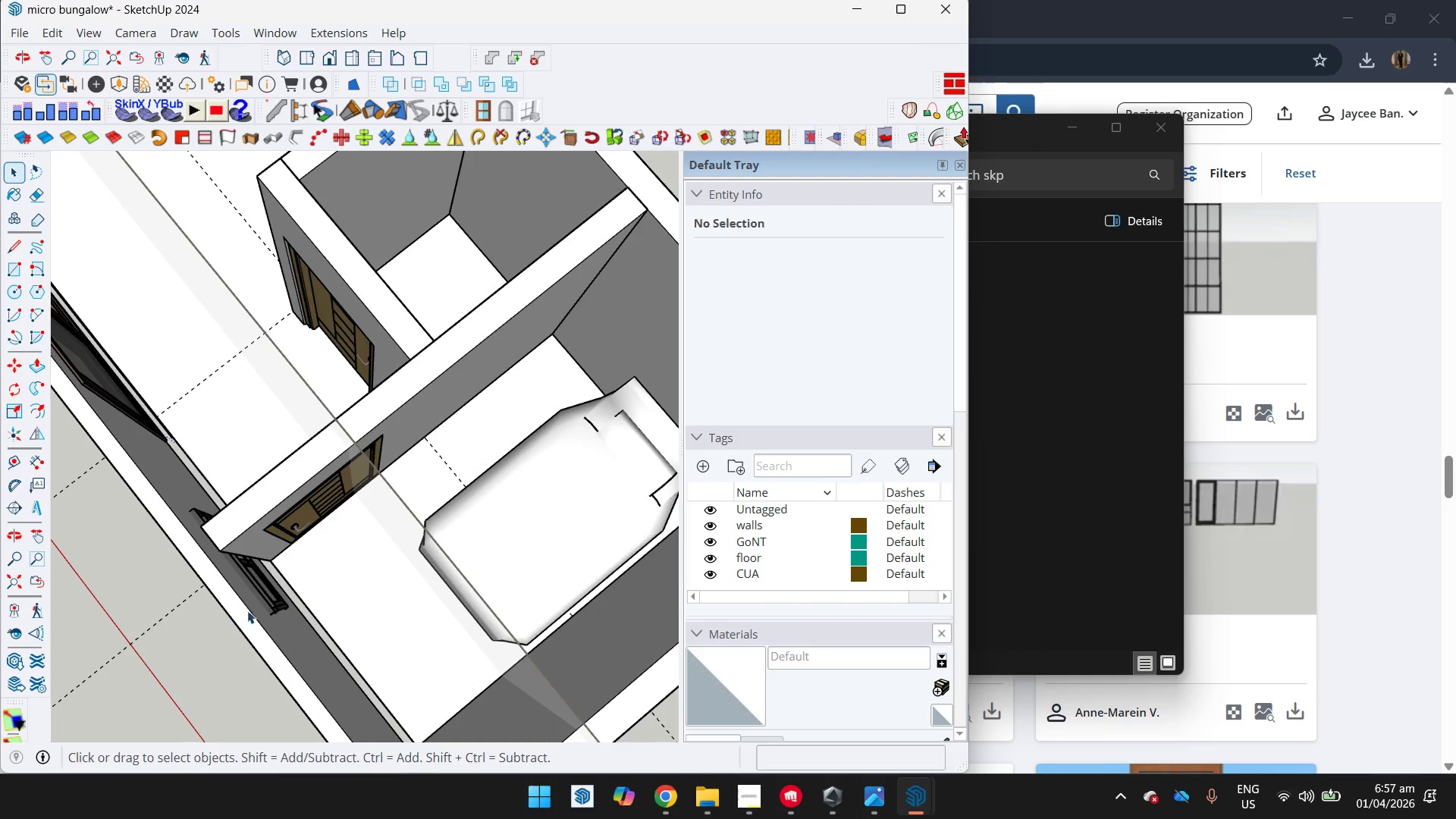 
left_click([264, 603])
 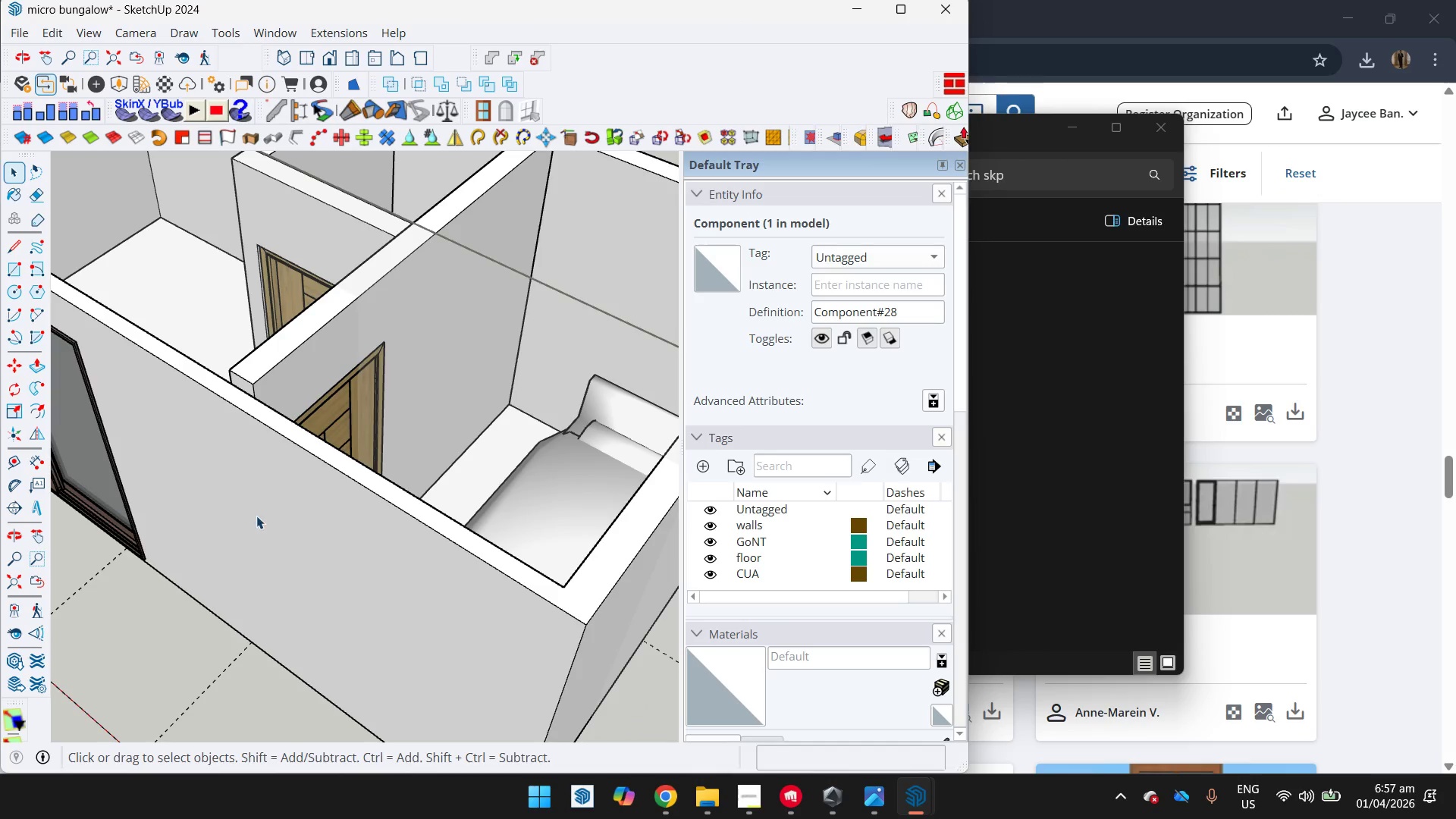 
key(M)
 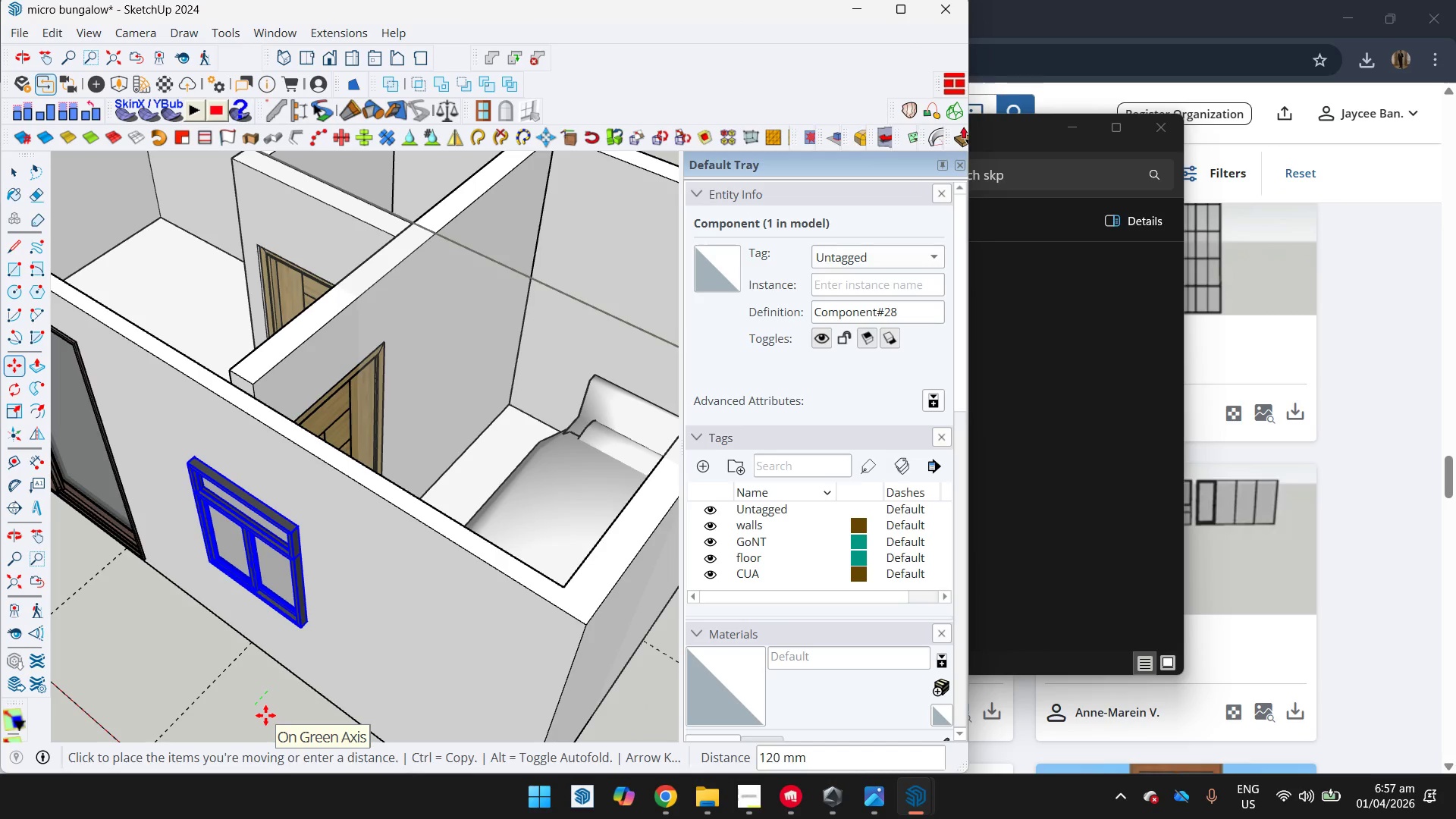 
type(120)
 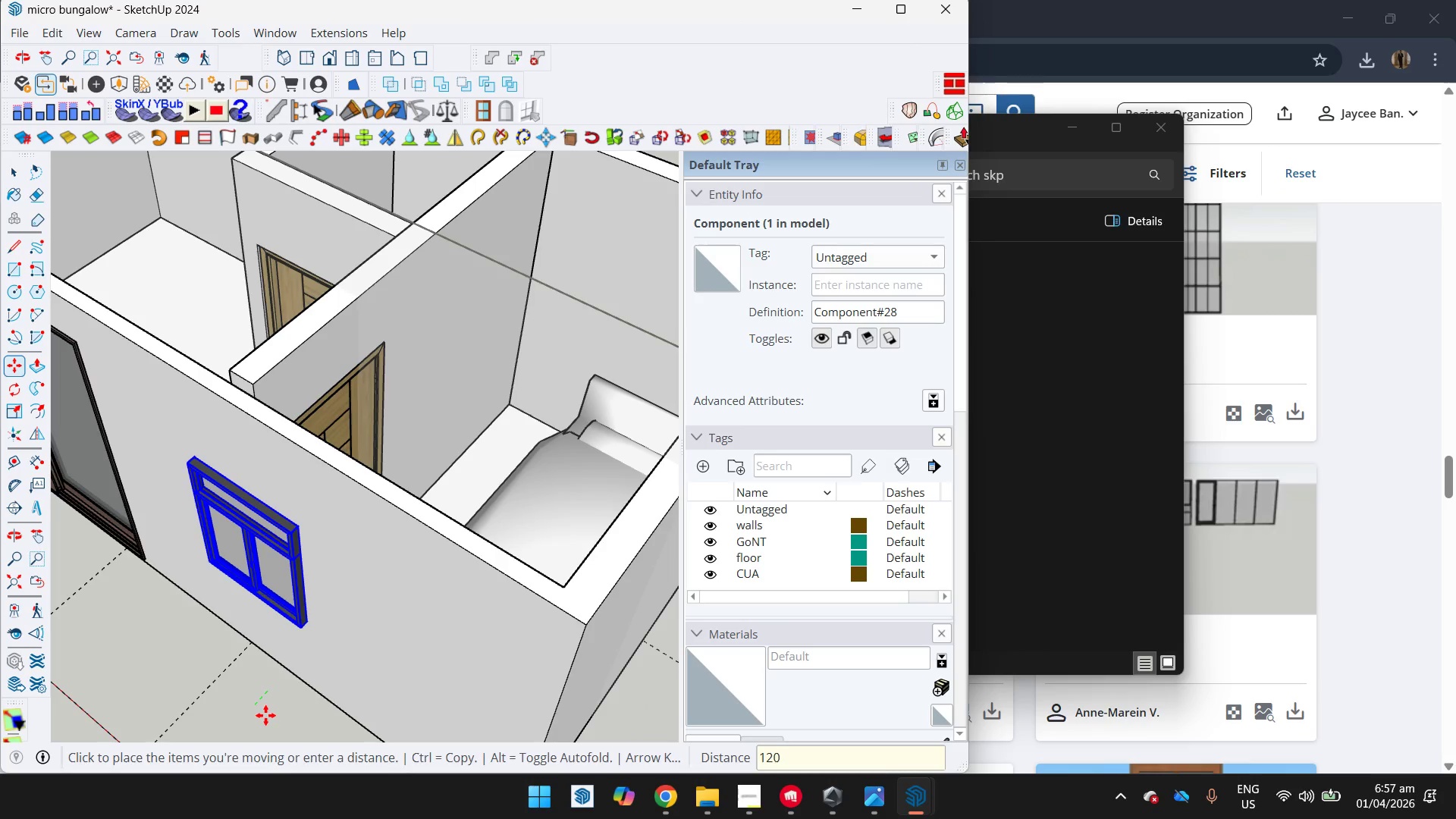 
key(Enter)
 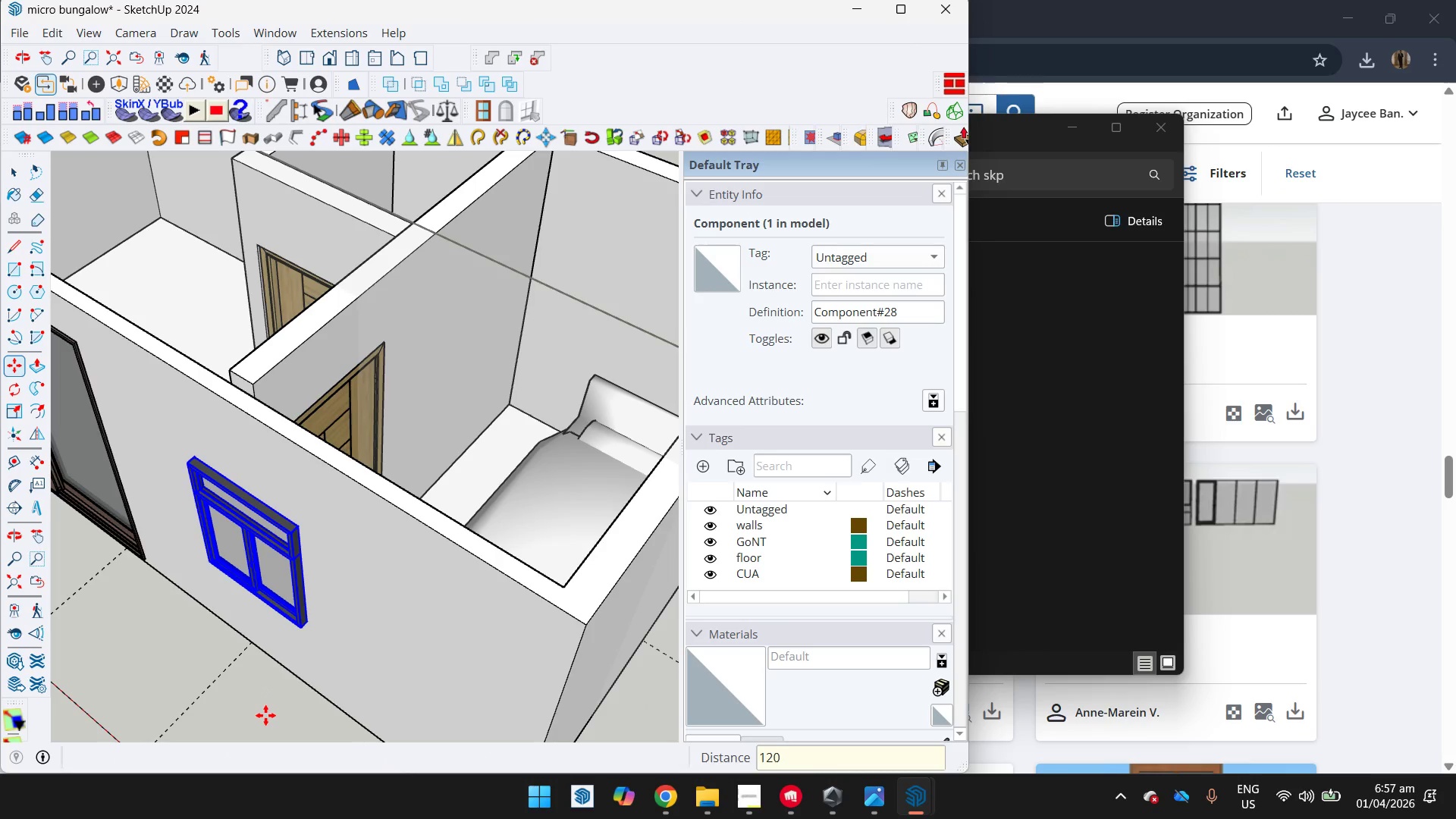 
key(Space)
 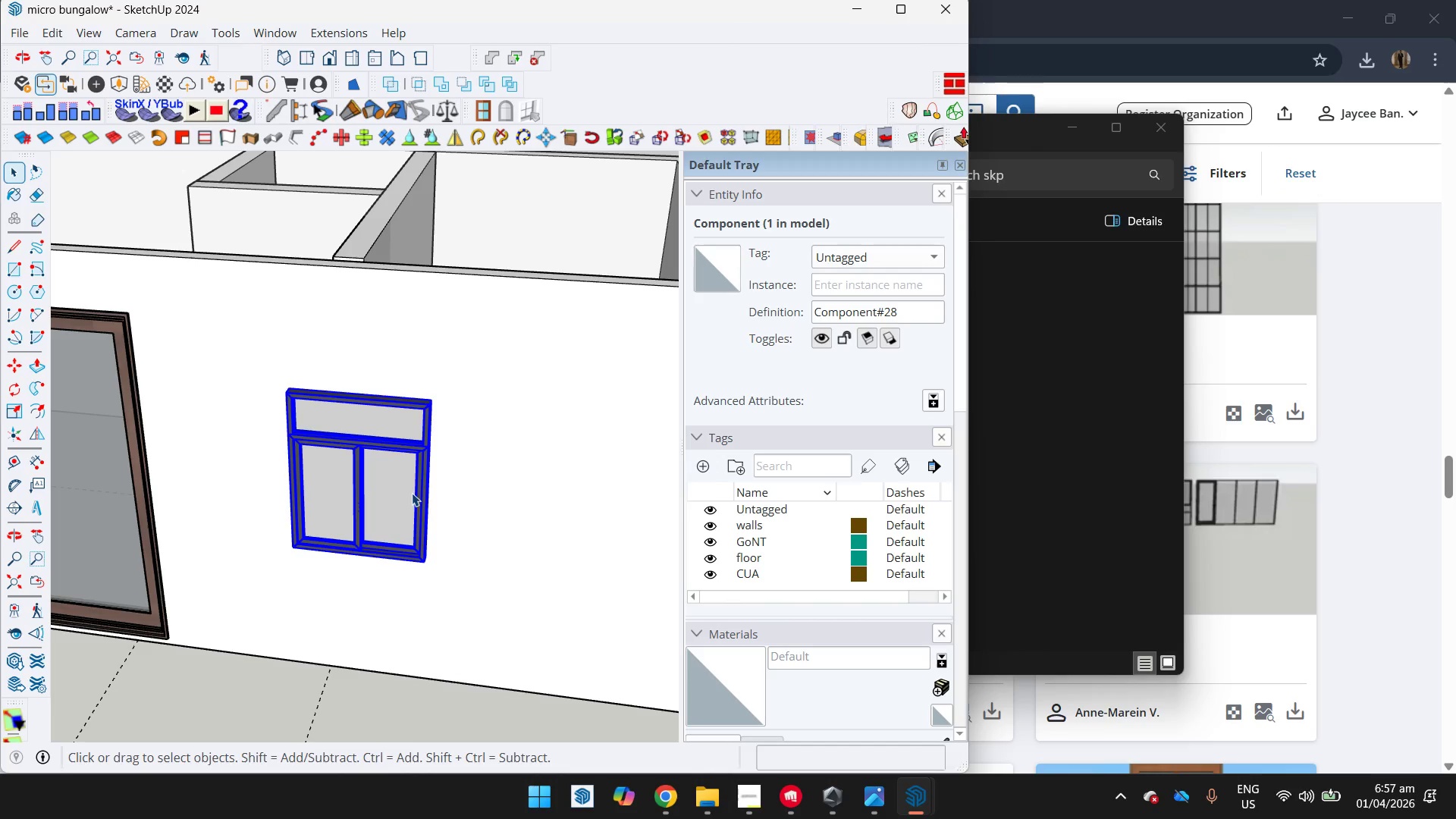 
scroll: coordinate [394, 609], scroll_direction: down, amount: 5.0
 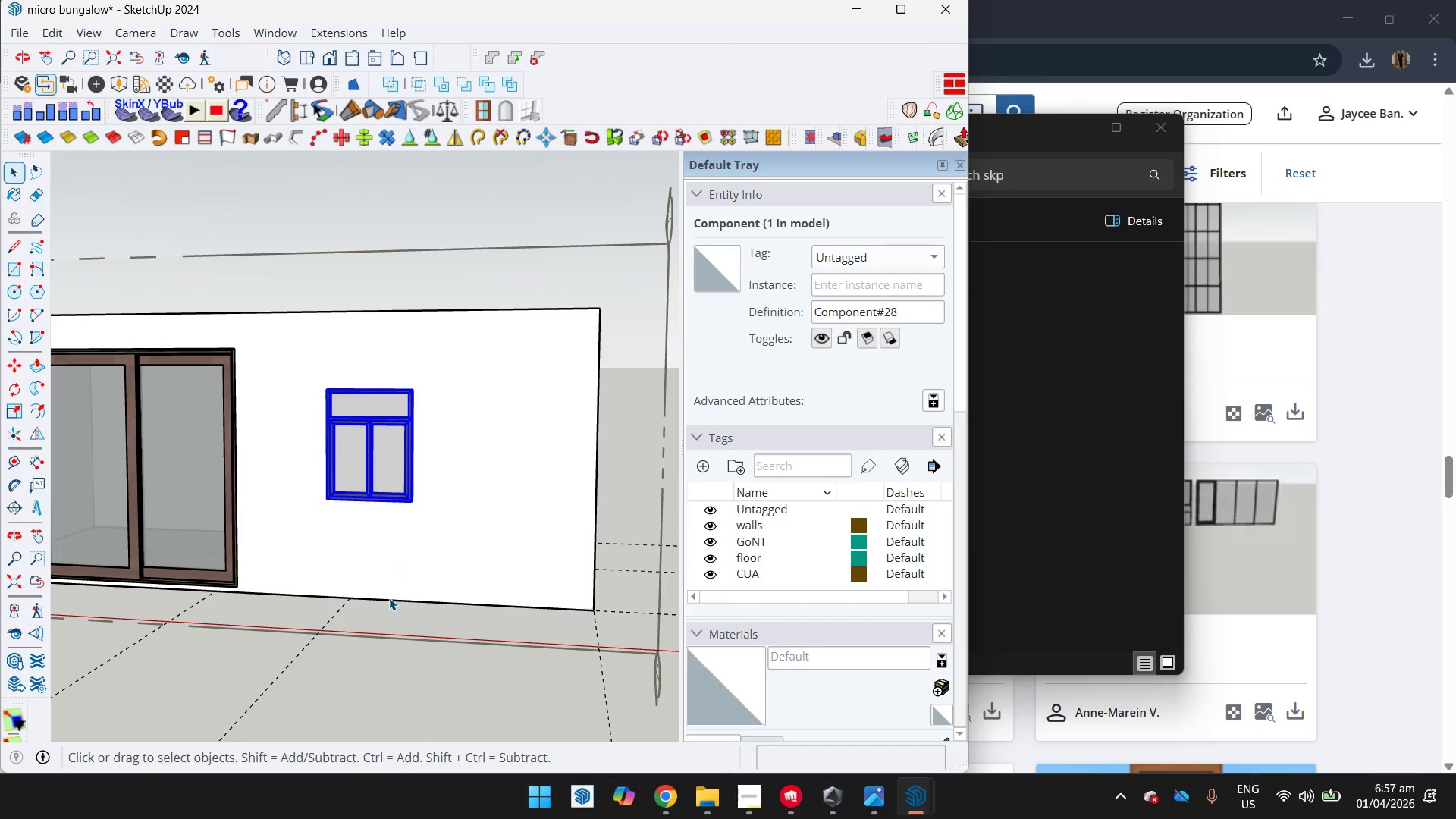 
key(M)
 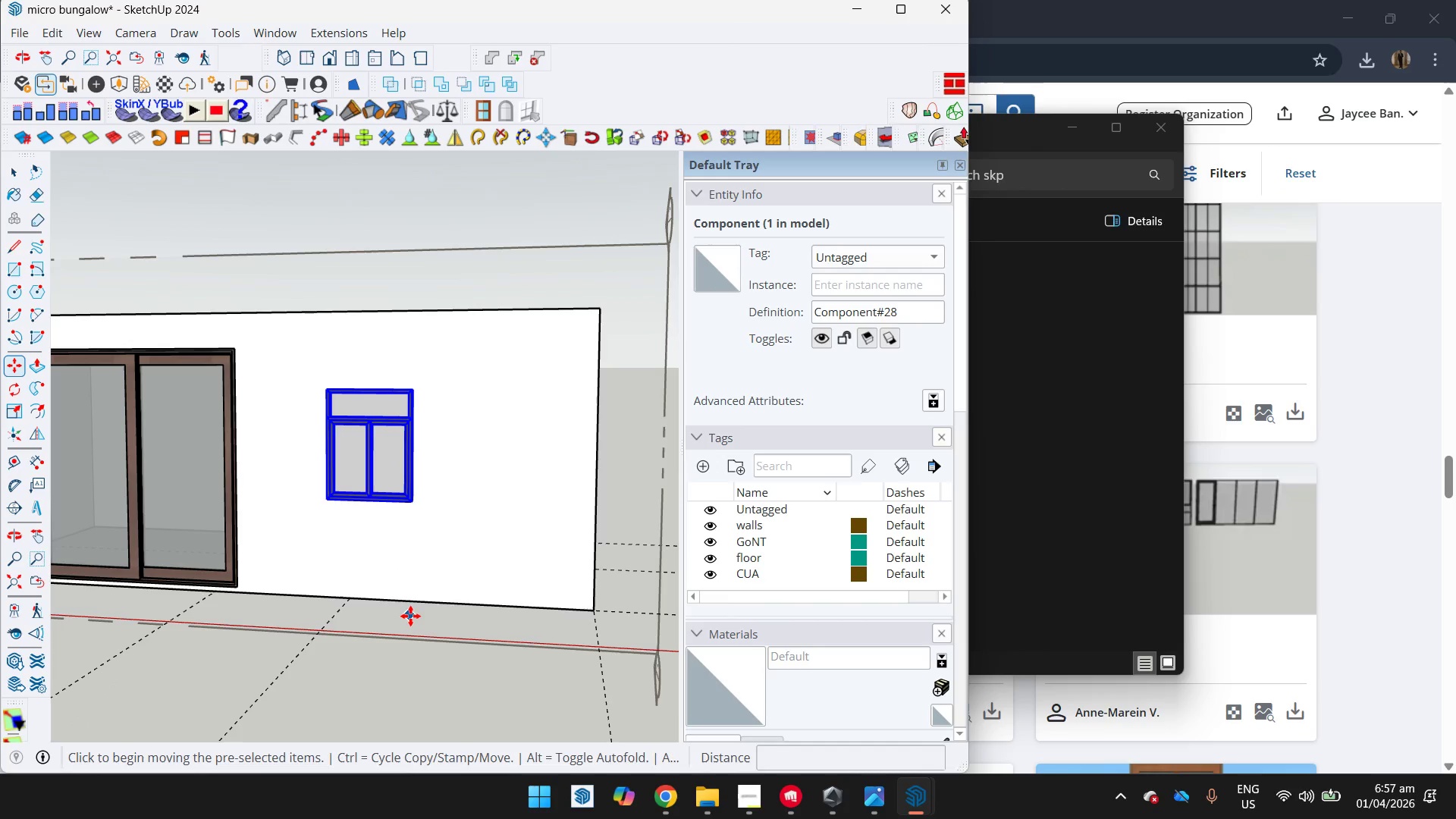 
left_click_drag(start_coordinate=[408, 622], to_coordinate=[421, 620])
 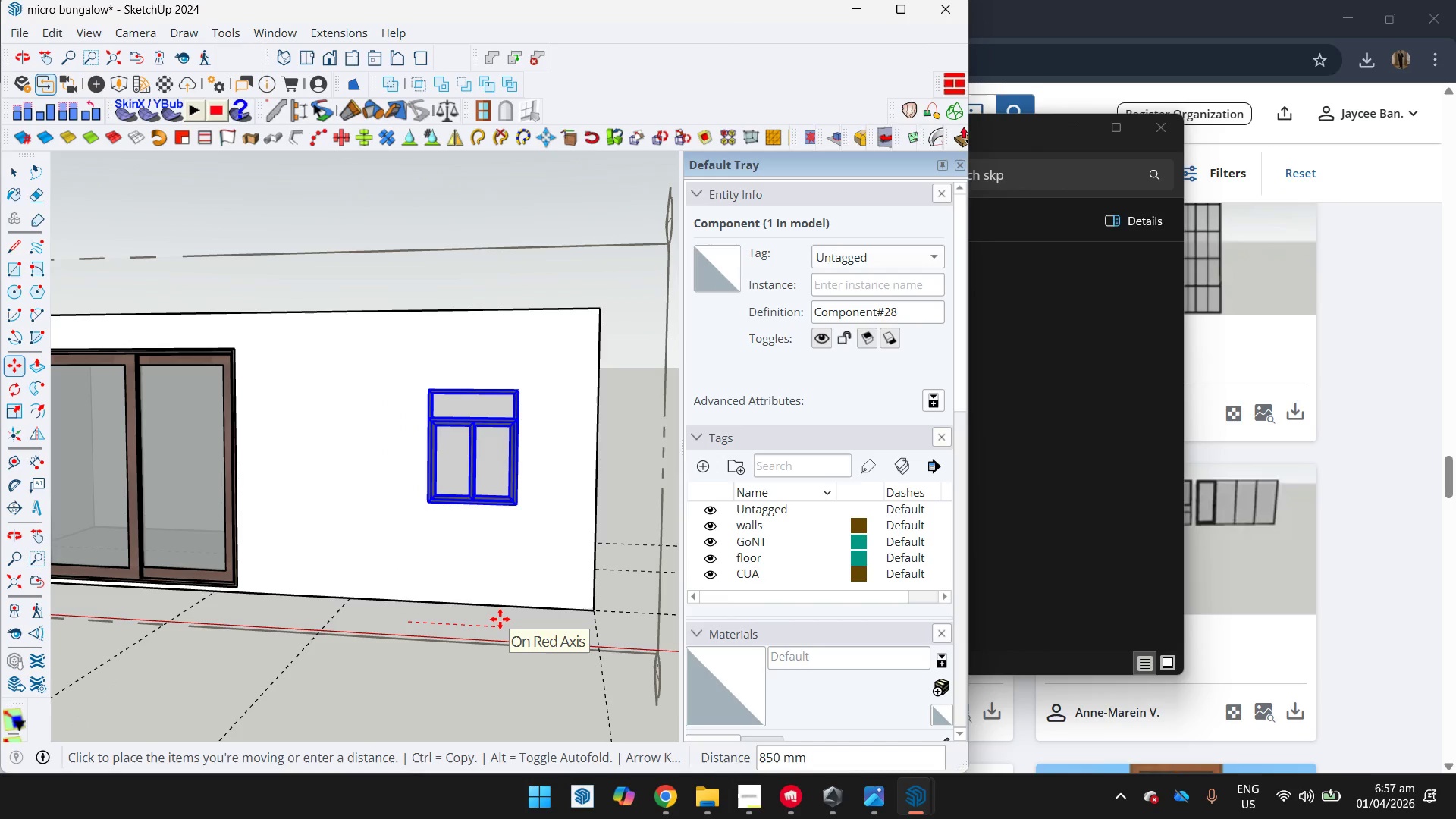 
left_click([500, 619])
 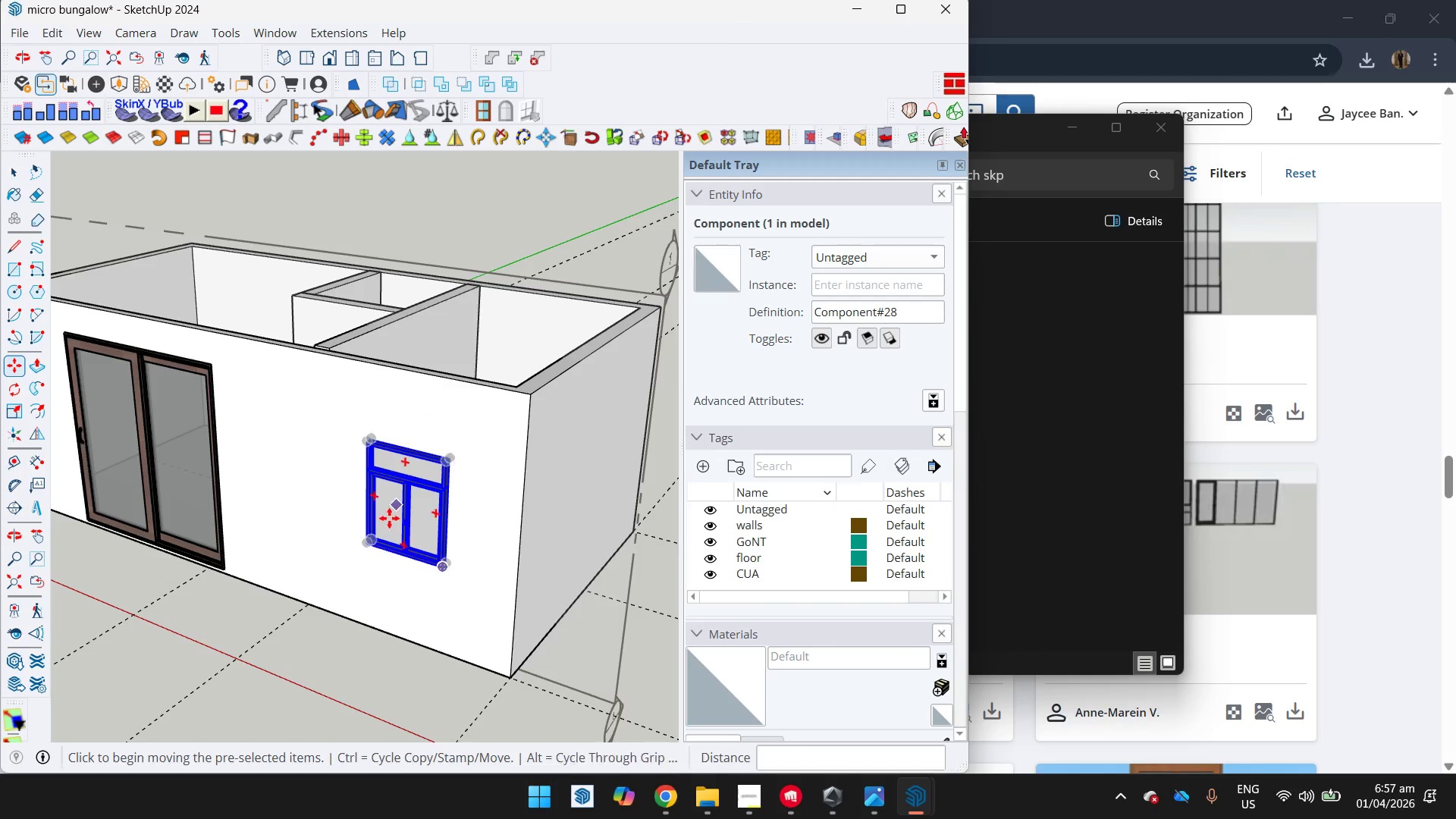 
wait(7.44)
 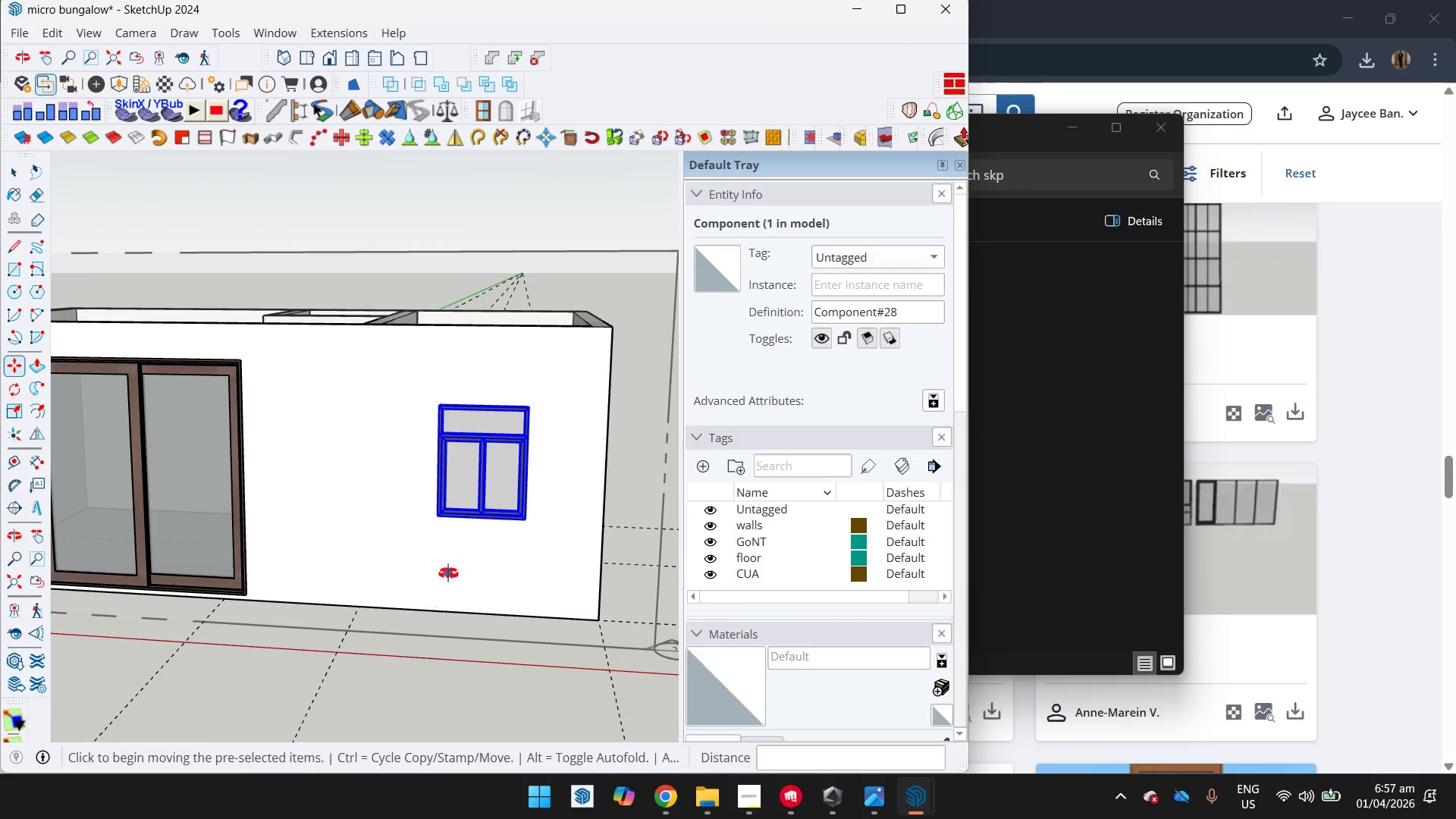 
hold_key(key=Space, duration=5.83)
 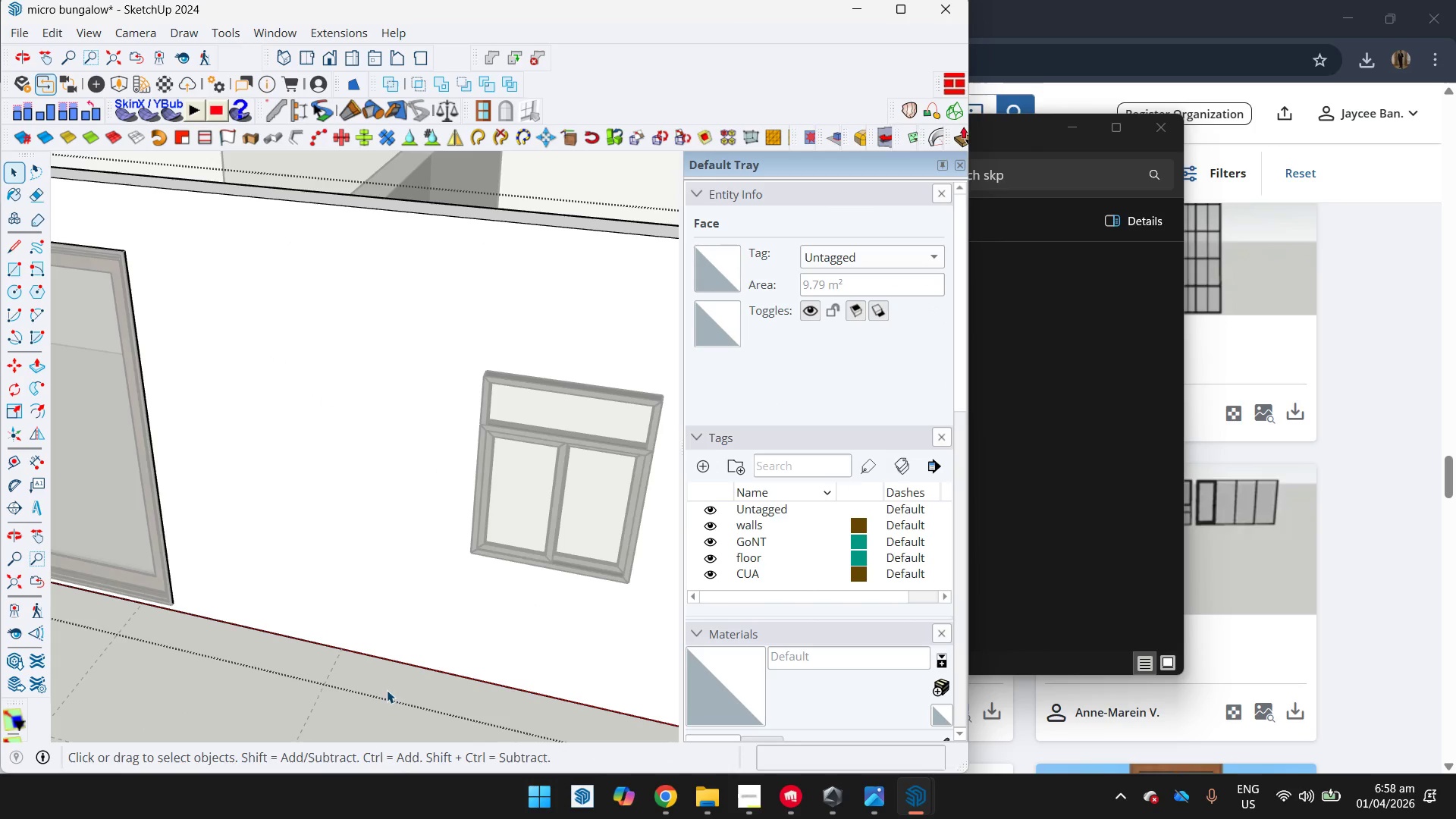 
scroll: coordinate [273, 548], scroll_direction: up, amount: 6.0
 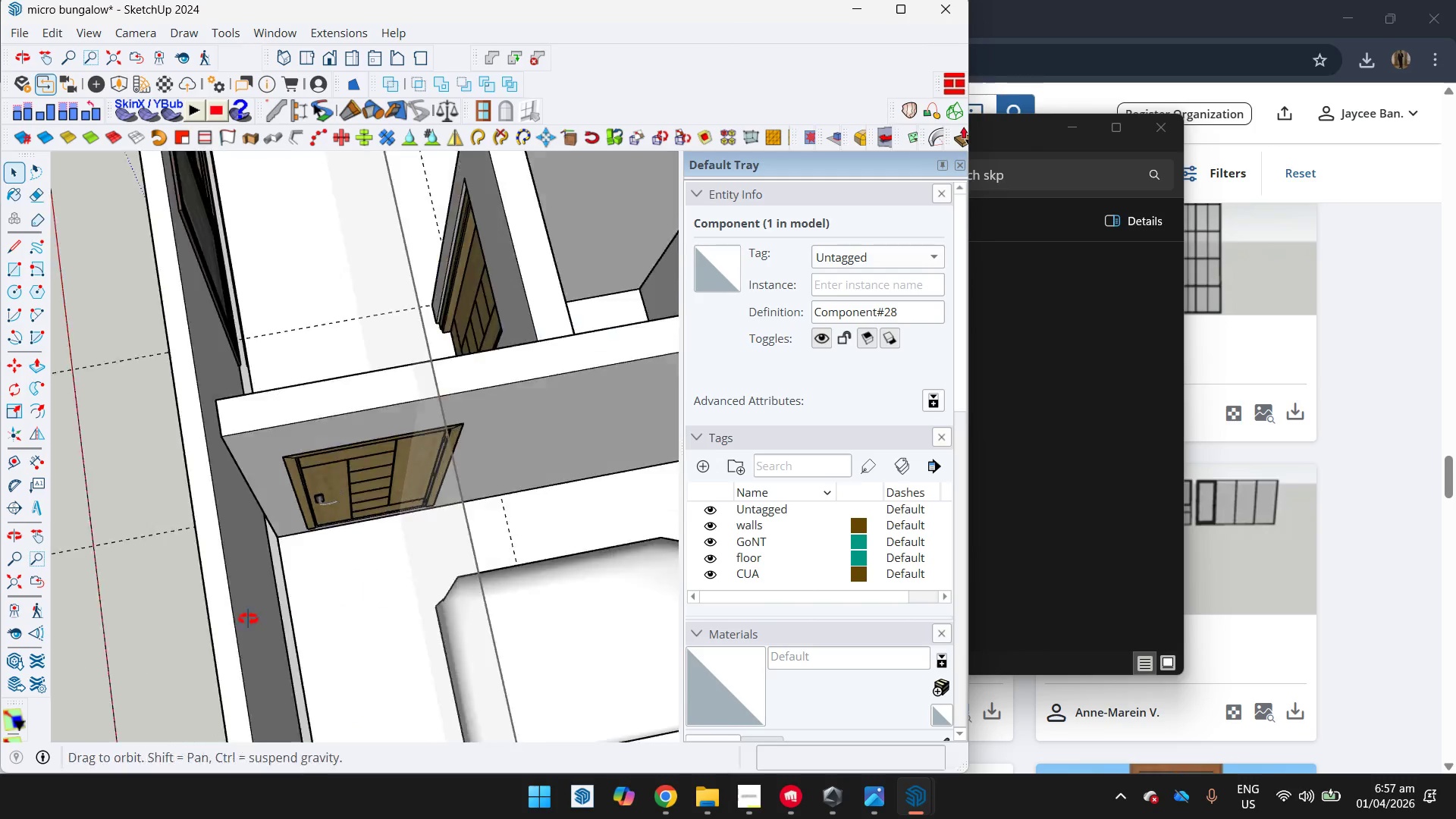 
left_click([202, 607])
 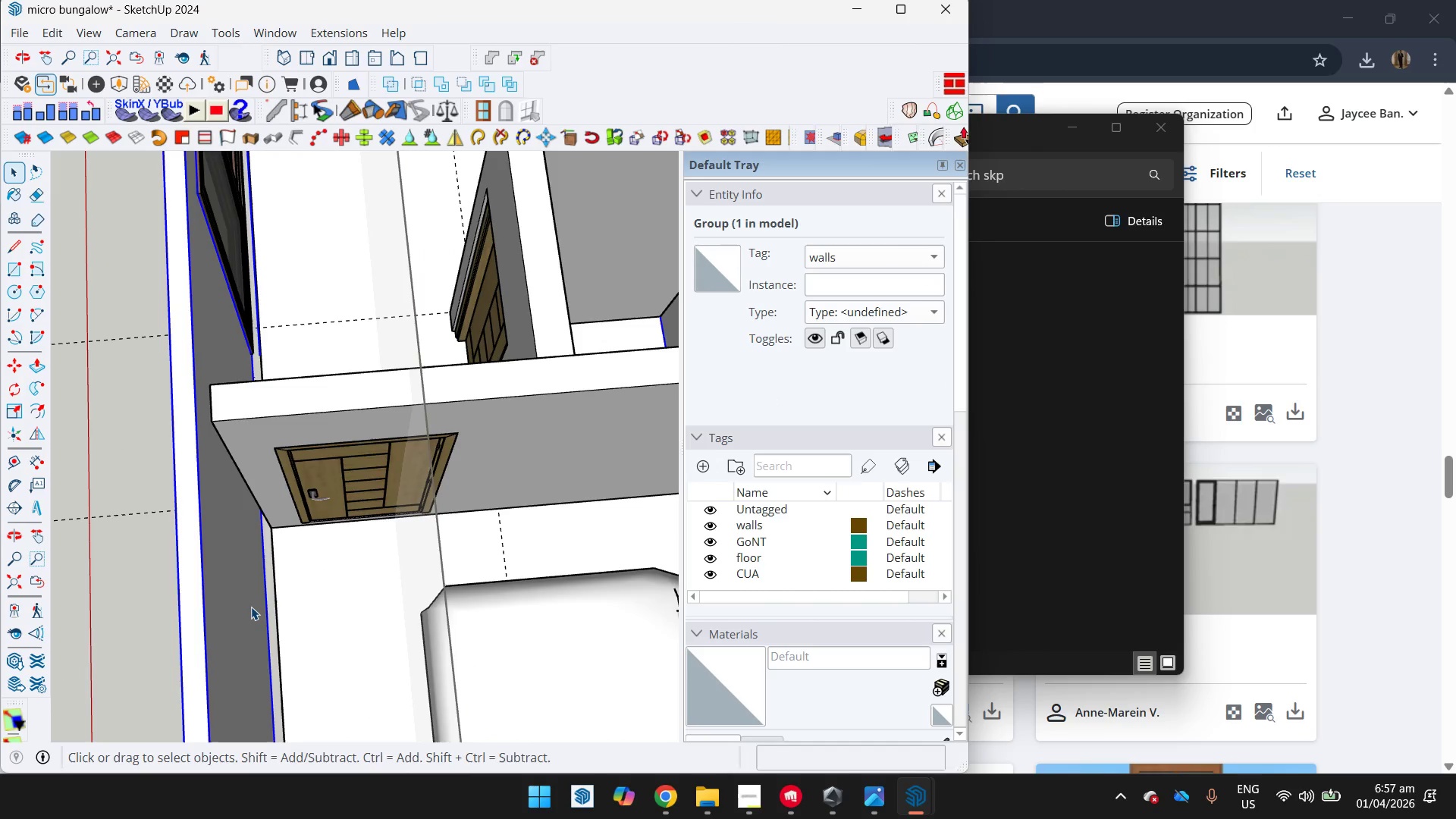 
double_click([251, 607])
 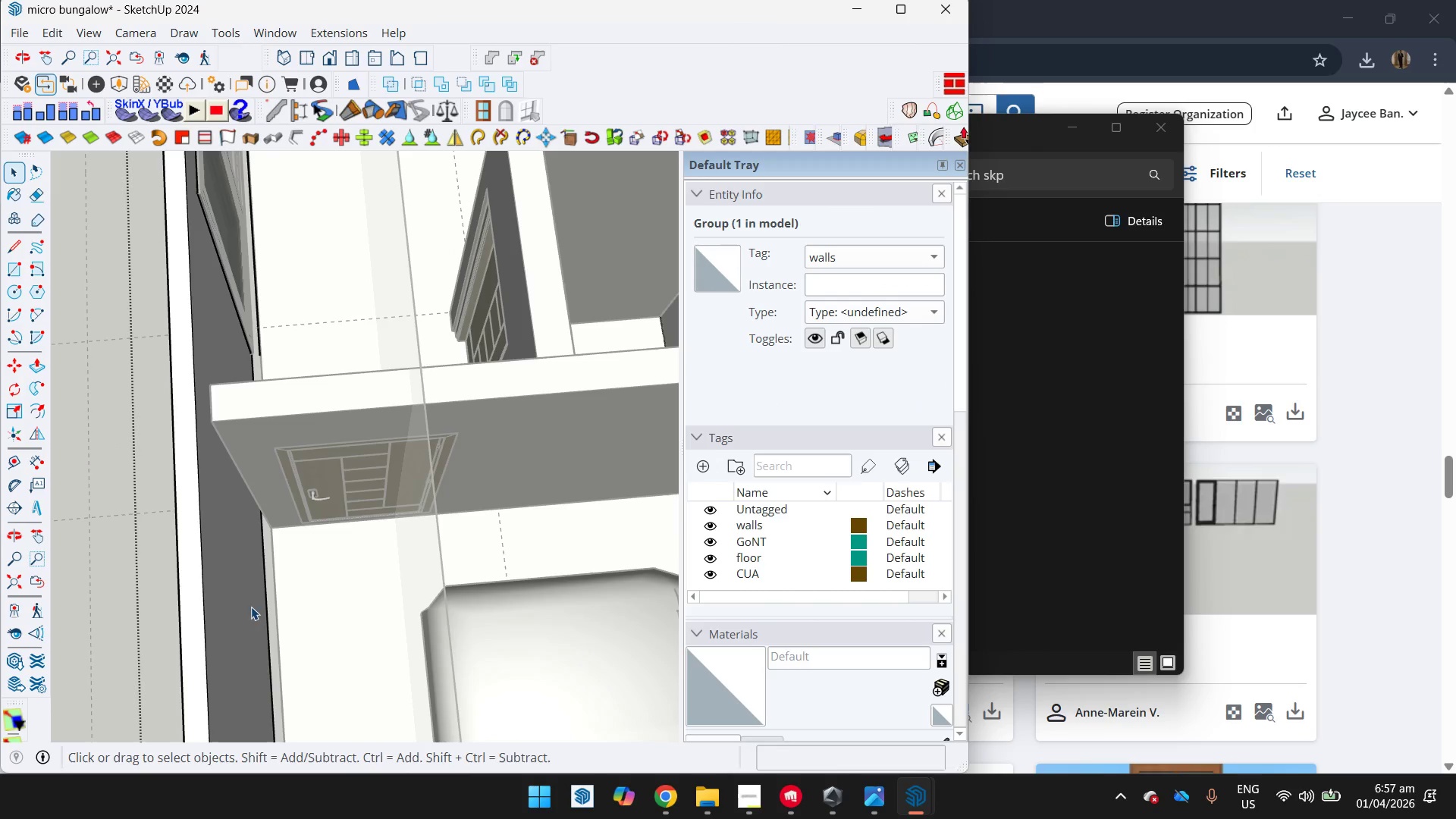 
triple_click([235, 610])
 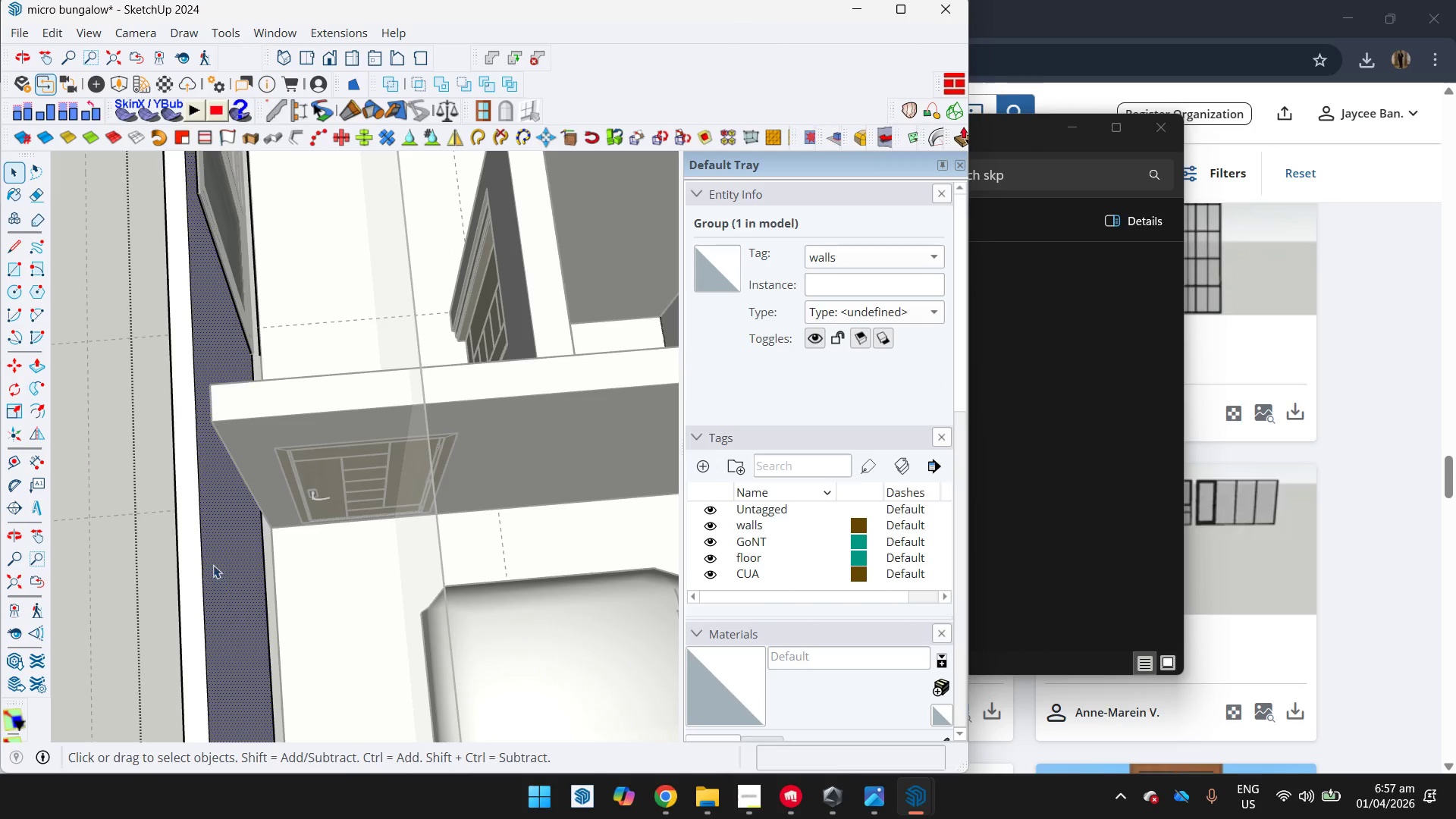 
key(P)
 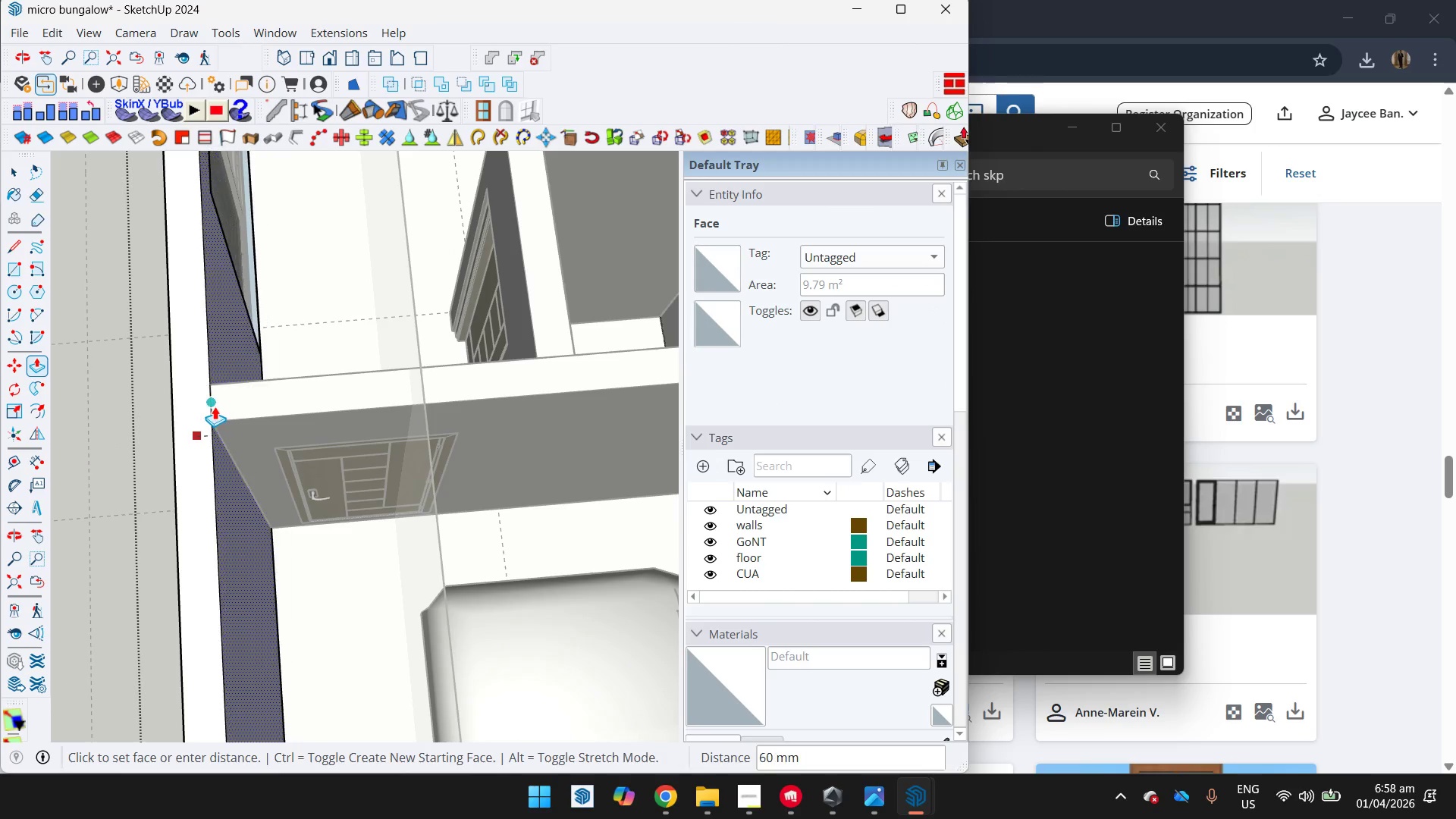 
left_click([213, 409])
 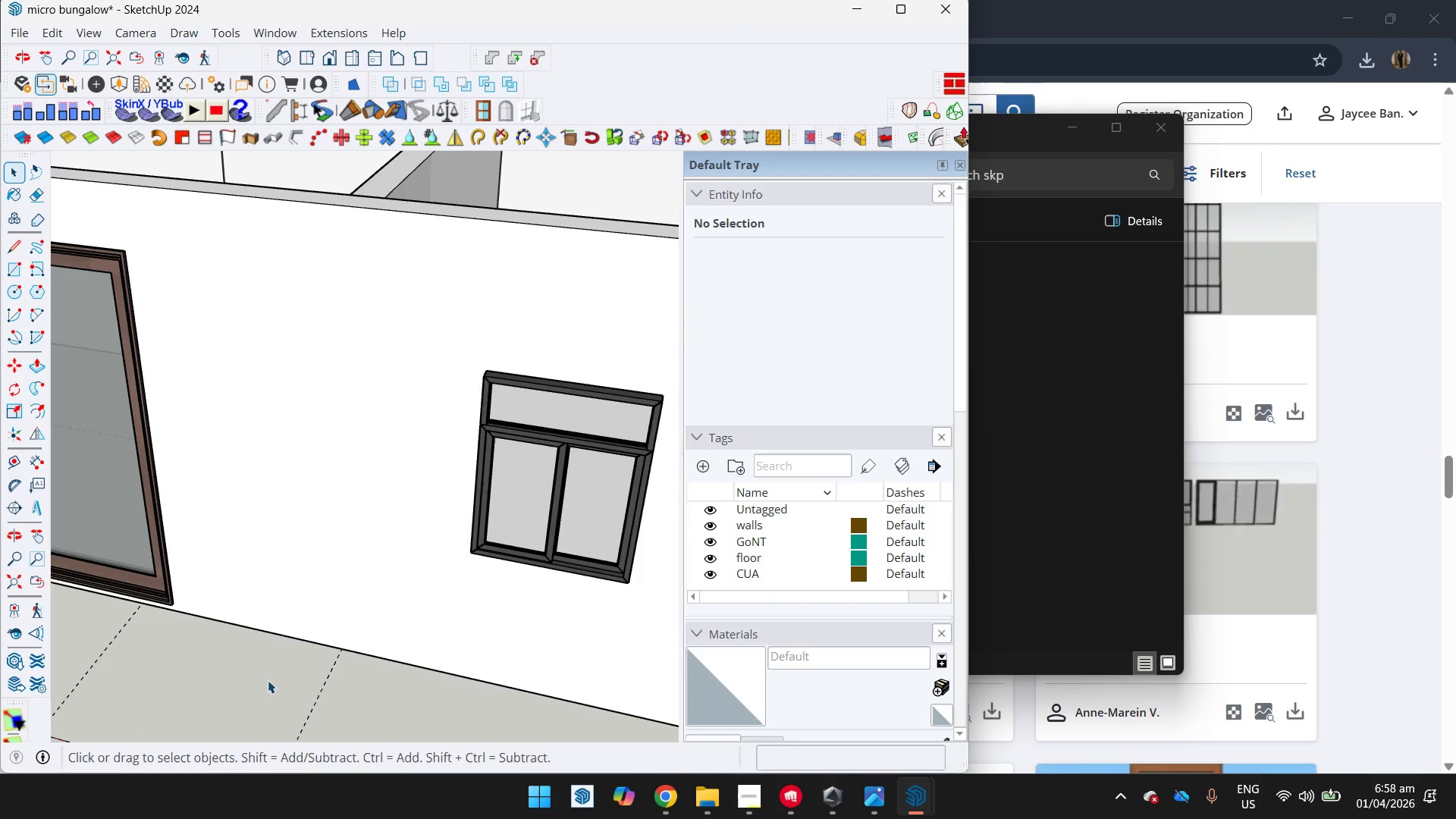 
scroll: coordinate [397, 573], scroll_direction: down, amount: 7.0
 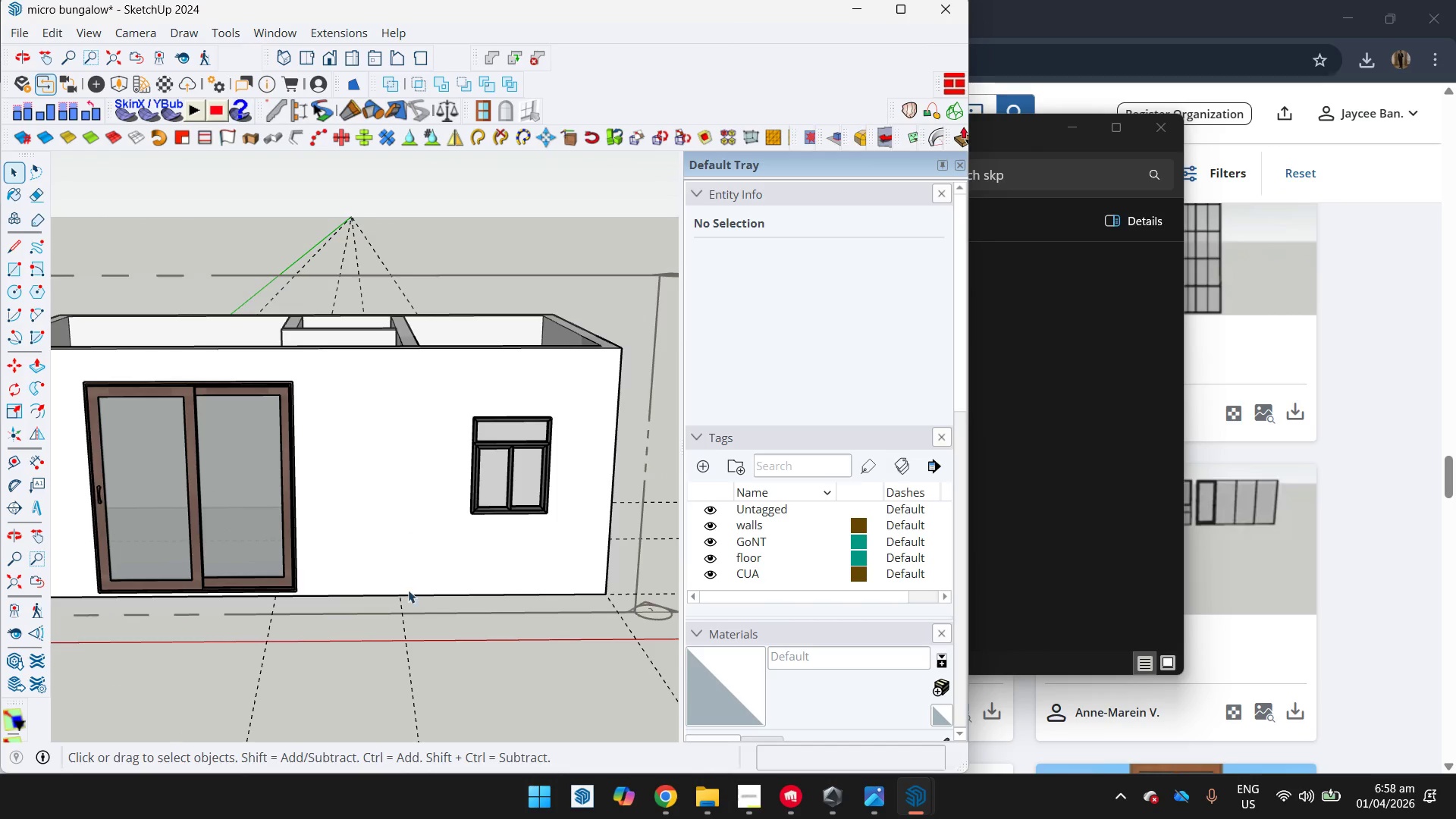 
scroll: coordinate [372, 550], scroll_direction: up, amount: 6.0
 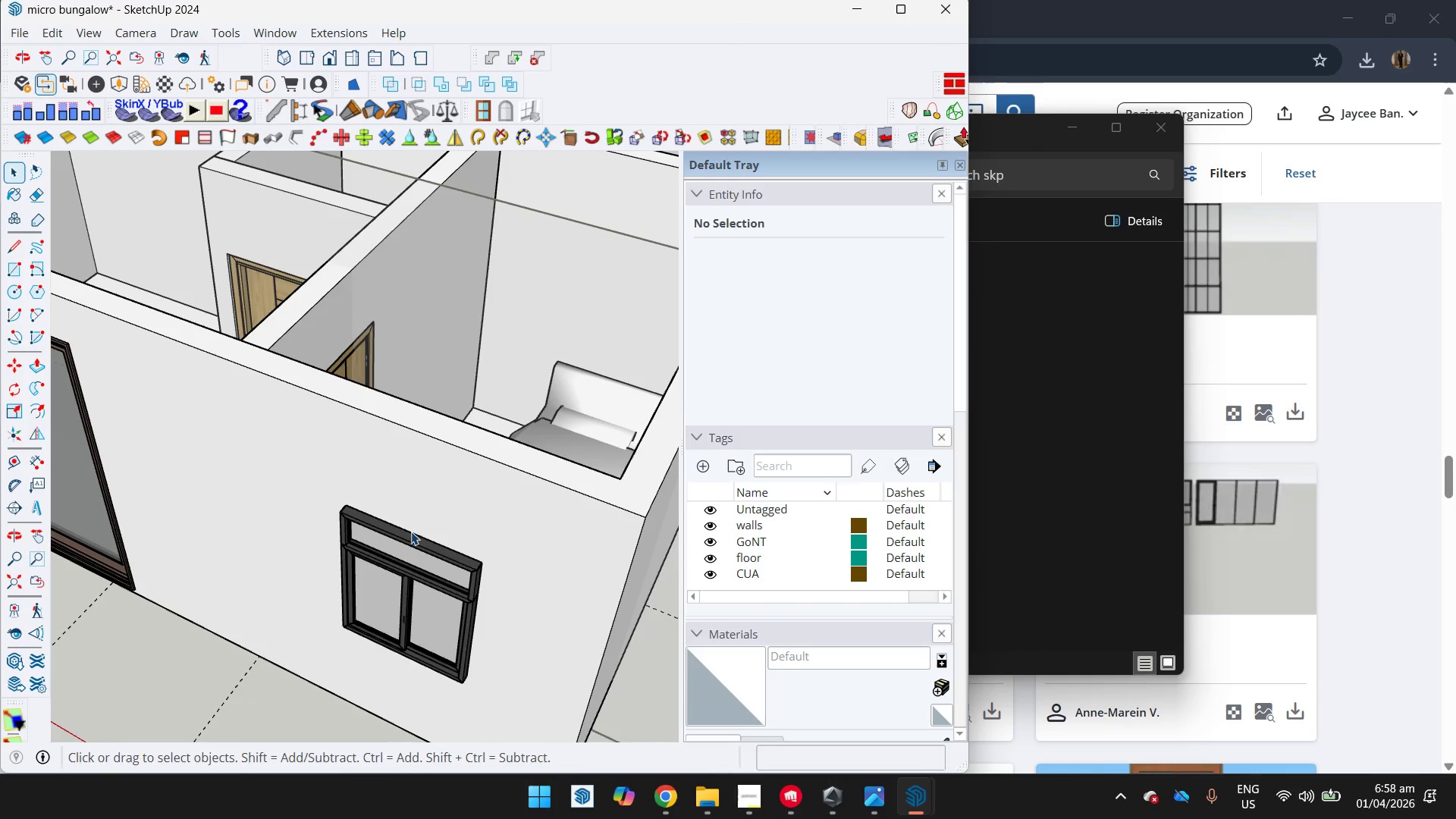 
left_click([404, 543])
 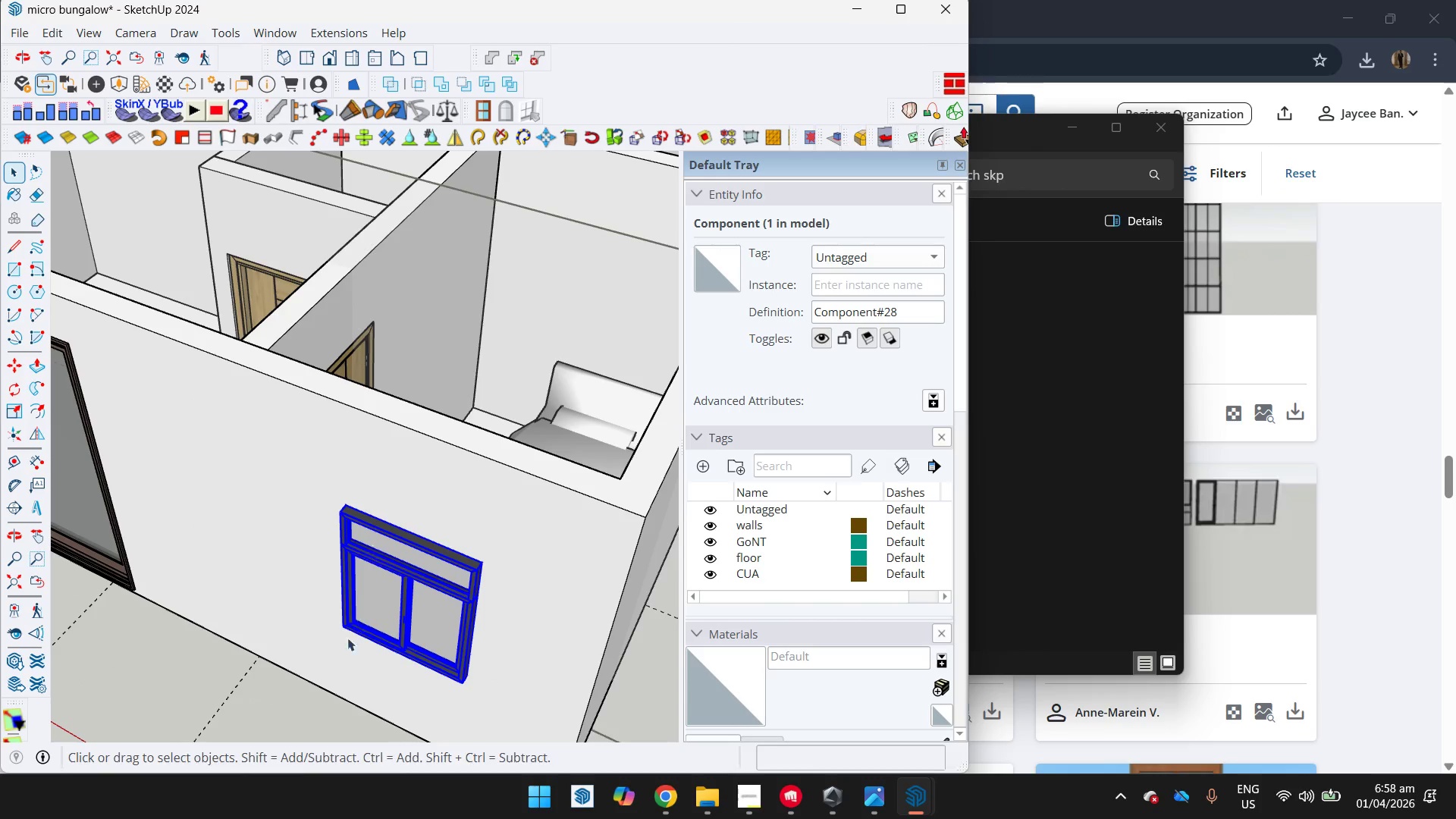 
key(R)
 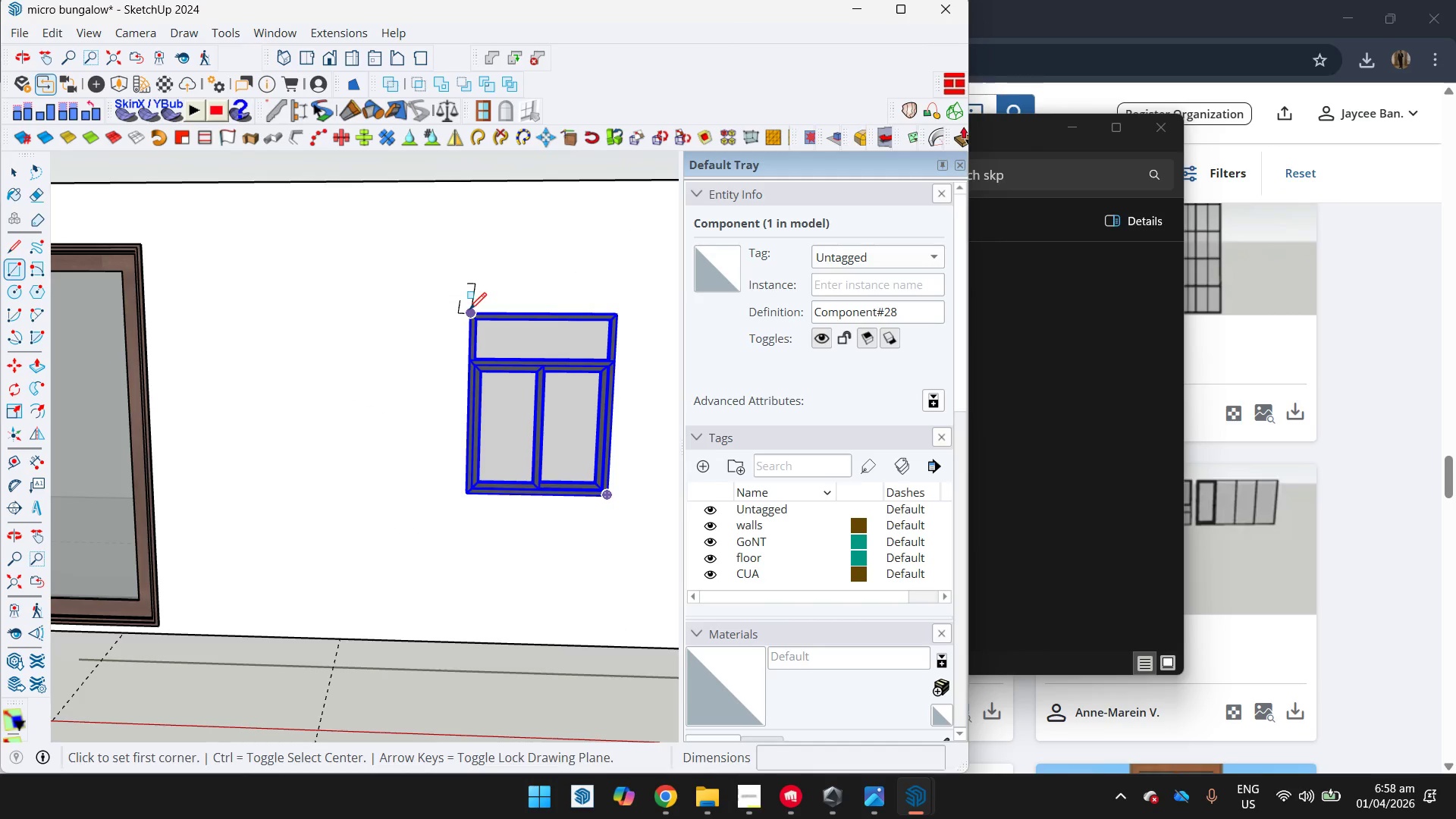 
left_click([469, 309])
 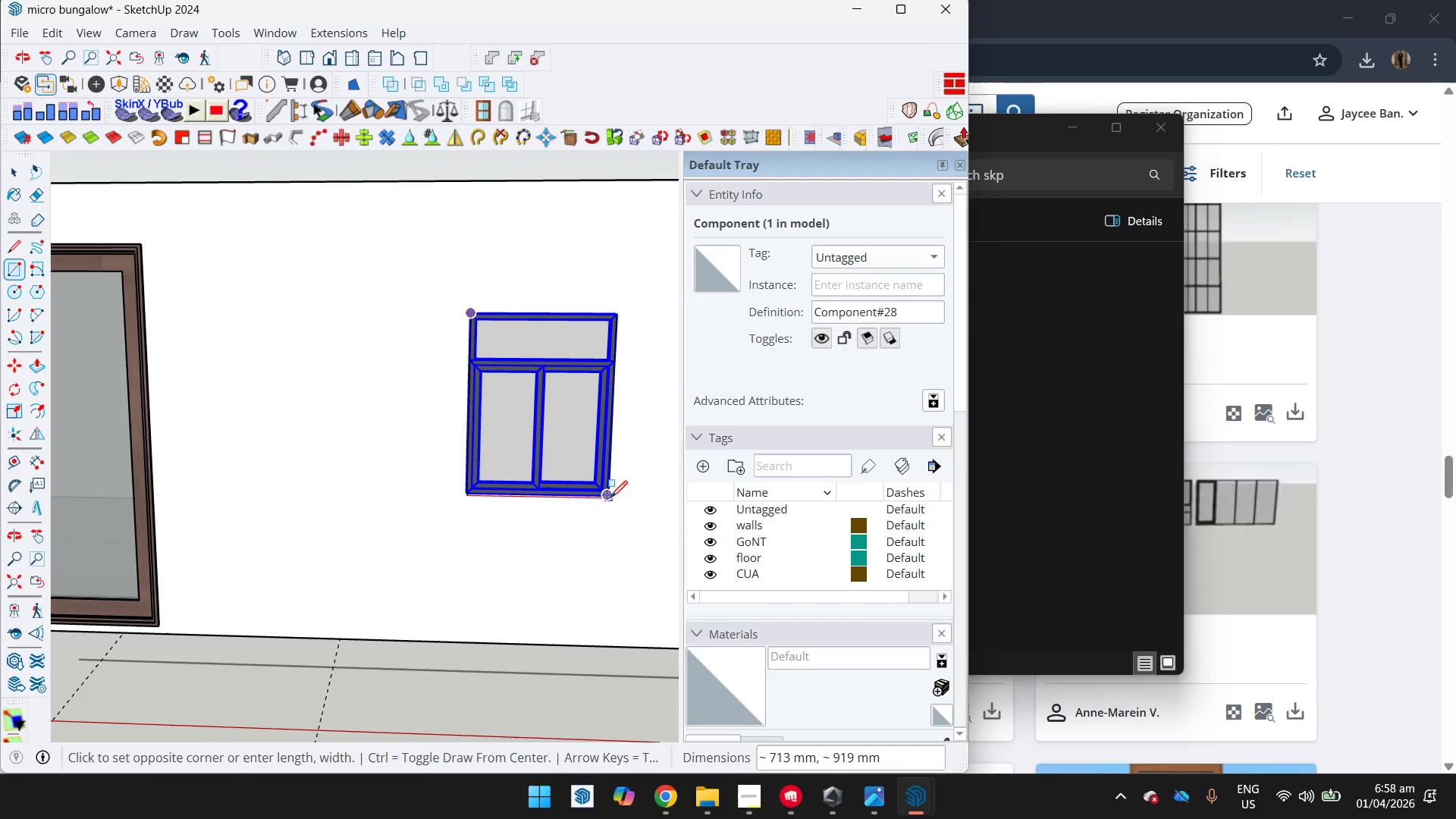 
left_click([611, 501])
 